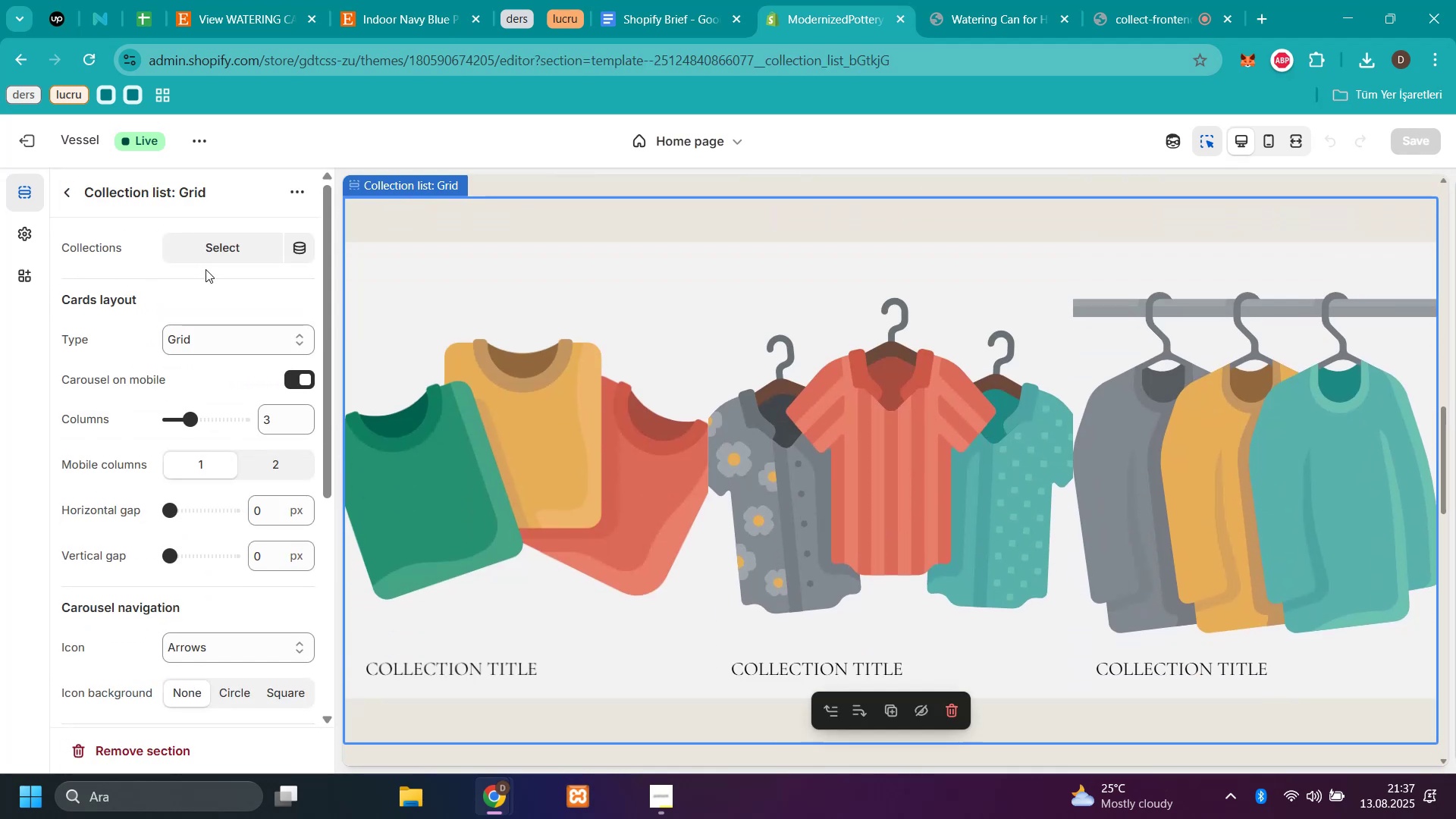 
left_click([209, 247])
 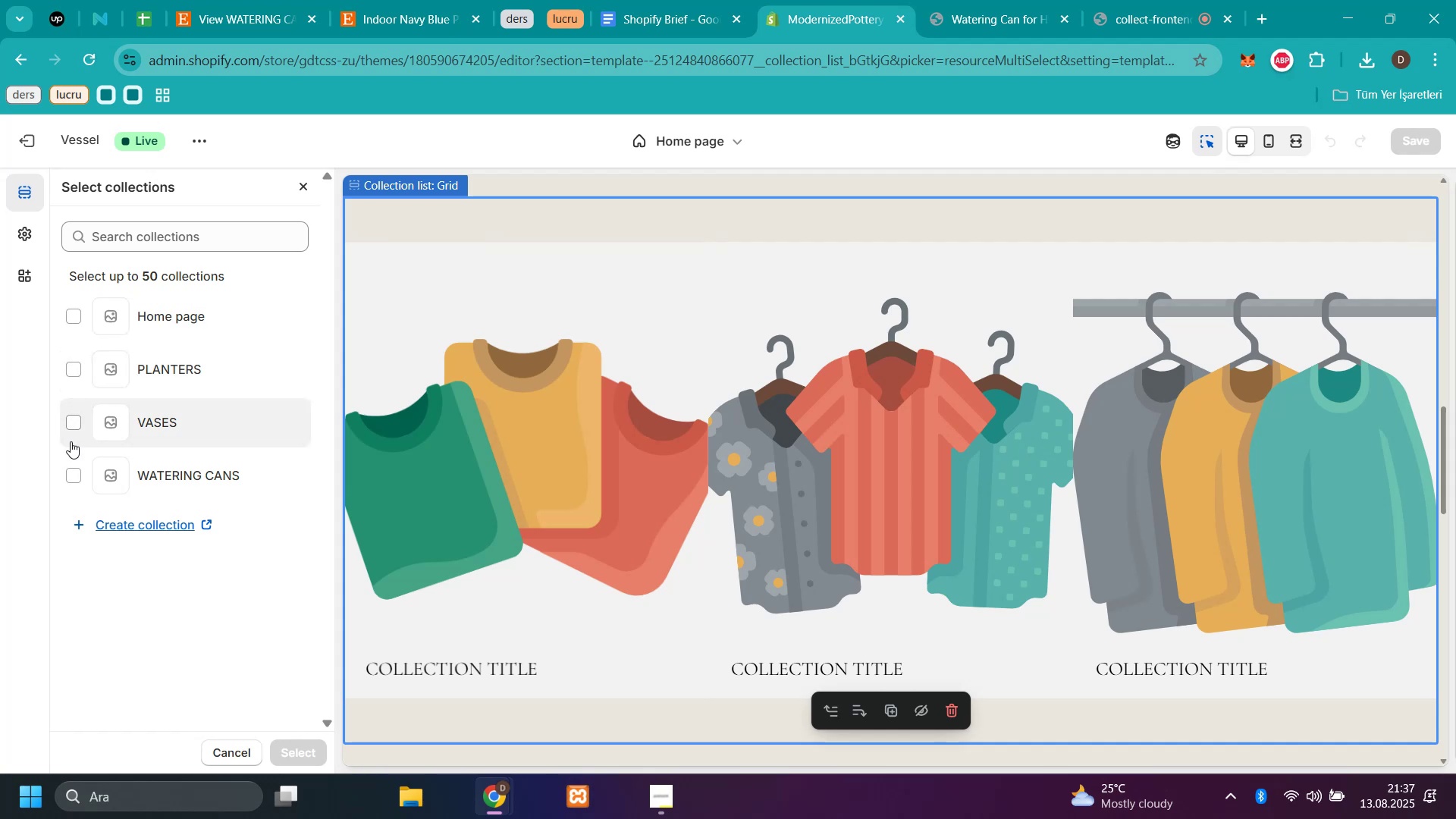 
left_click([78, 470])
 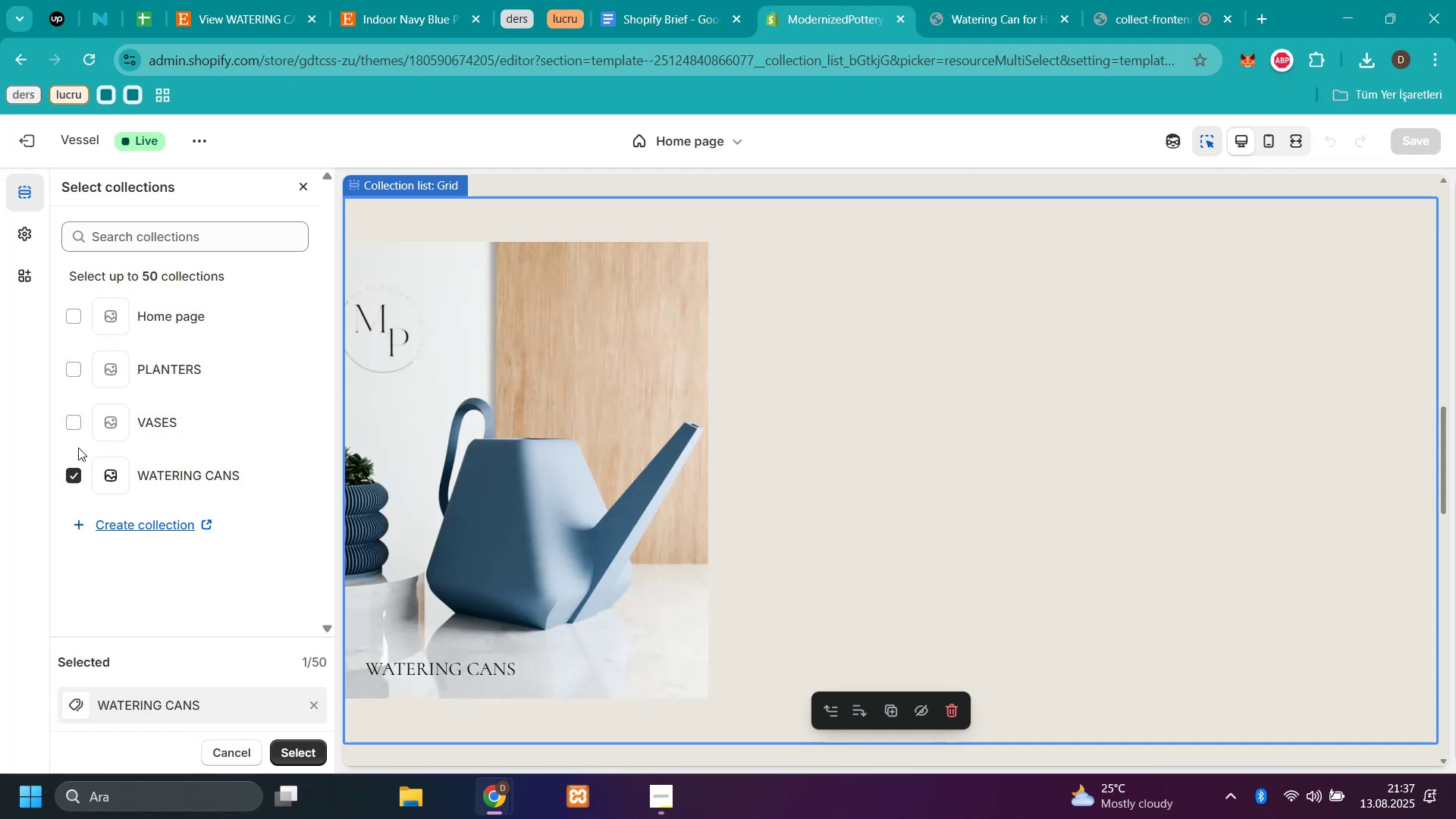 
left_click([75, 429])
 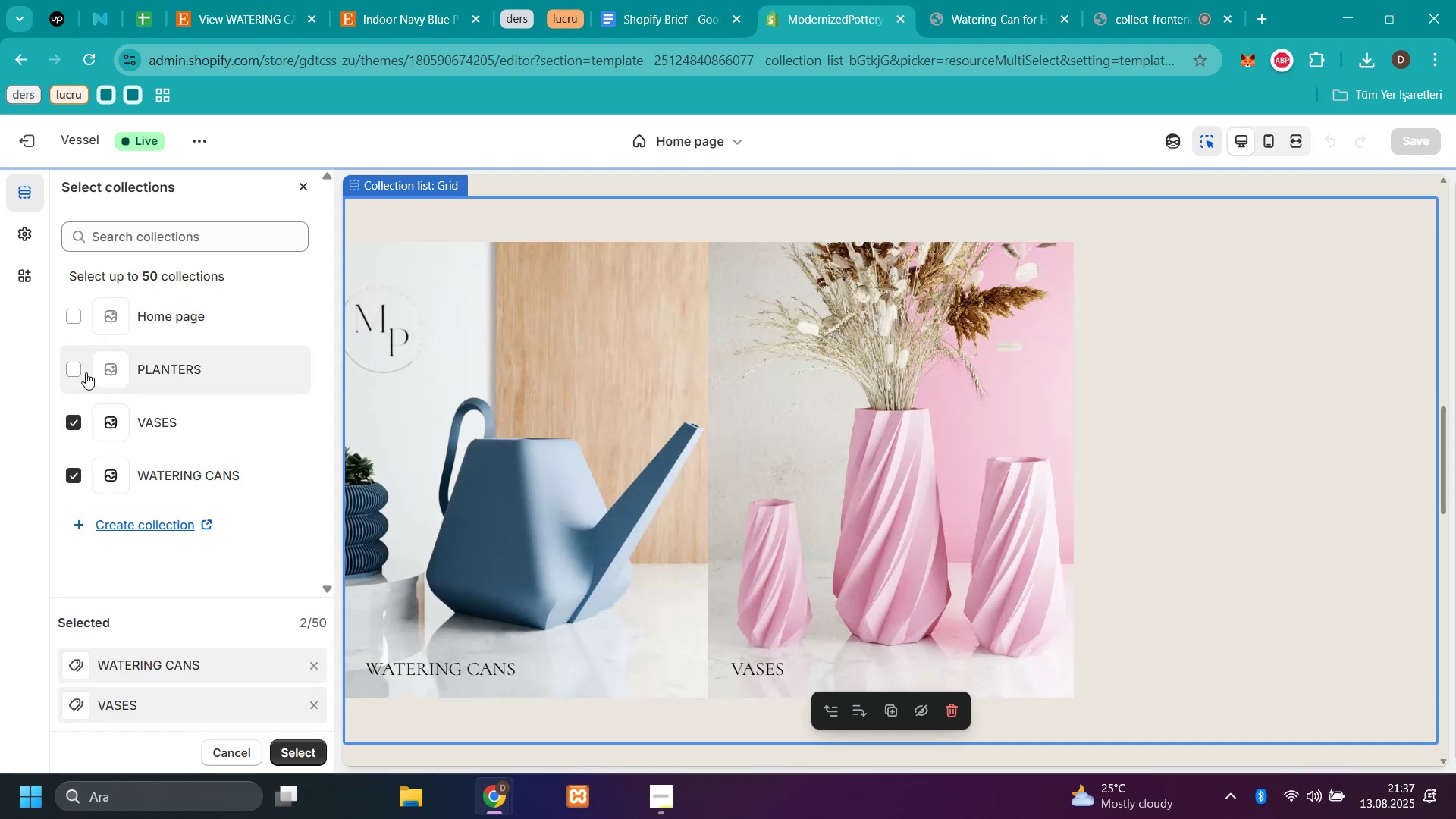 
left_click([86, 372])
 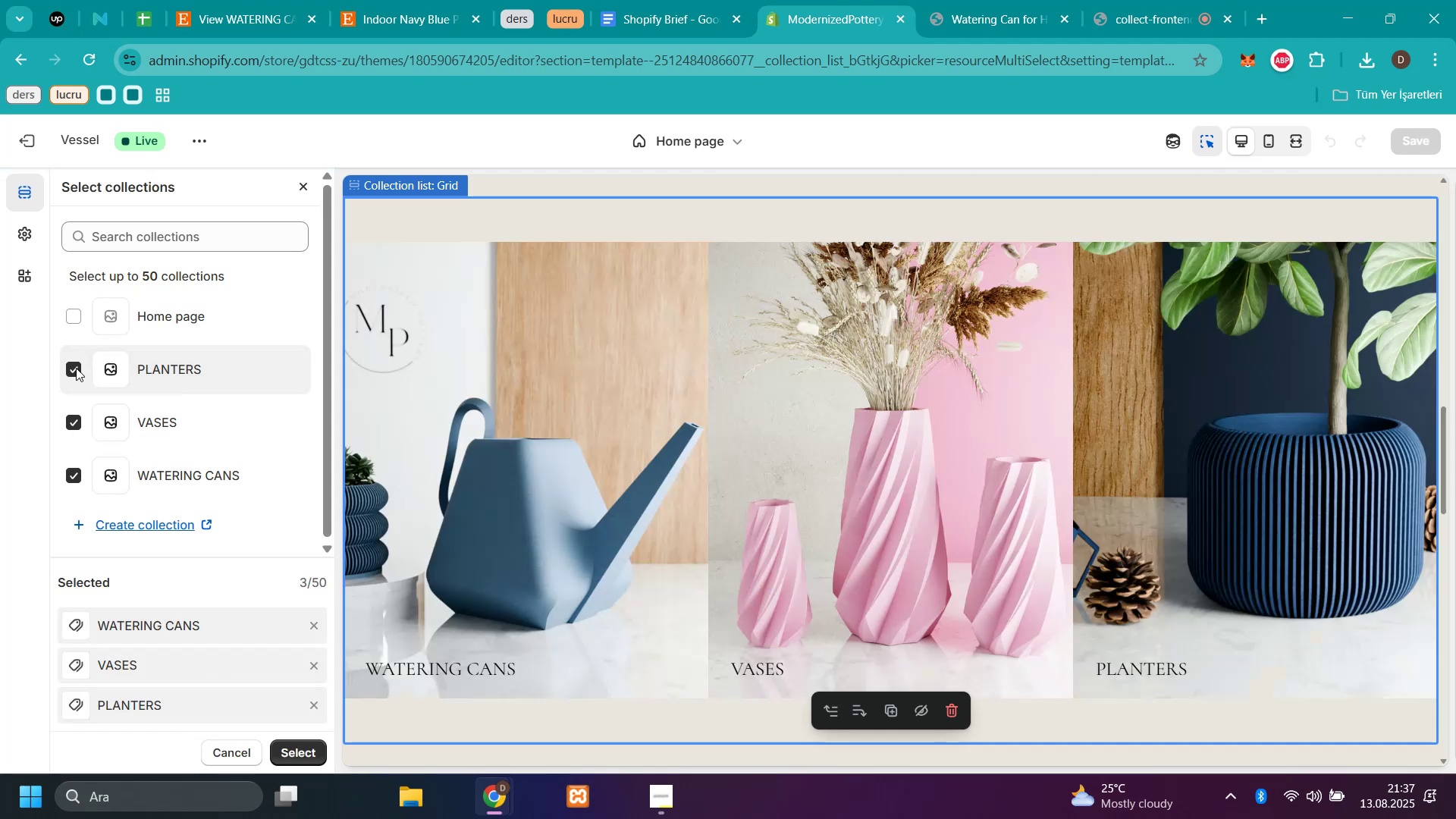 
scroll: coordinate [1156, 454], scroll_direction: up, amount: 10.0
 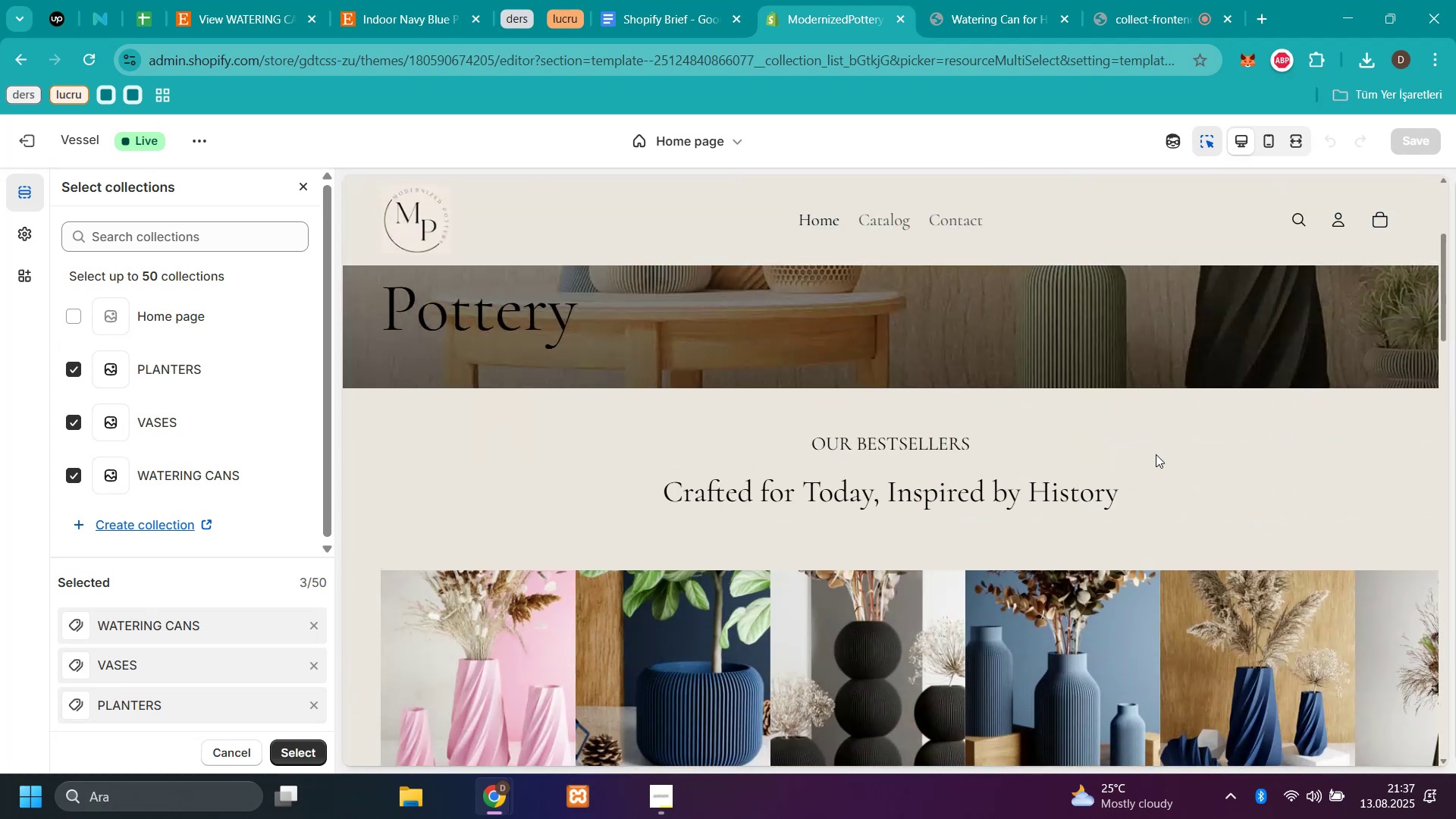 
scroll: coordinate [1249, 460], scroll_direction: down, amount: 7.0
 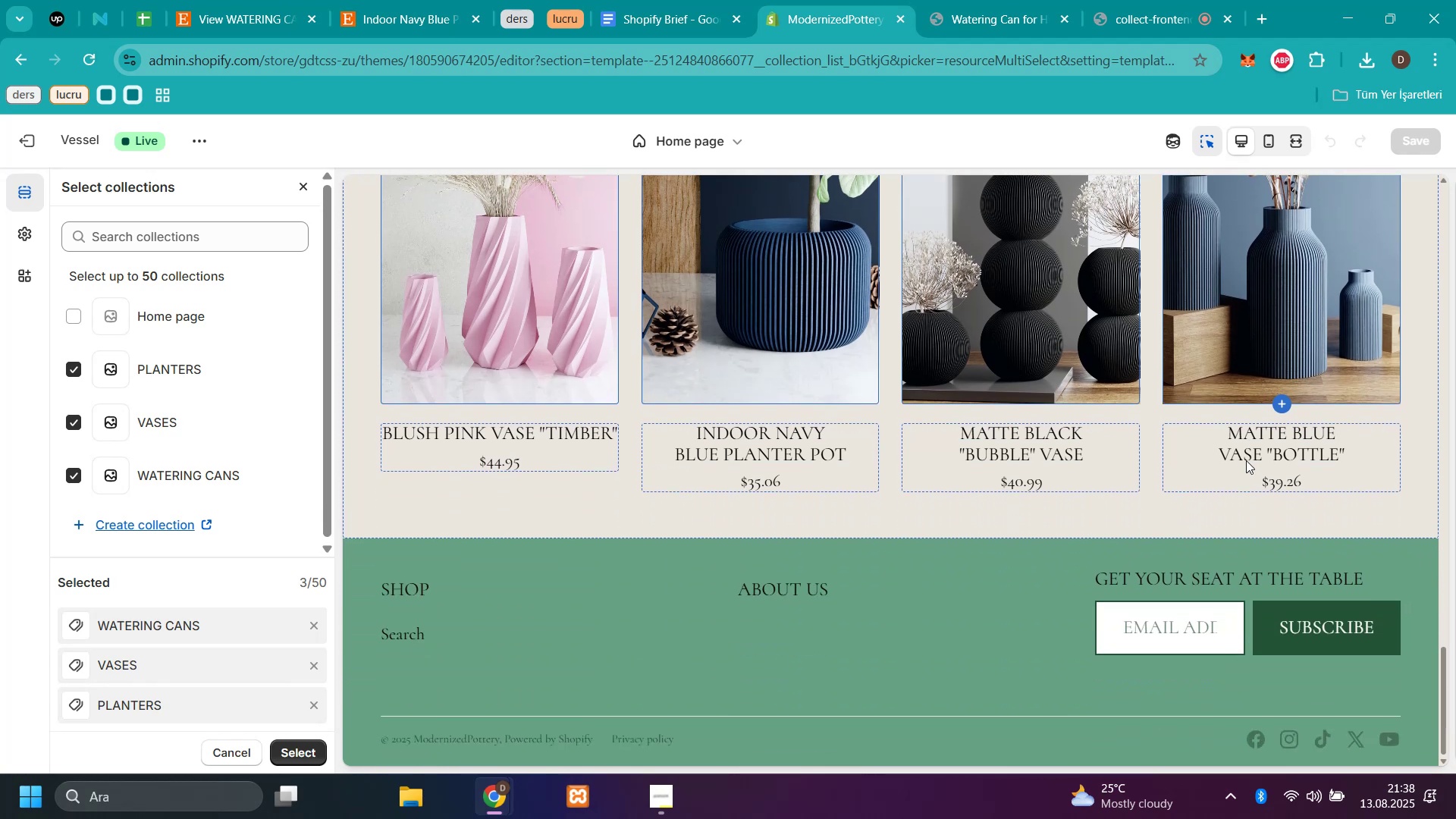 
scroll: coordinate [570, 436], scroll_direction: up, amount: 32.0
 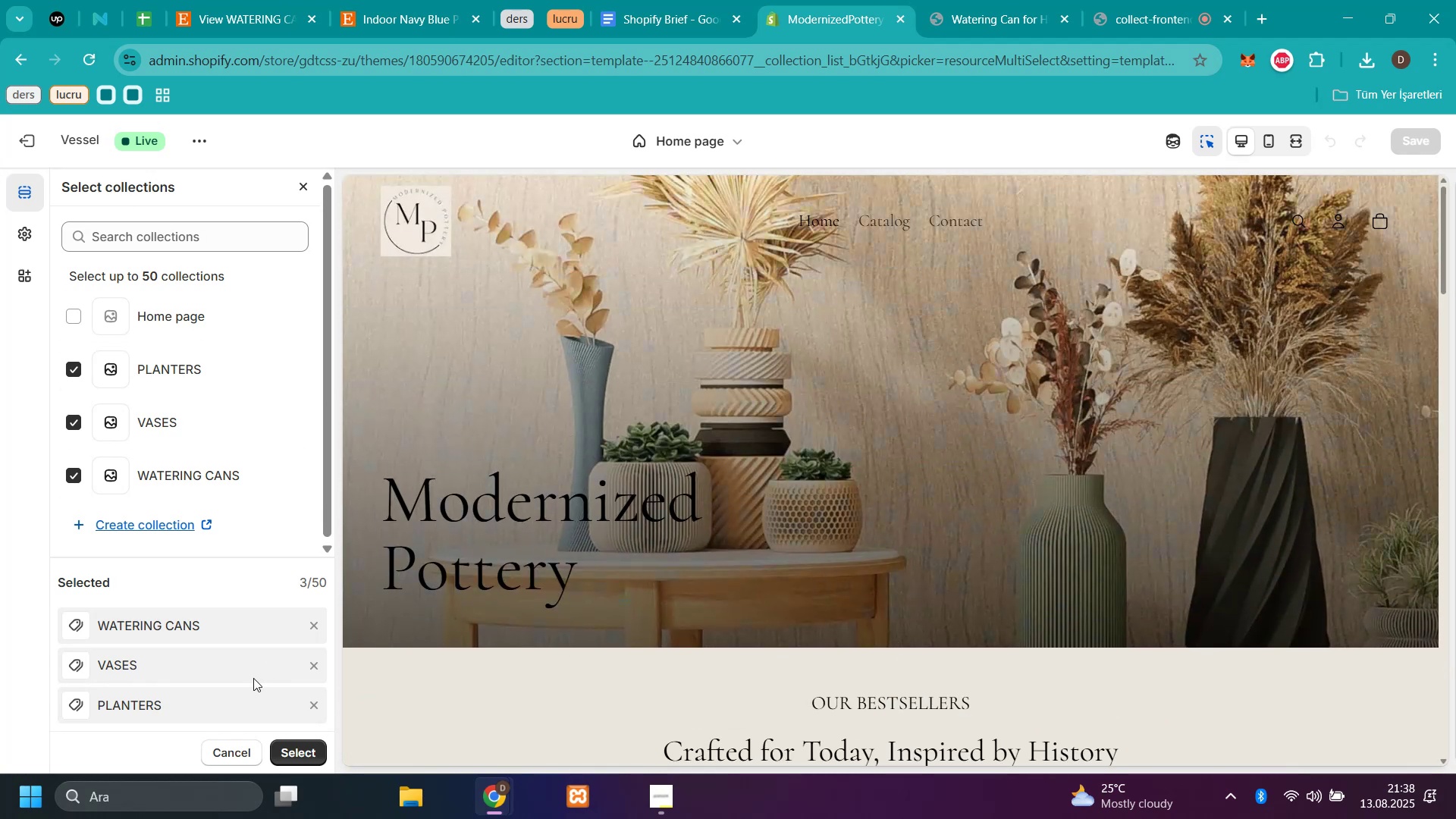 
left_click([286, 752])
 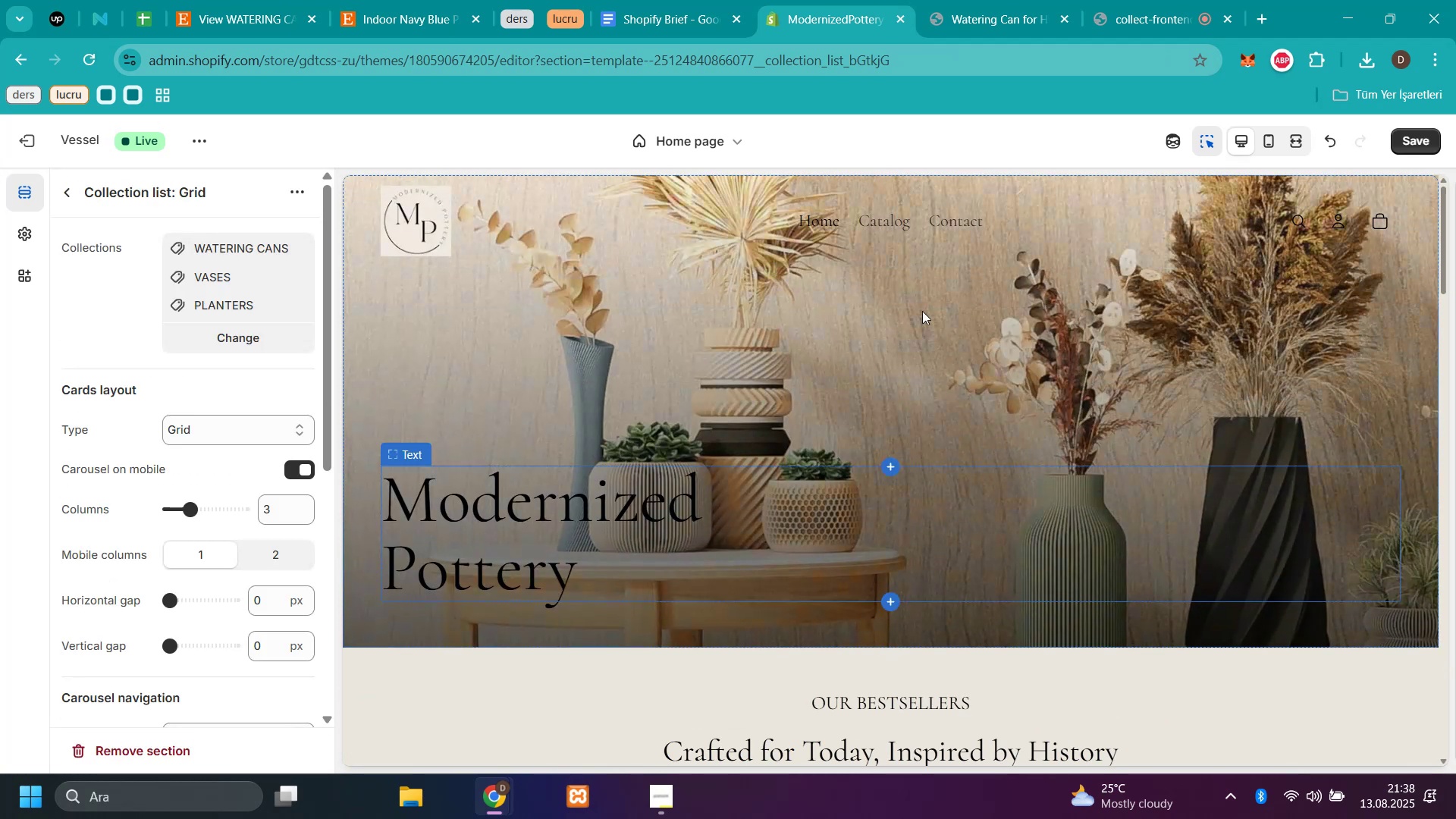 
scroll: coordinate [1034, 353], scroll_direction: down, amount: 18.0
 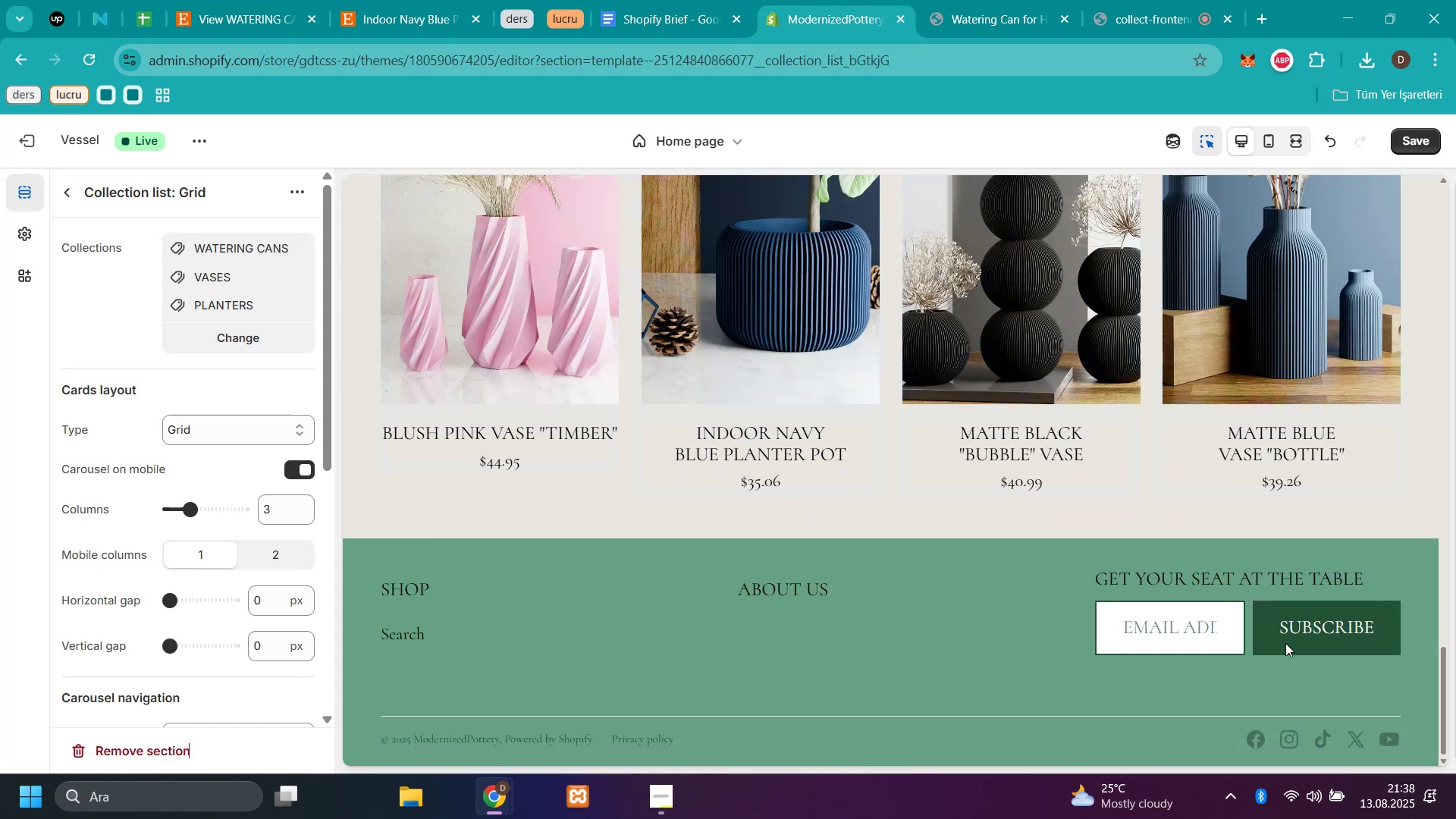 
left_click([1210, 625])
 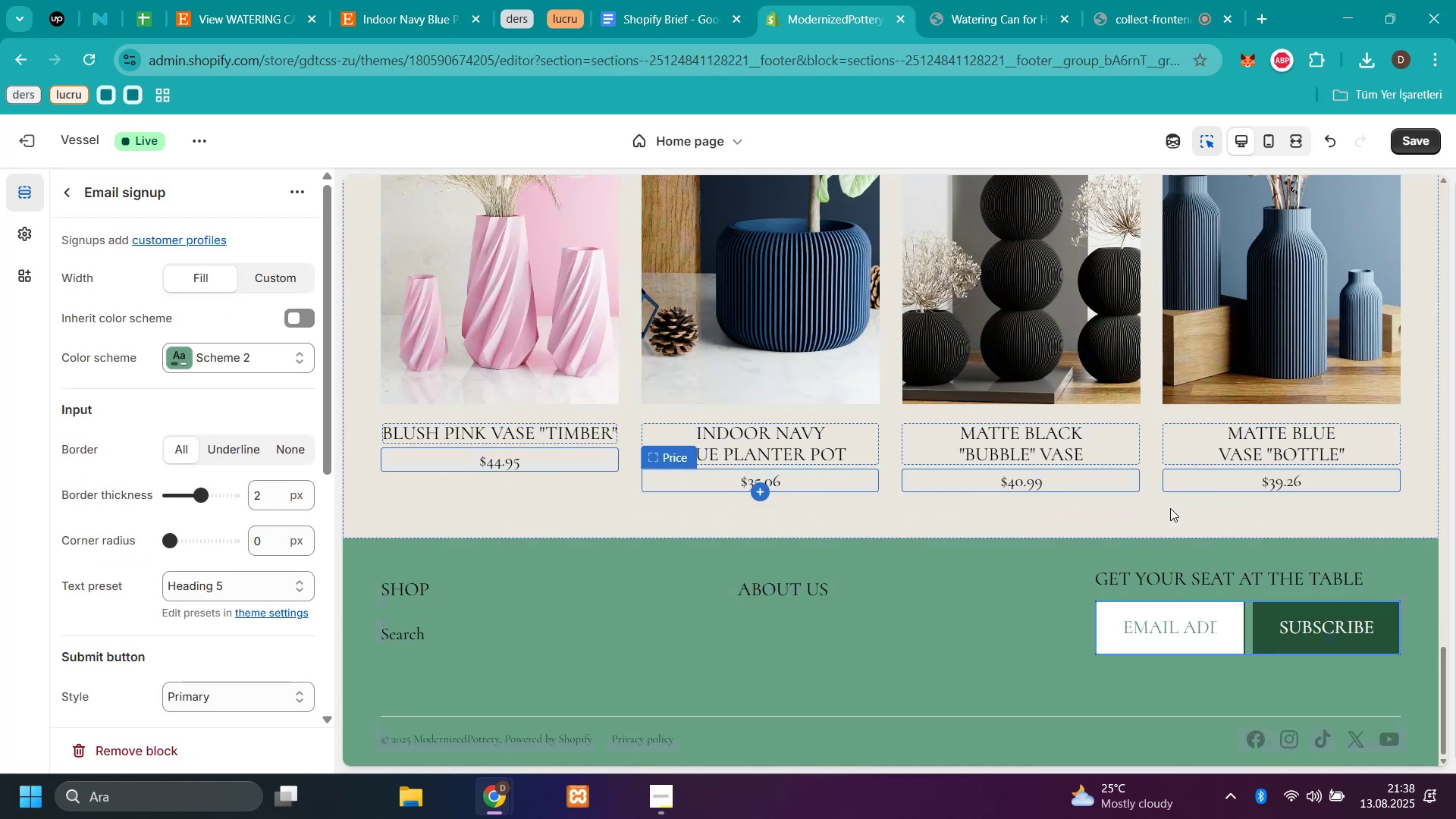 
left_click([1181, 623])
 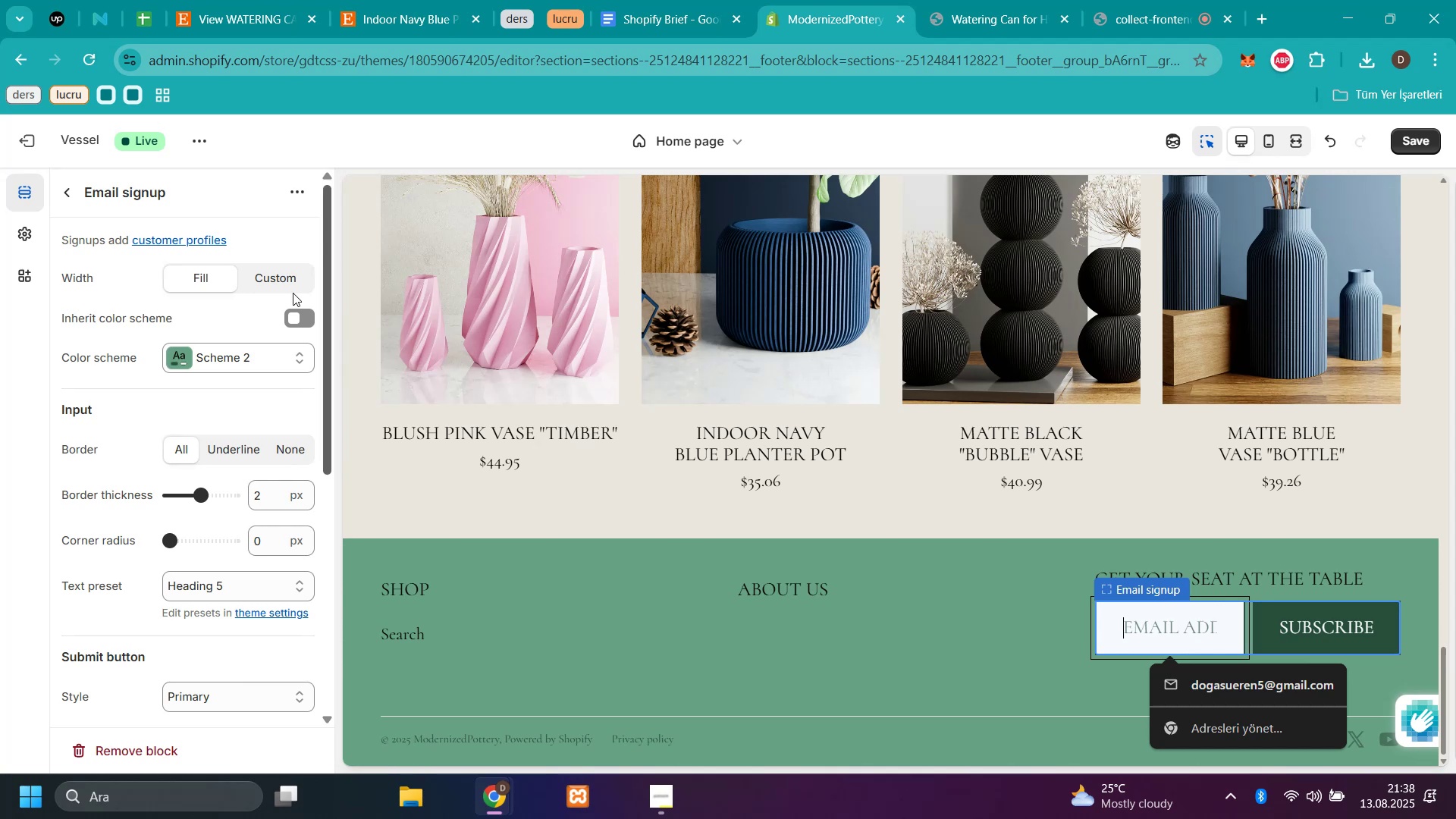 
scroll: coordinate [224, 281], scroll_direction: down, amount: 4.0
 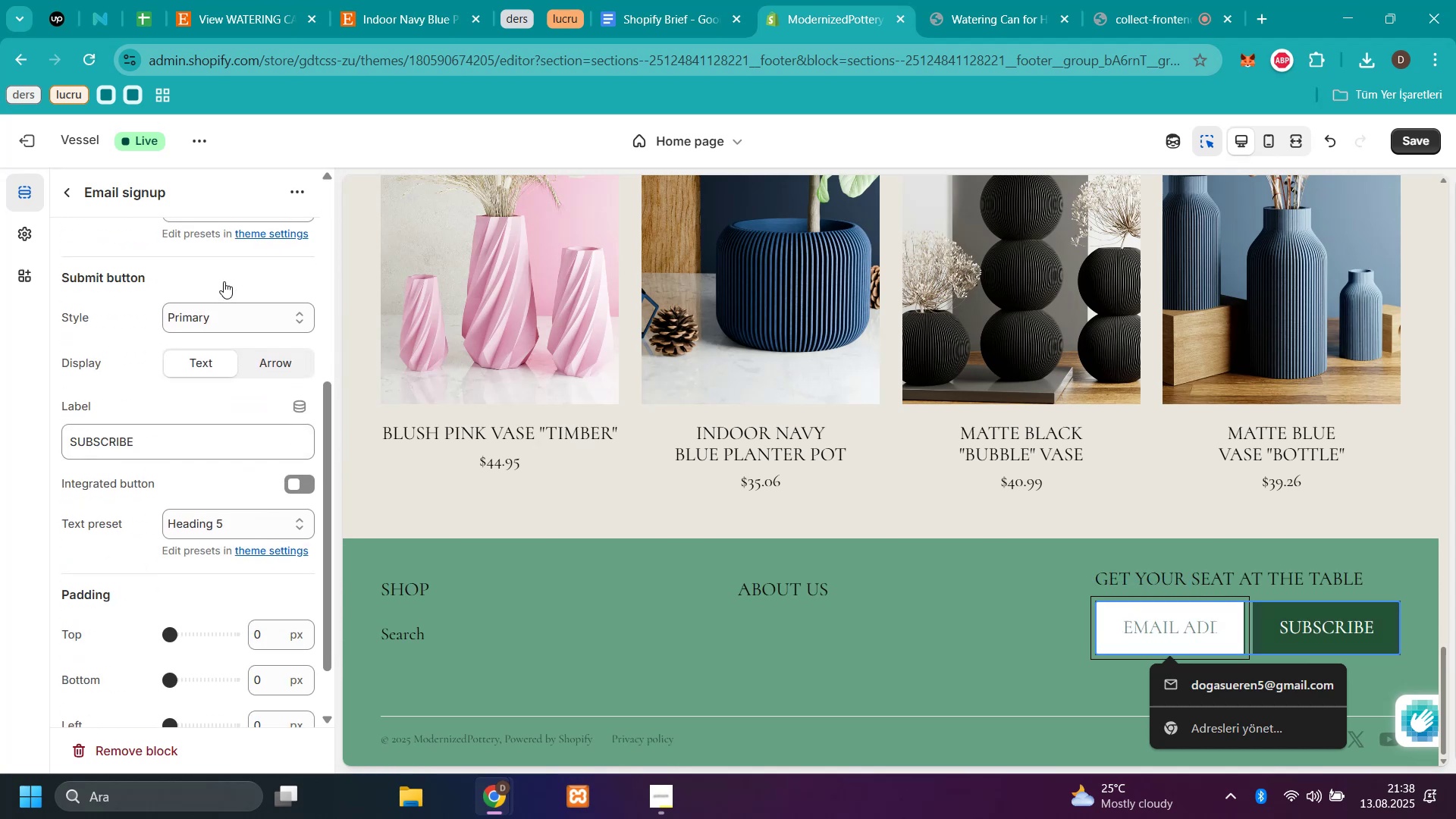 
scroll: coordinate [224, 281], scroll_direction: up, amount: 3.0
 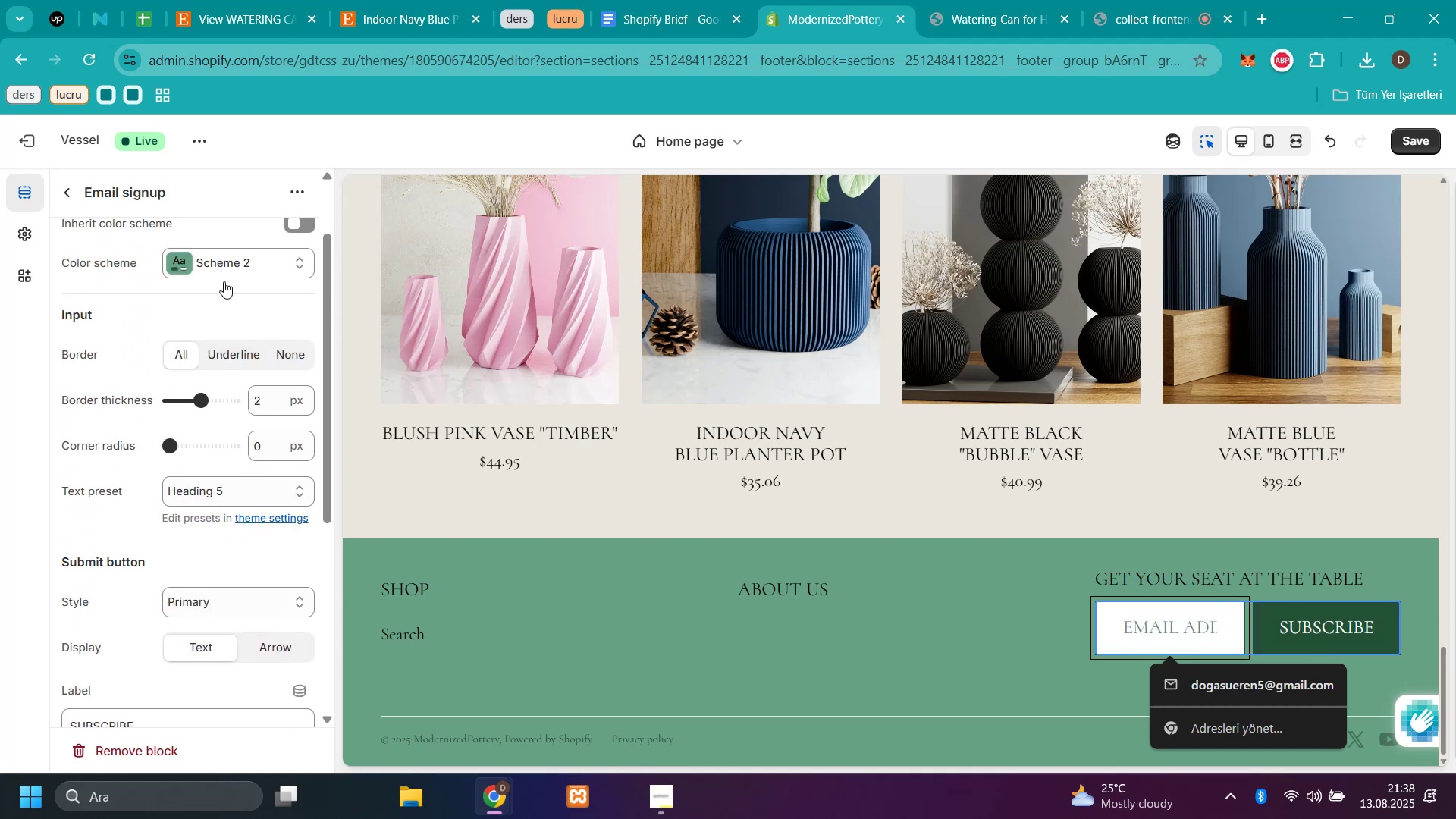 
scroll: coordinate [224, 281], scroll_direction: down, amount: 5.0
 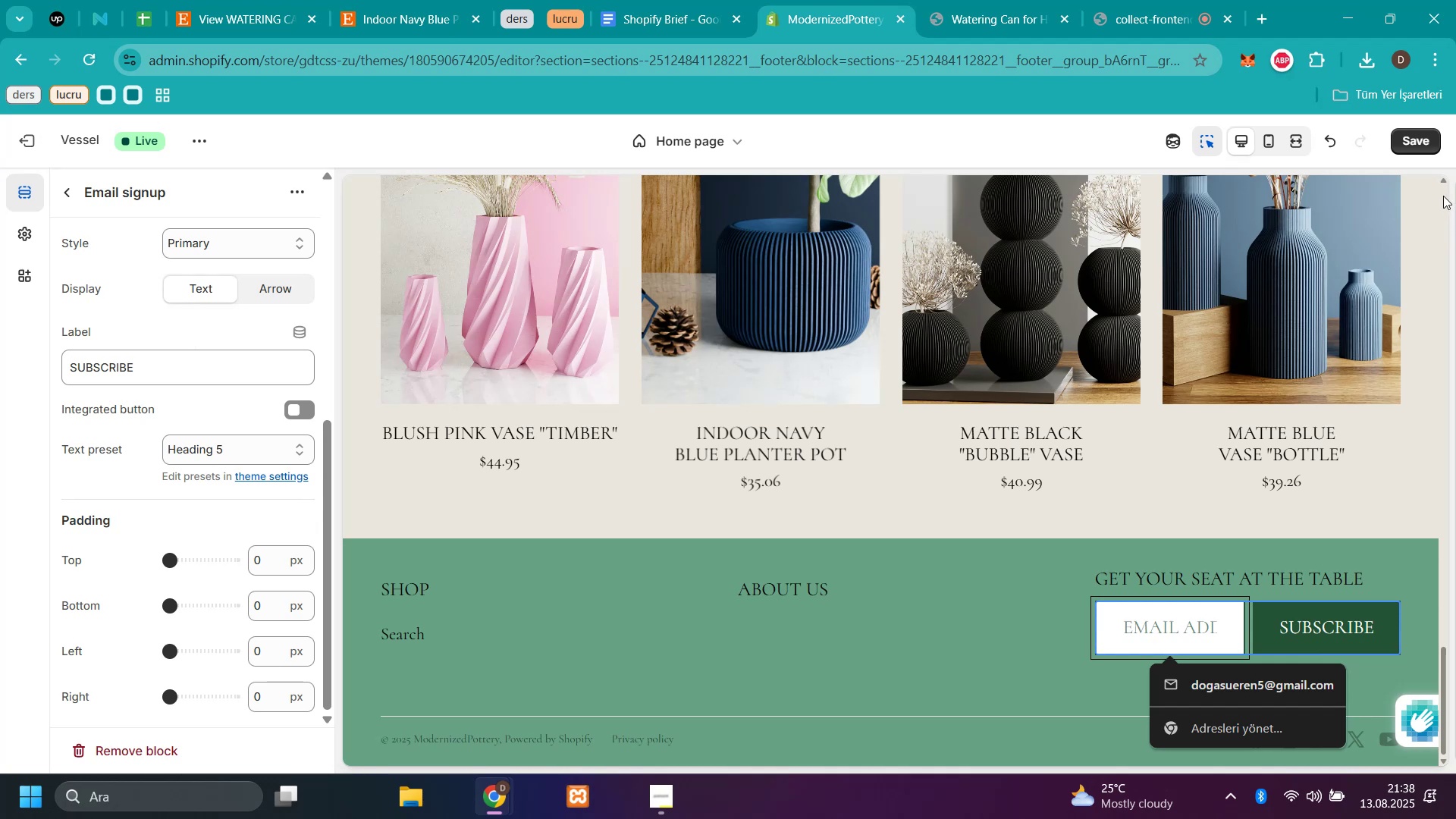 
wait(6.54)
 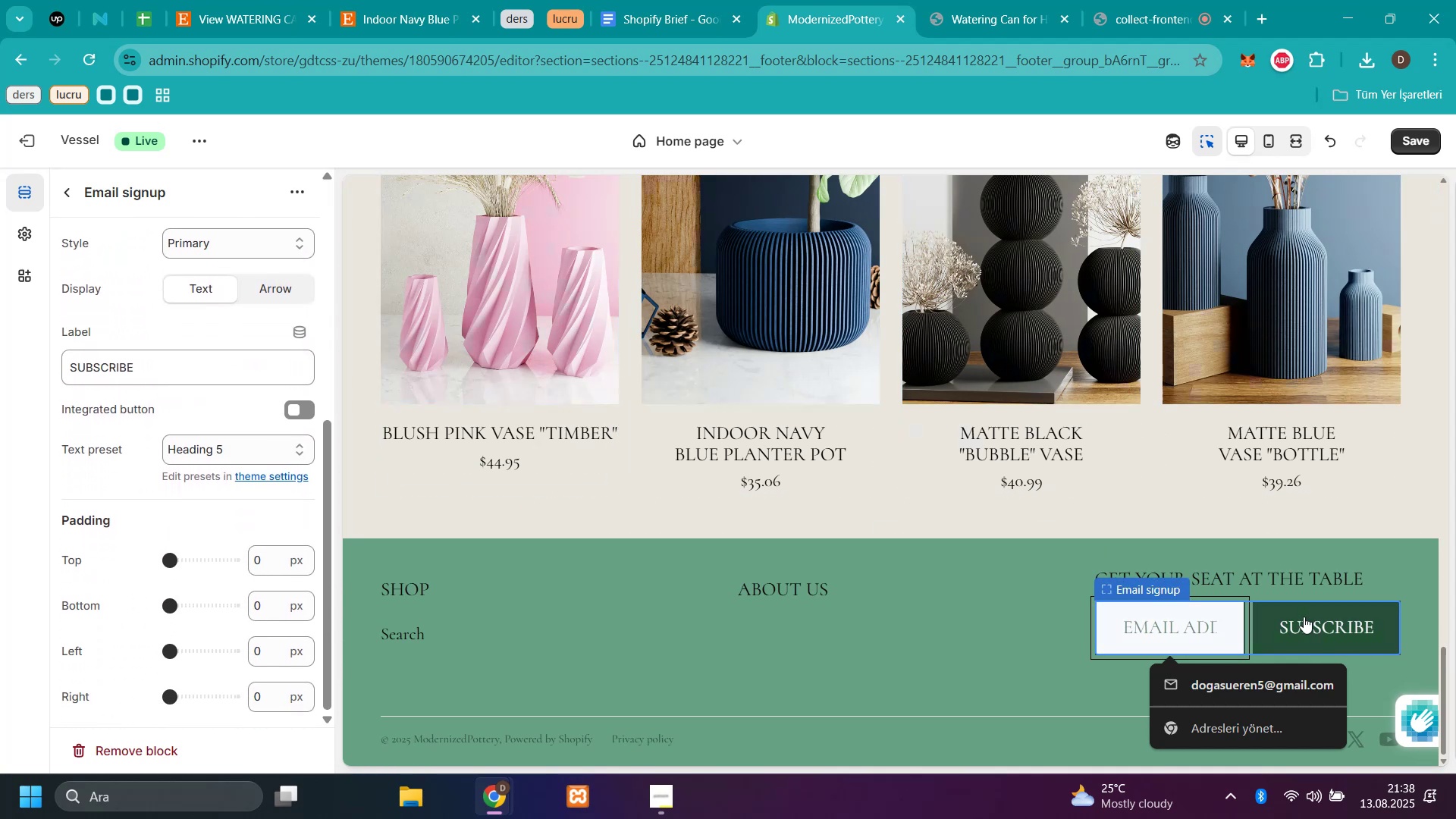 
scroll: coordinate [1125, 473], scroll_direction: up, amount: 31.0
 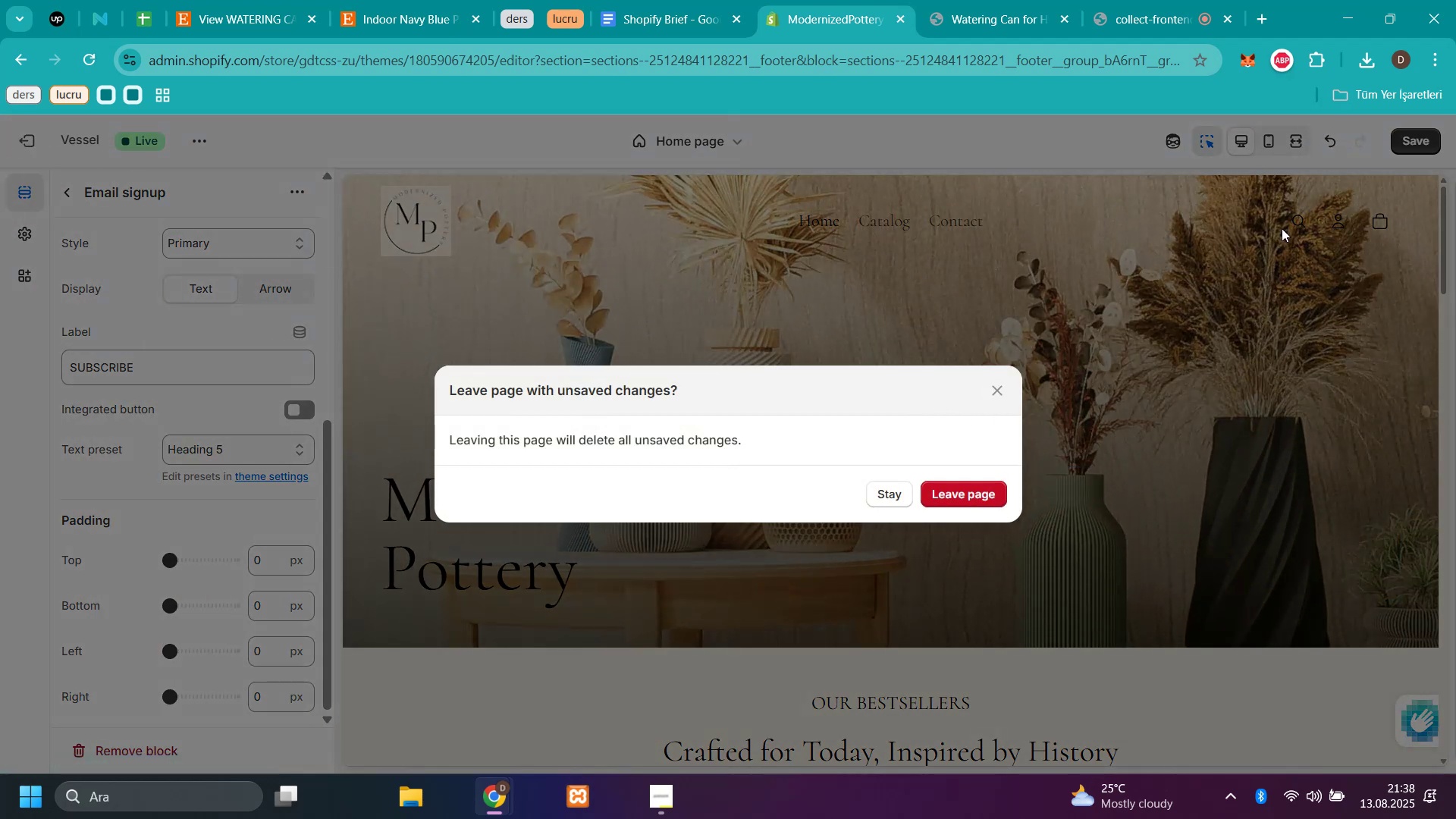 
wait(6.0)
 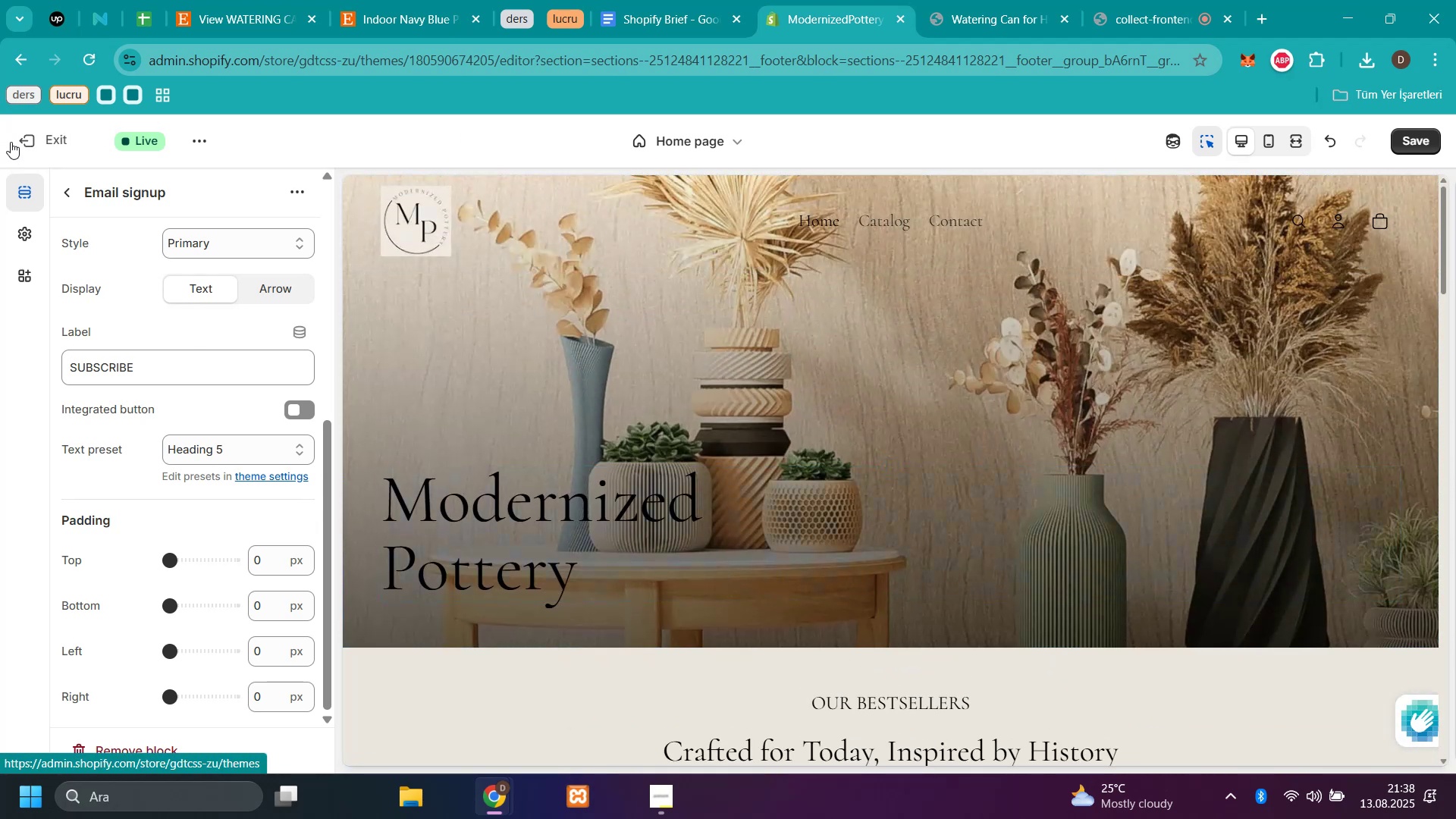 
left_click_drag(start_coordinate=[886, 494], to_coordinate=[887, 490])
 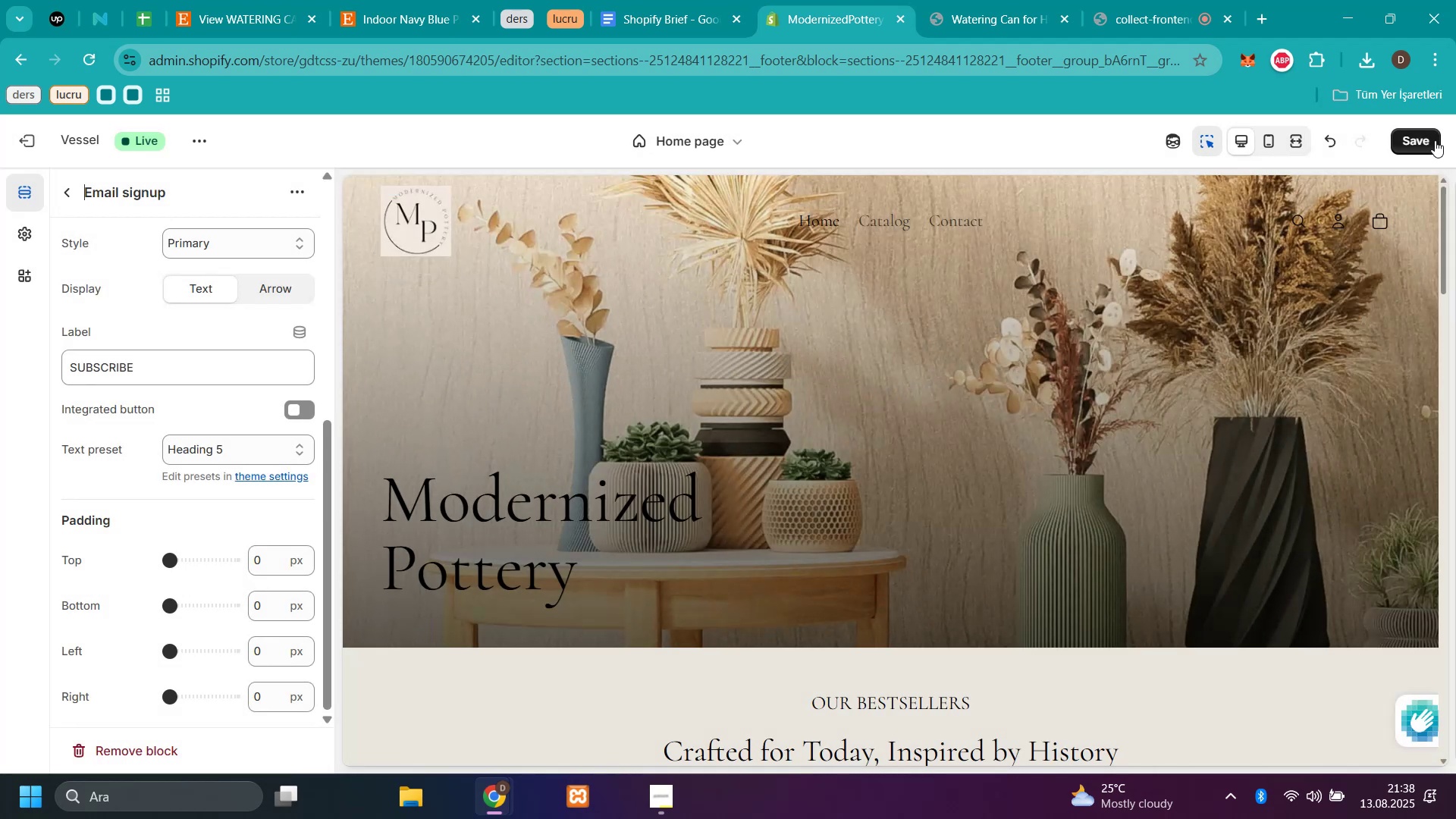 
left_click([1421, 142])
 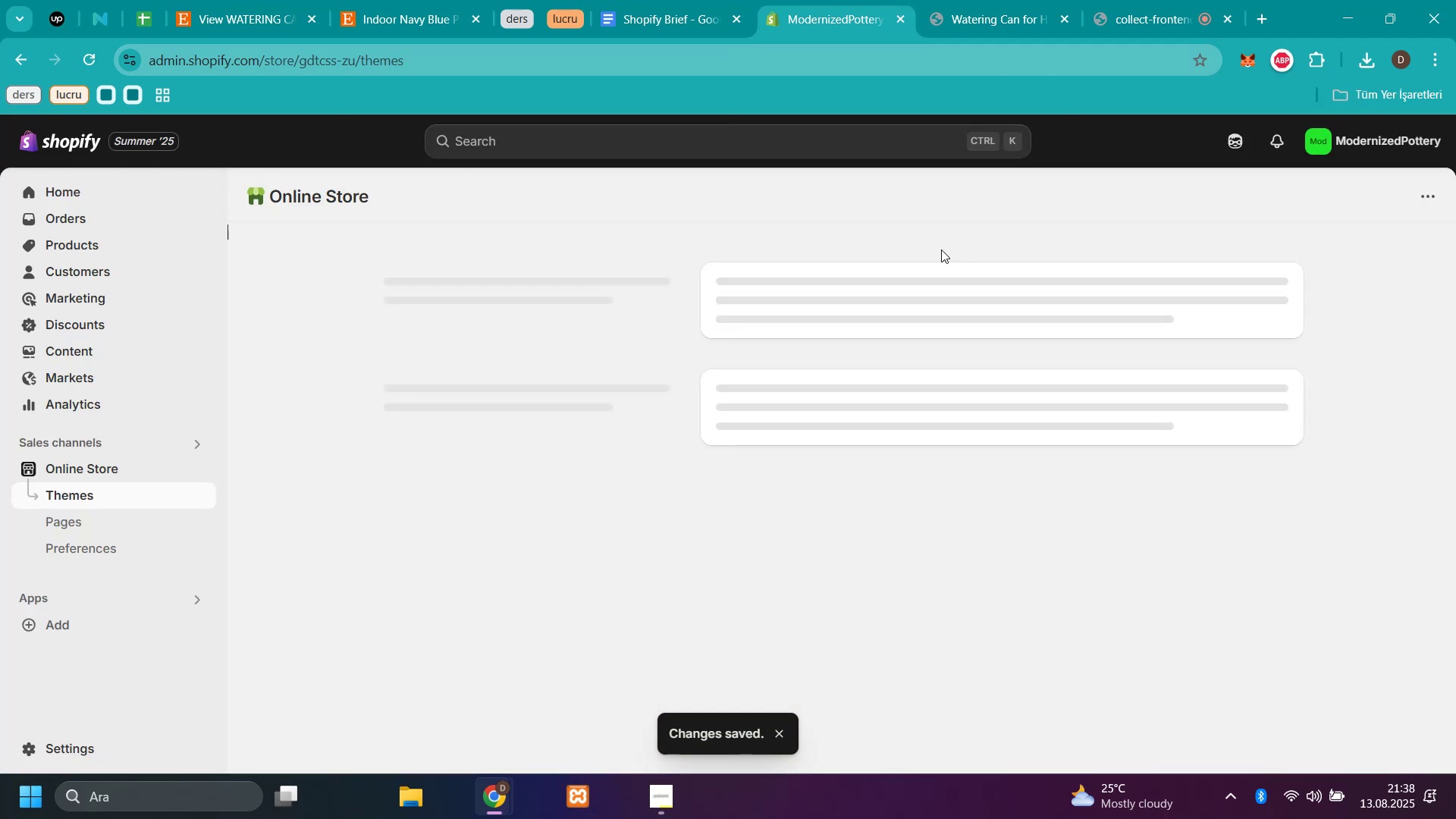 
wait(5.98)
 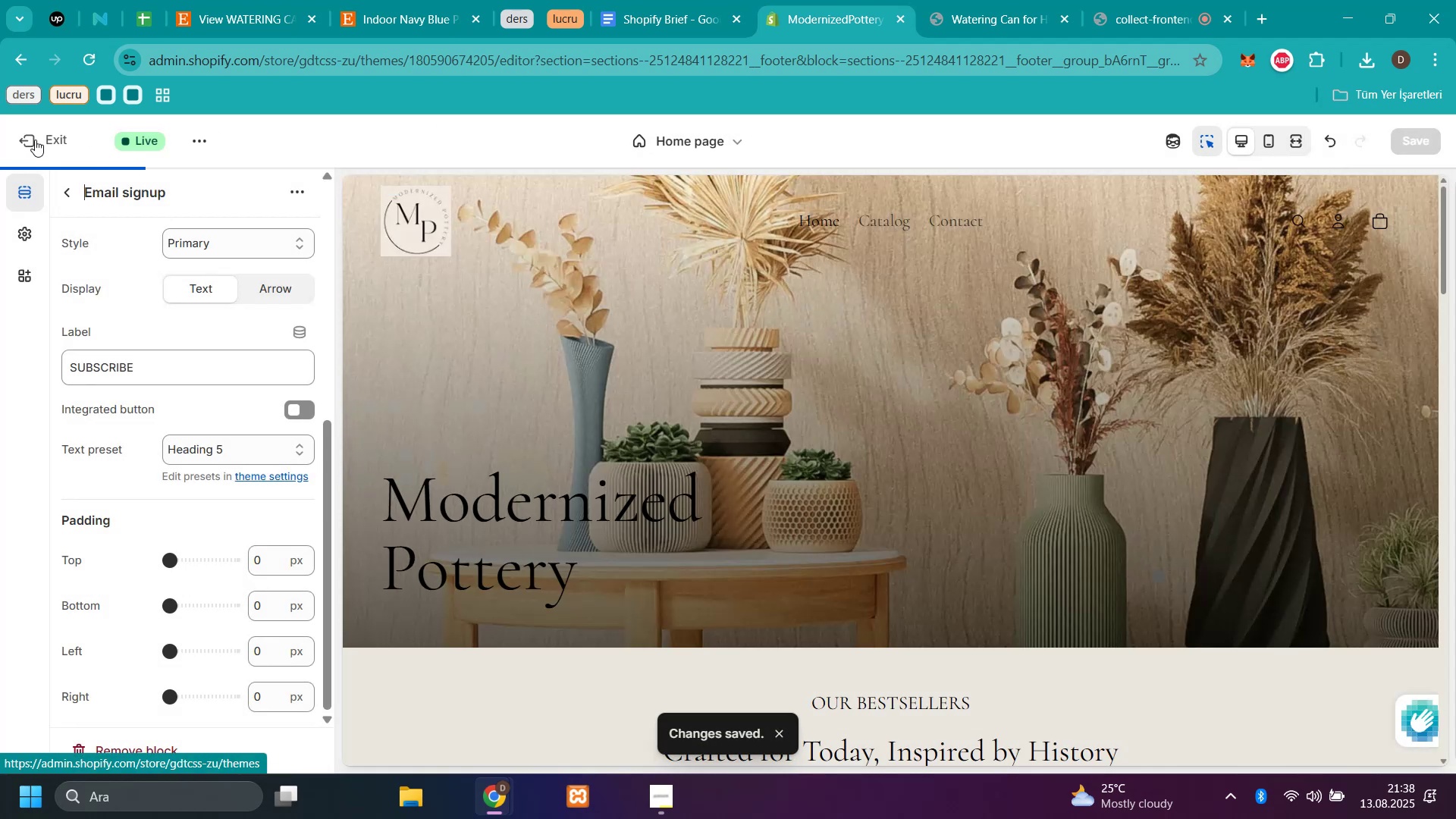 
left_click([99, 242])
 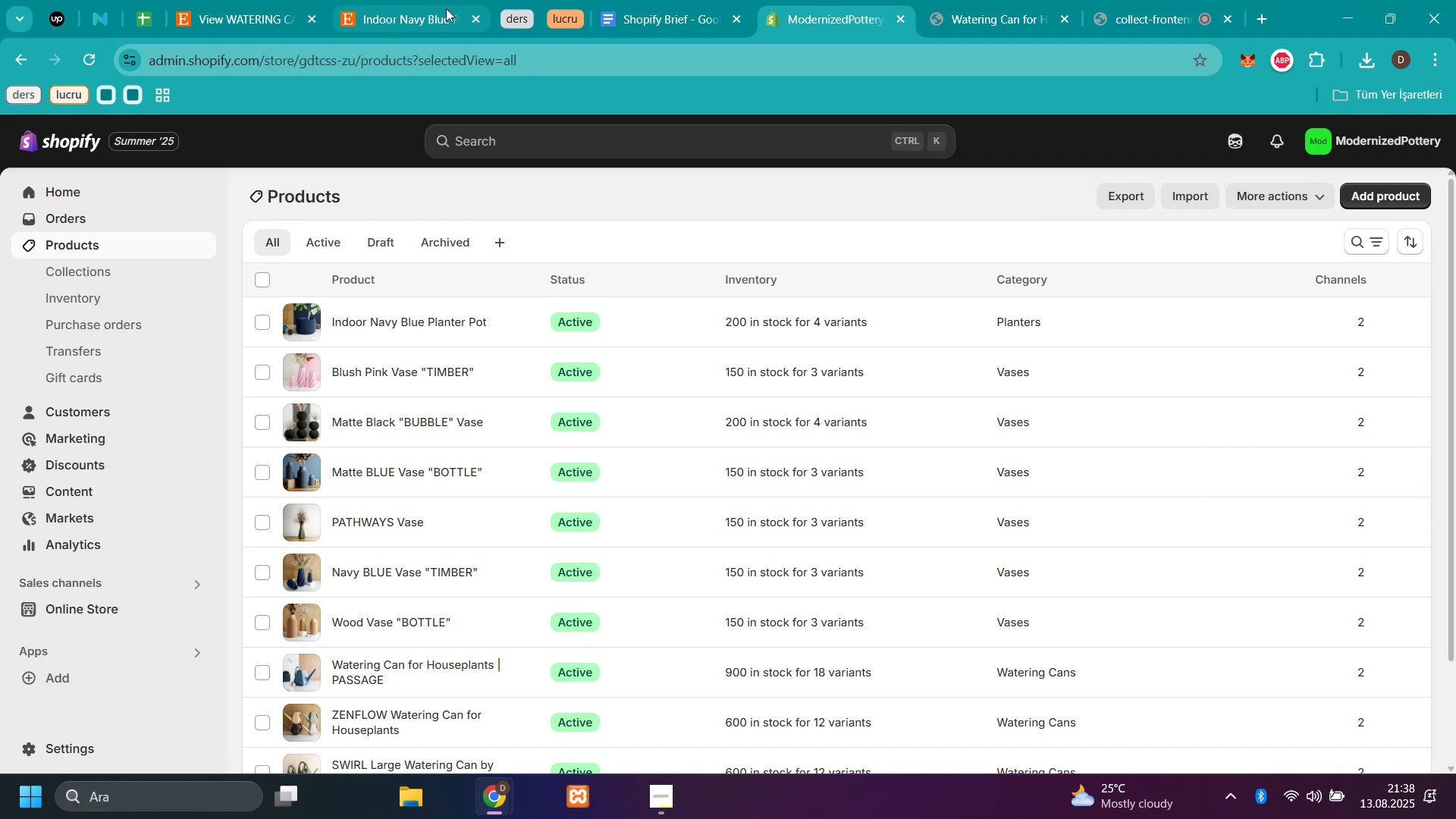 
left_click([470, 17])
 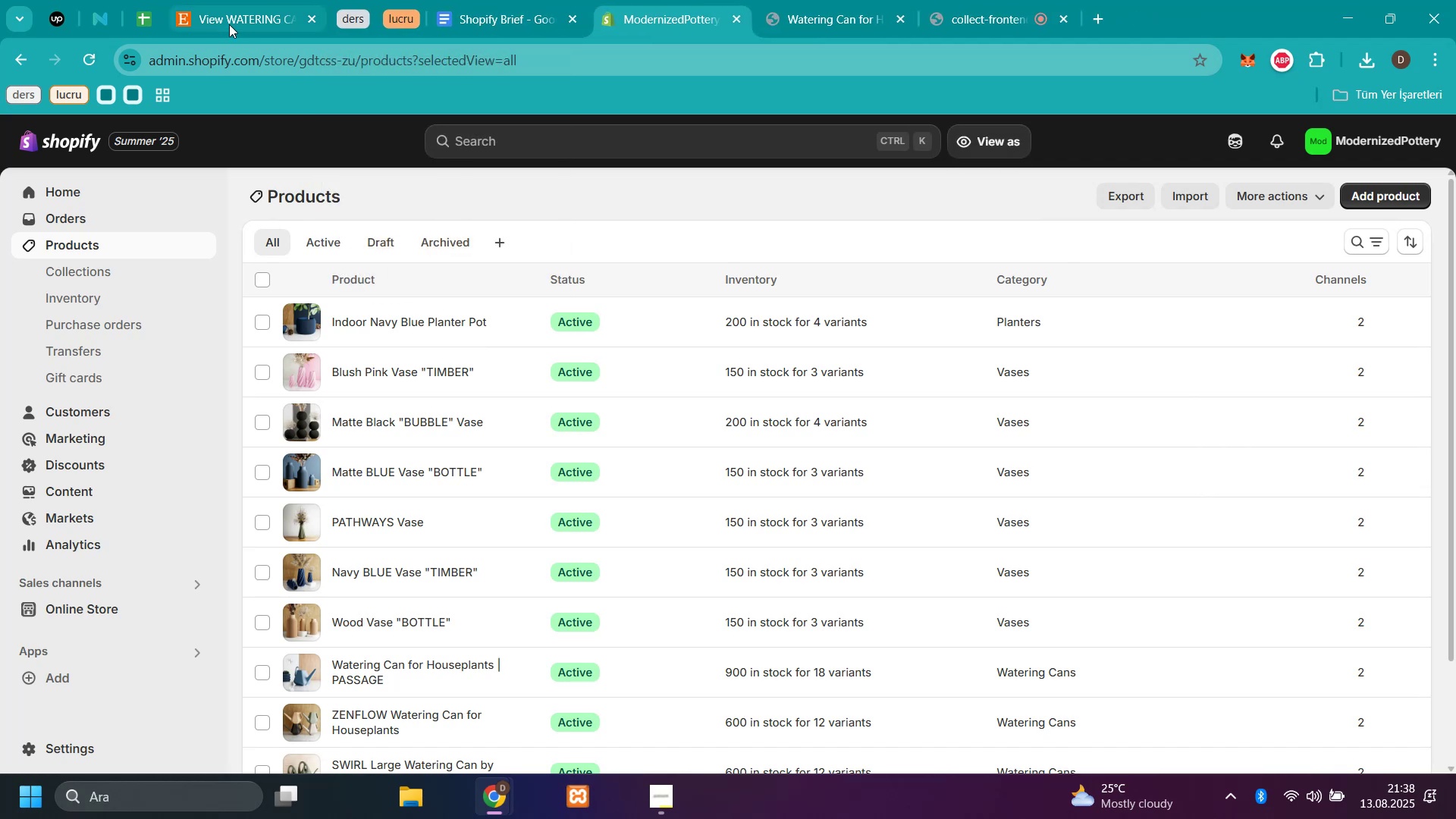 
left_click([237, 10])
 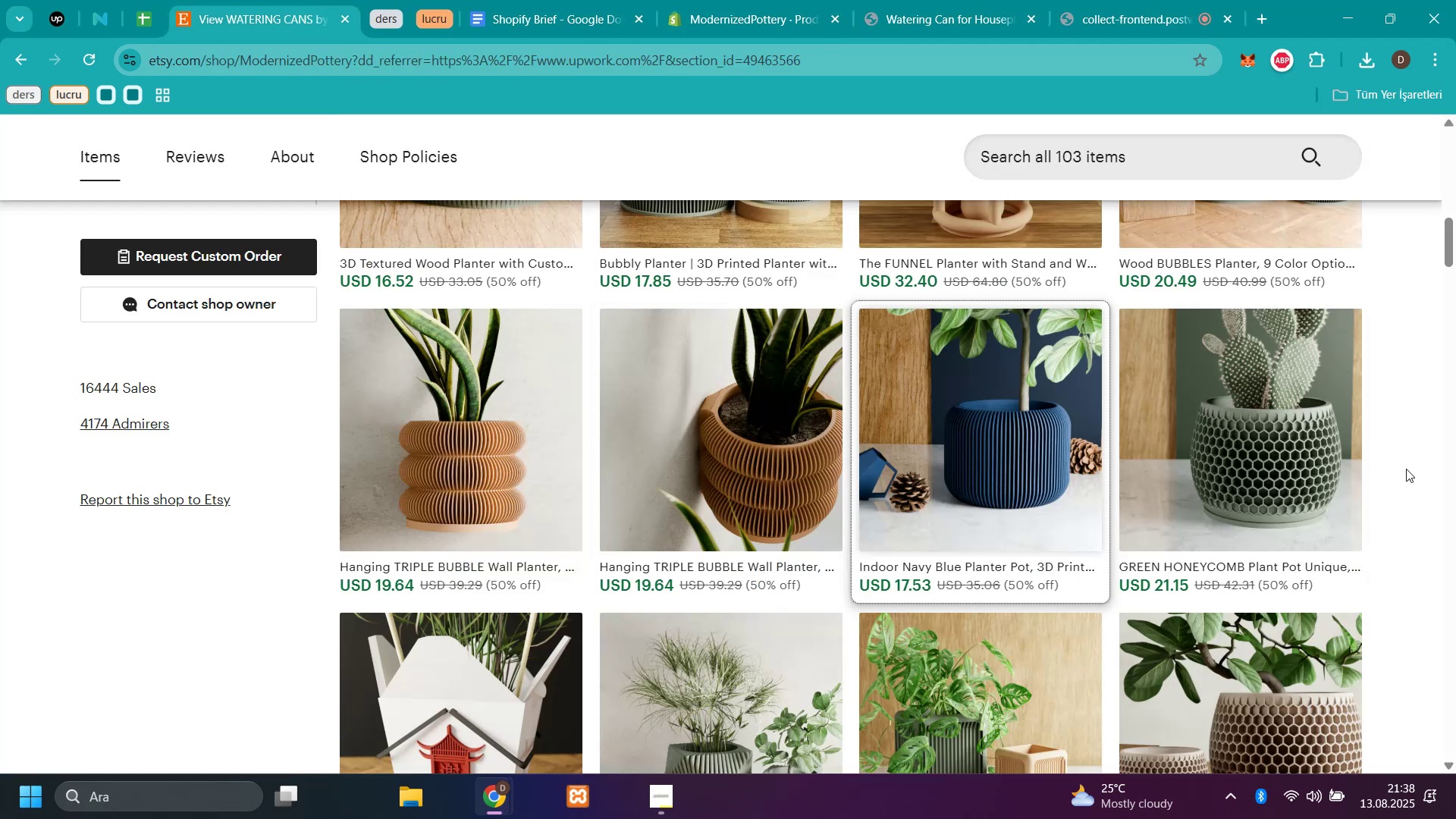 
left_click([1291, 457])
 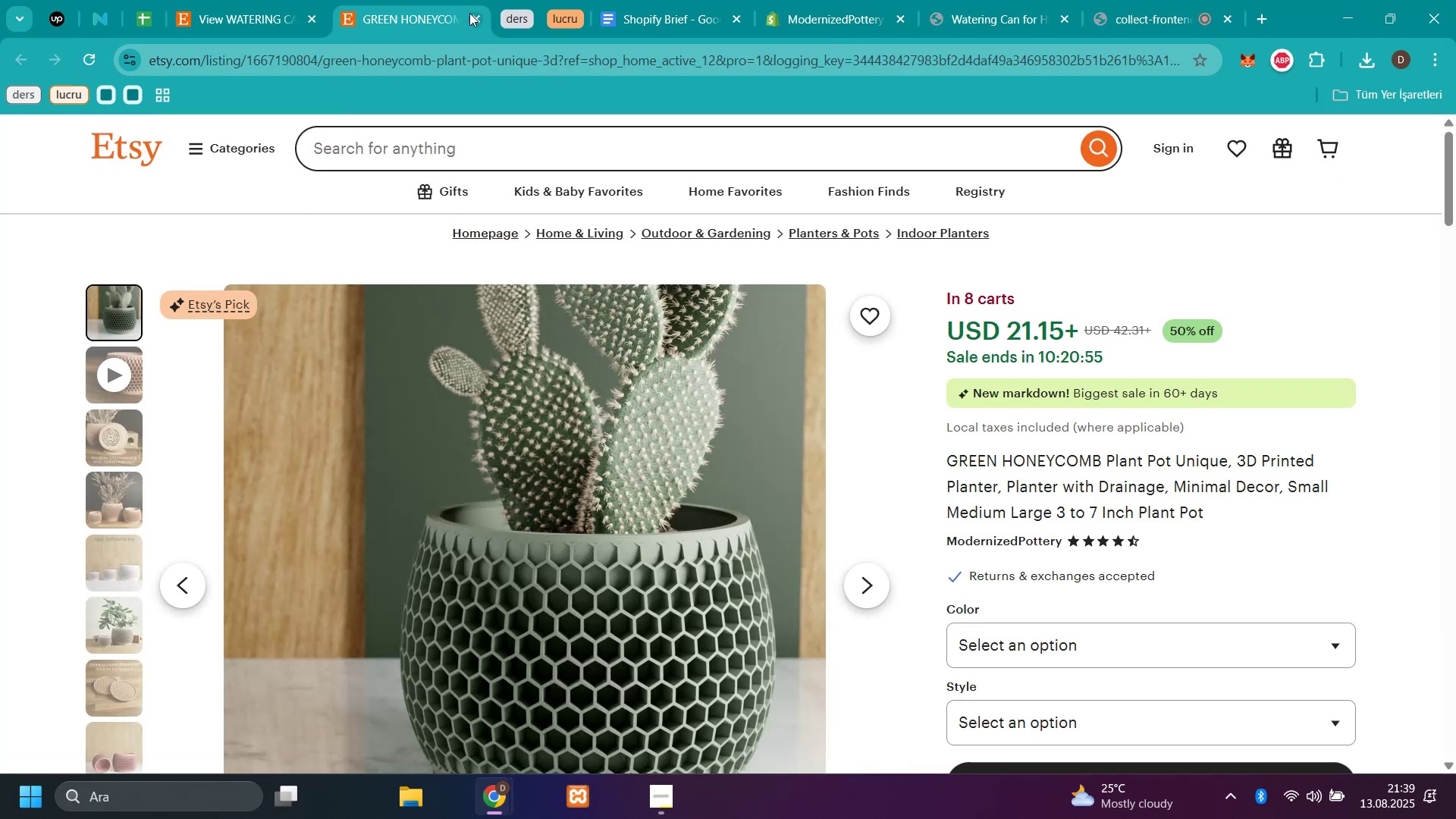 
wait(6.0)
 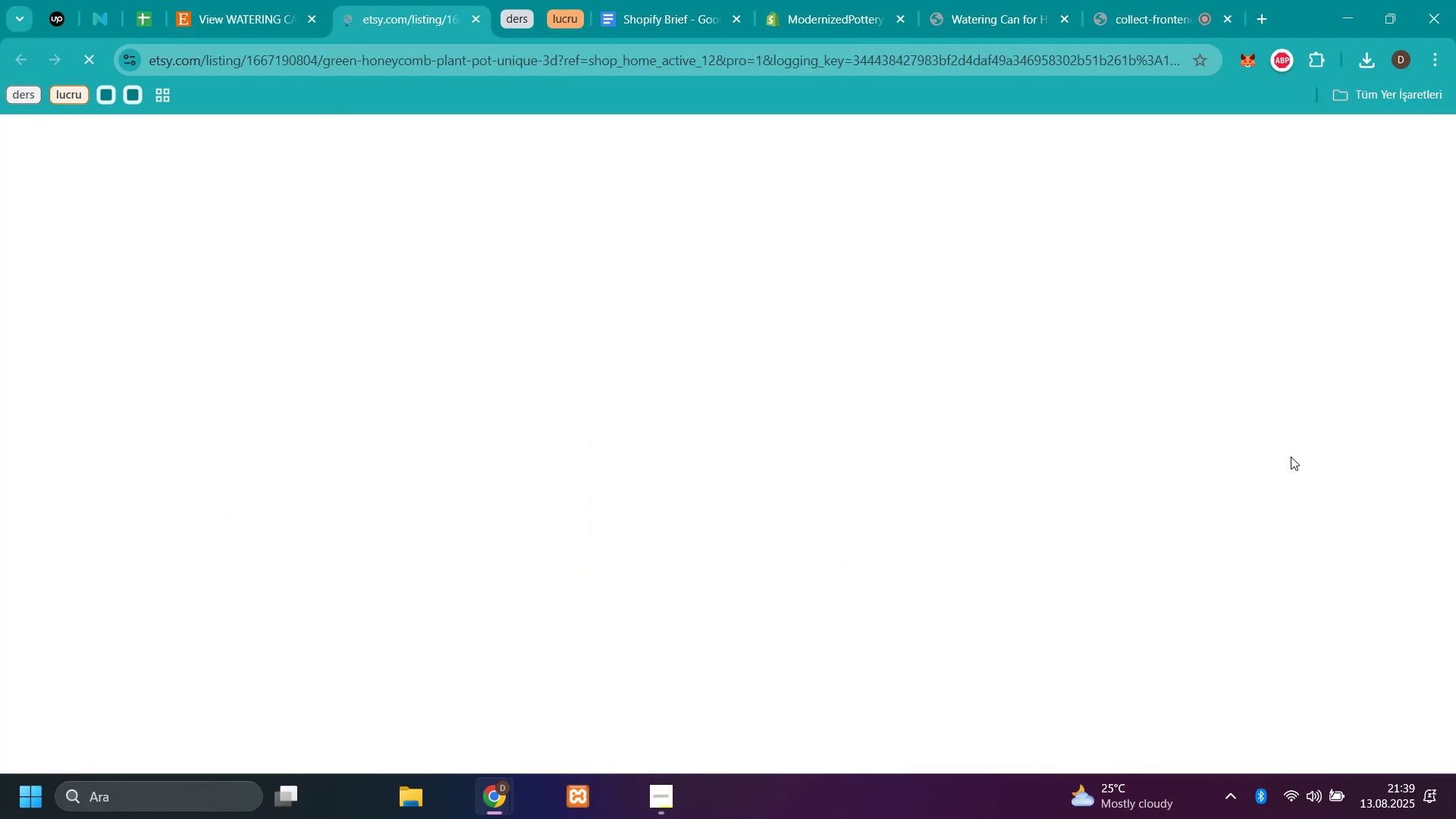 
scroll: coordinate [1241, 528], scroll_direction: down, amount: 2.0
 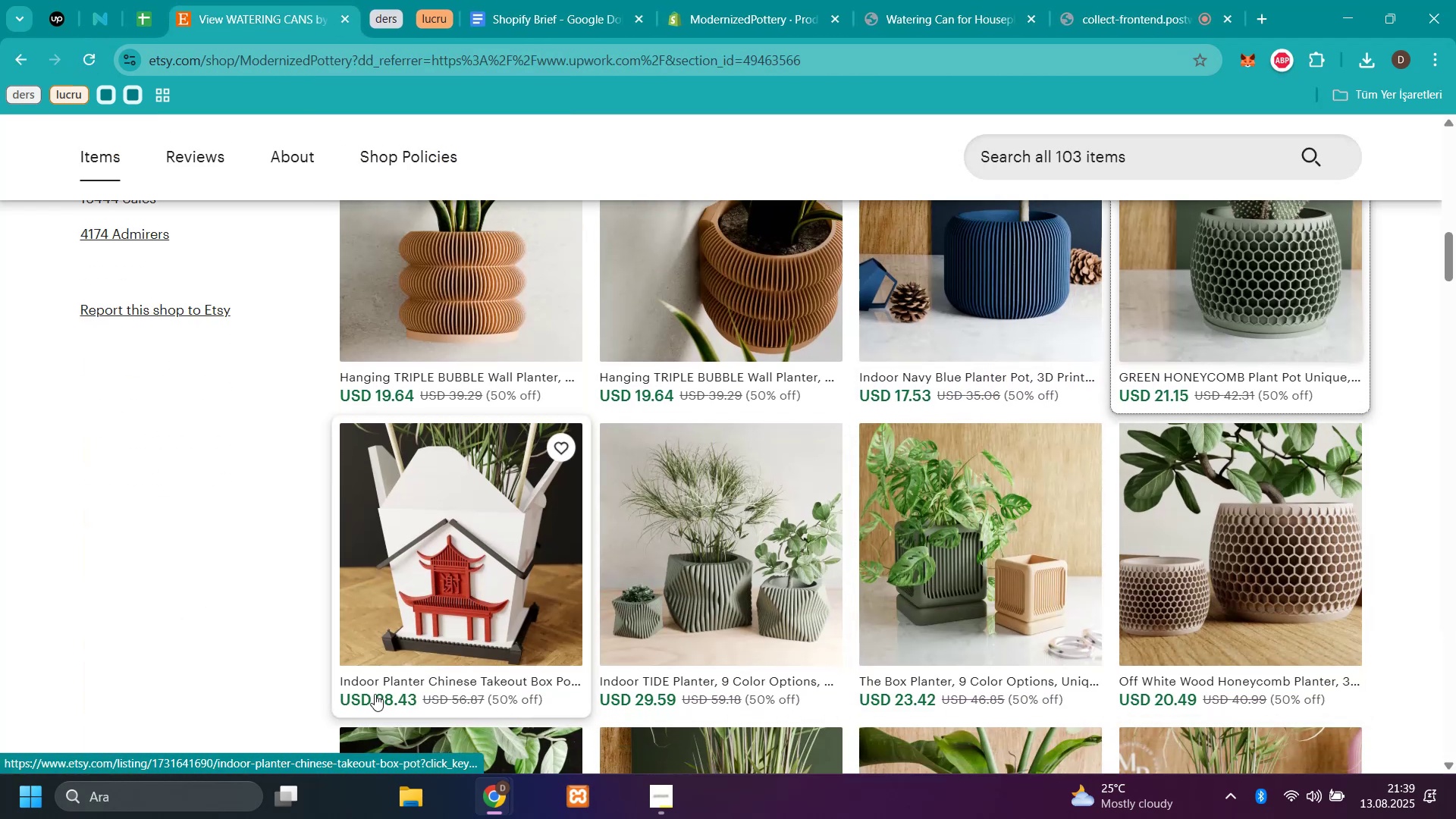 
mouse_move([674, 588])
 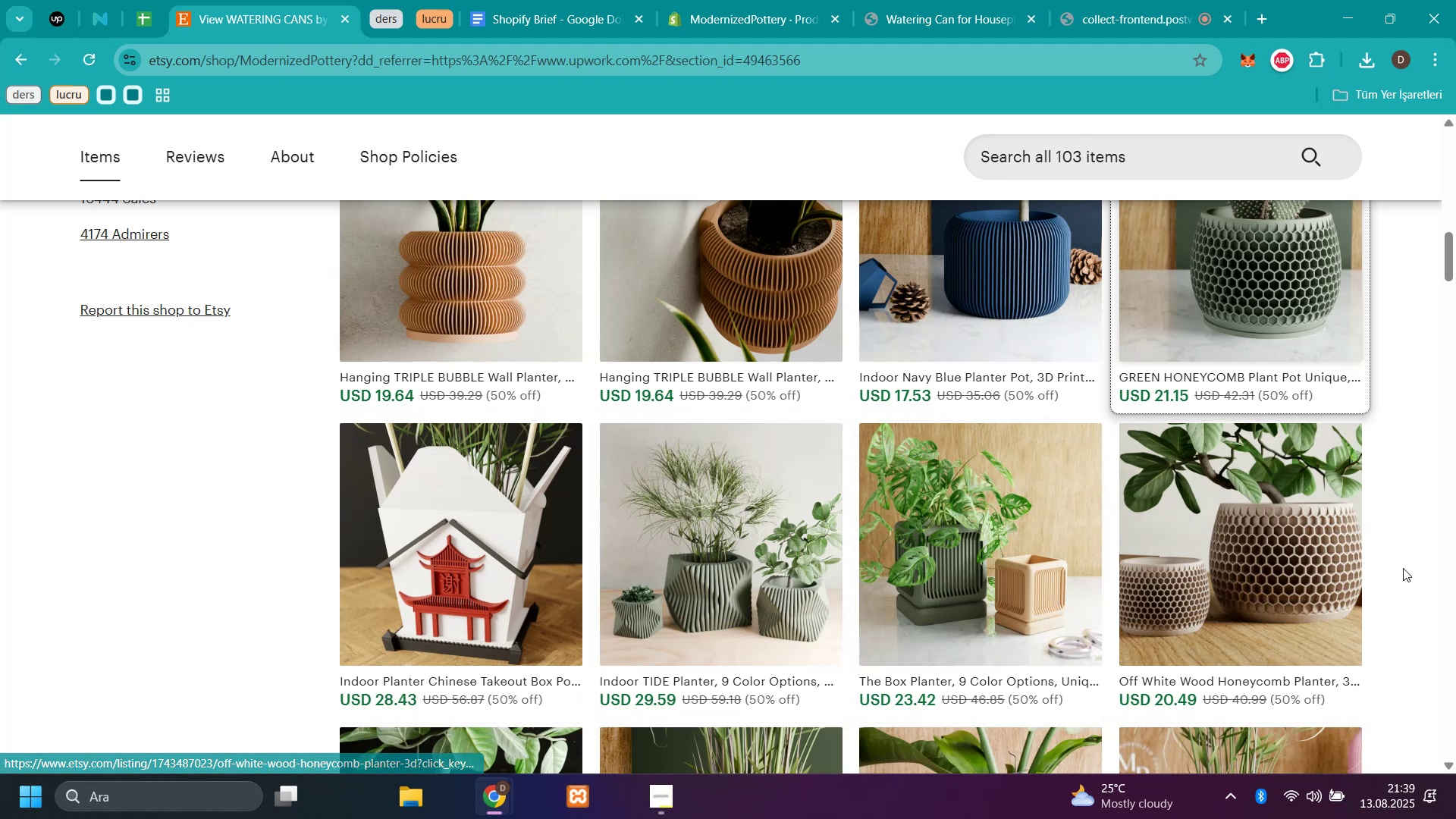 
scroll: coordinate [1403, 568], scroll_direction: down, amount: 3.0
 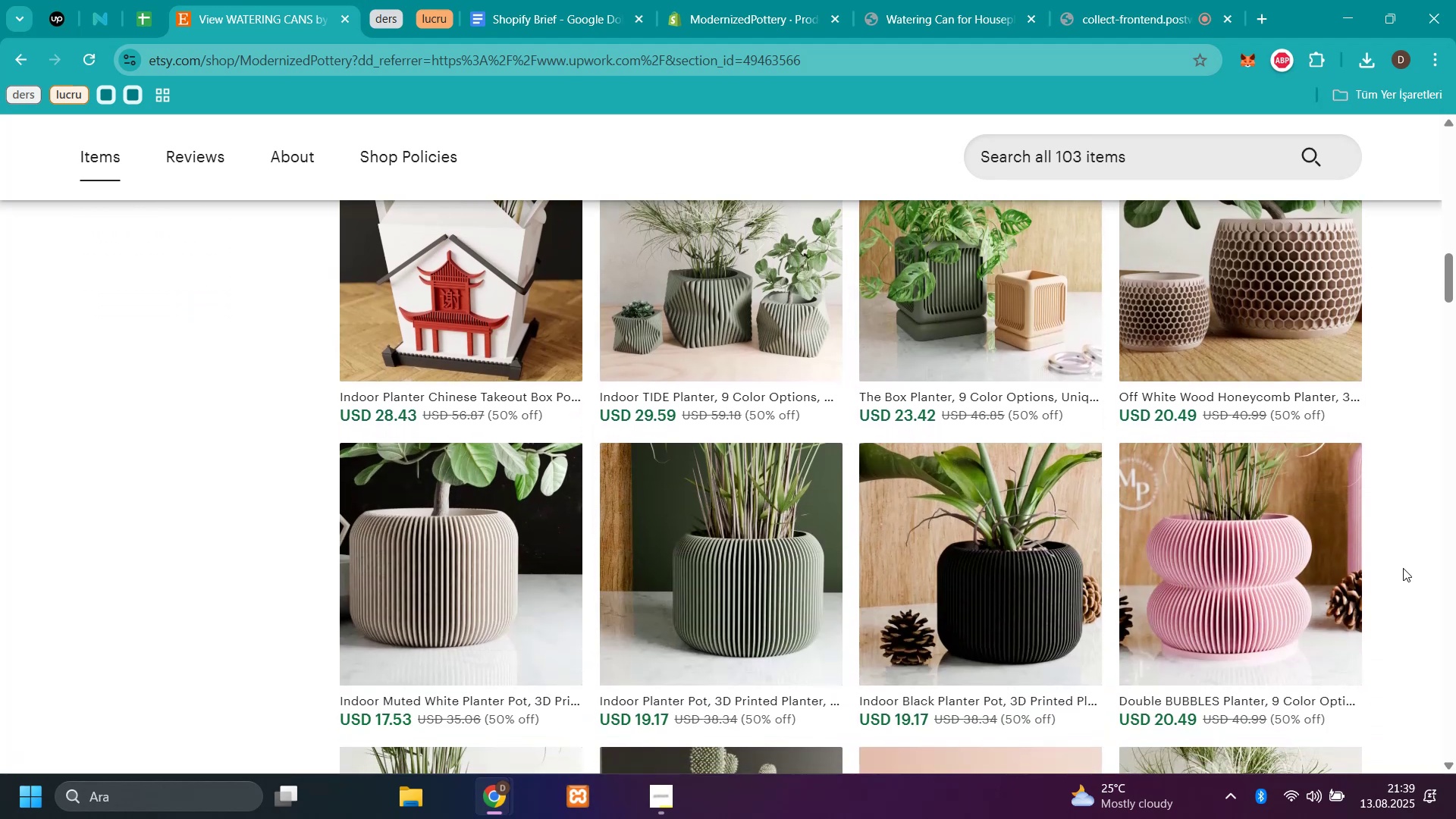 
left_click([491, 582])
 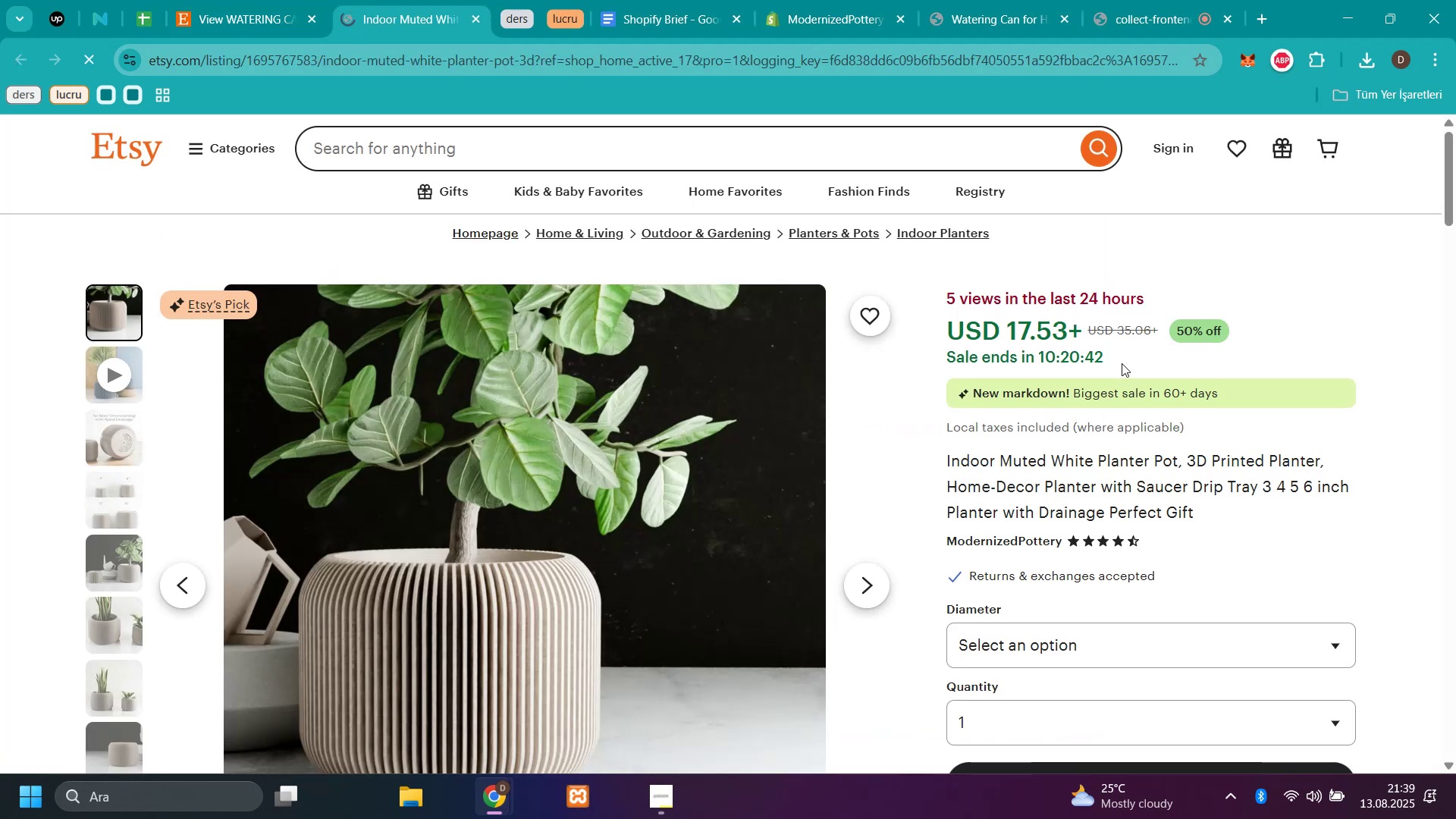 
left_click_drag(start_coordinate=[1216, 513], to_coordinate=[969, 475])
 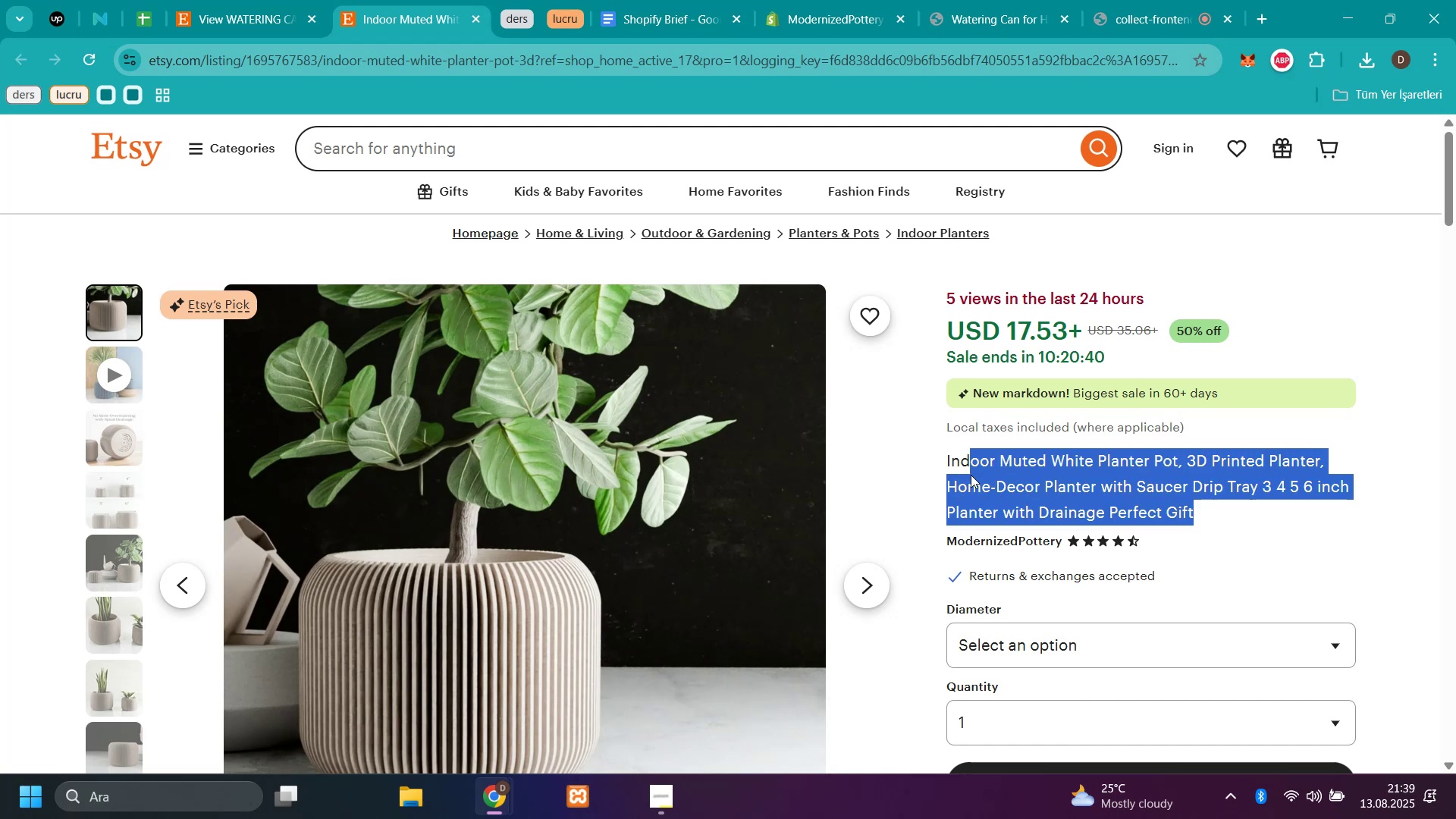 
left_click([971, 475])
 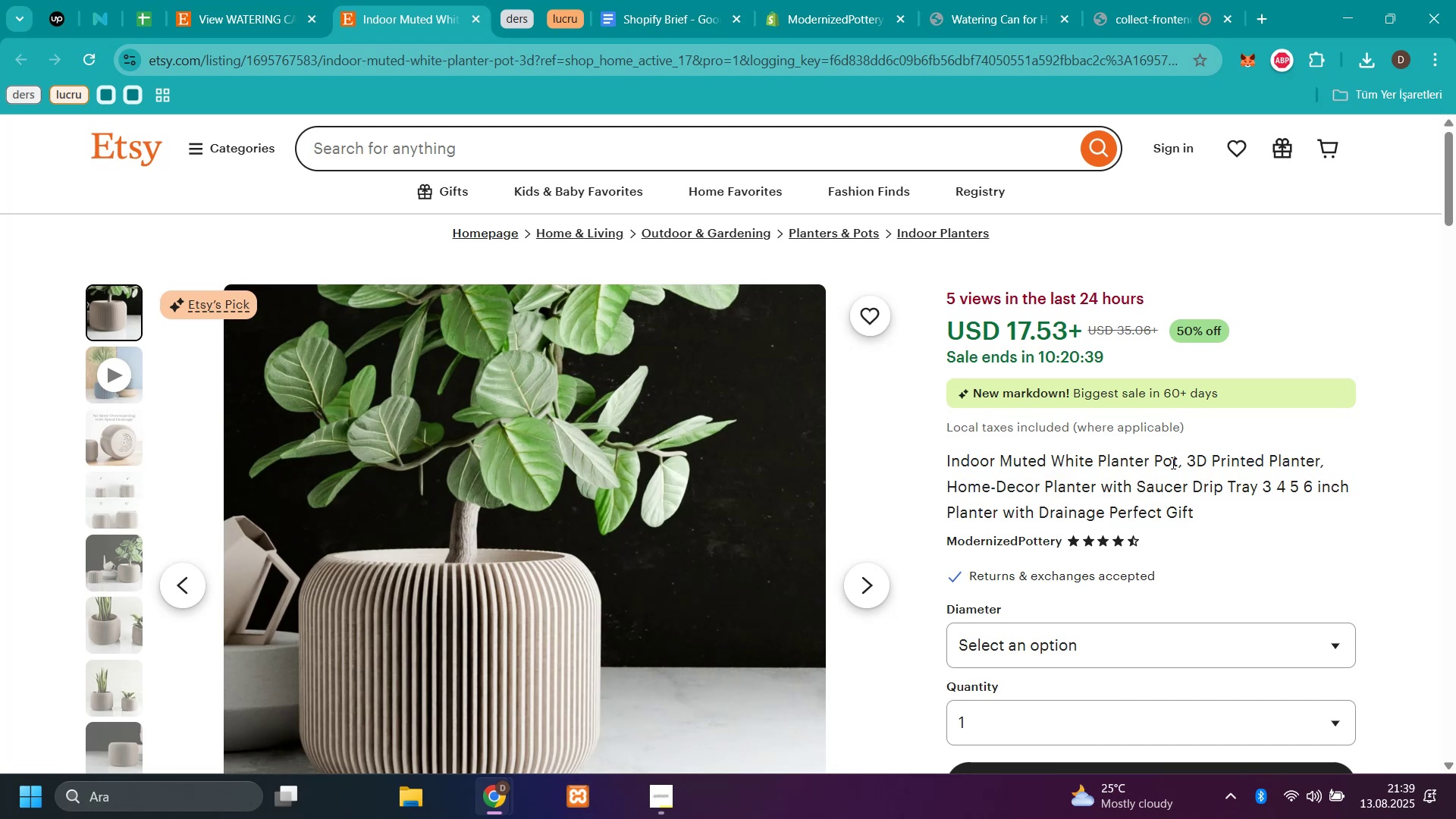 
left_click_drag(start_coordinate=[1178, 462], to_coordinate=[946, 467])
 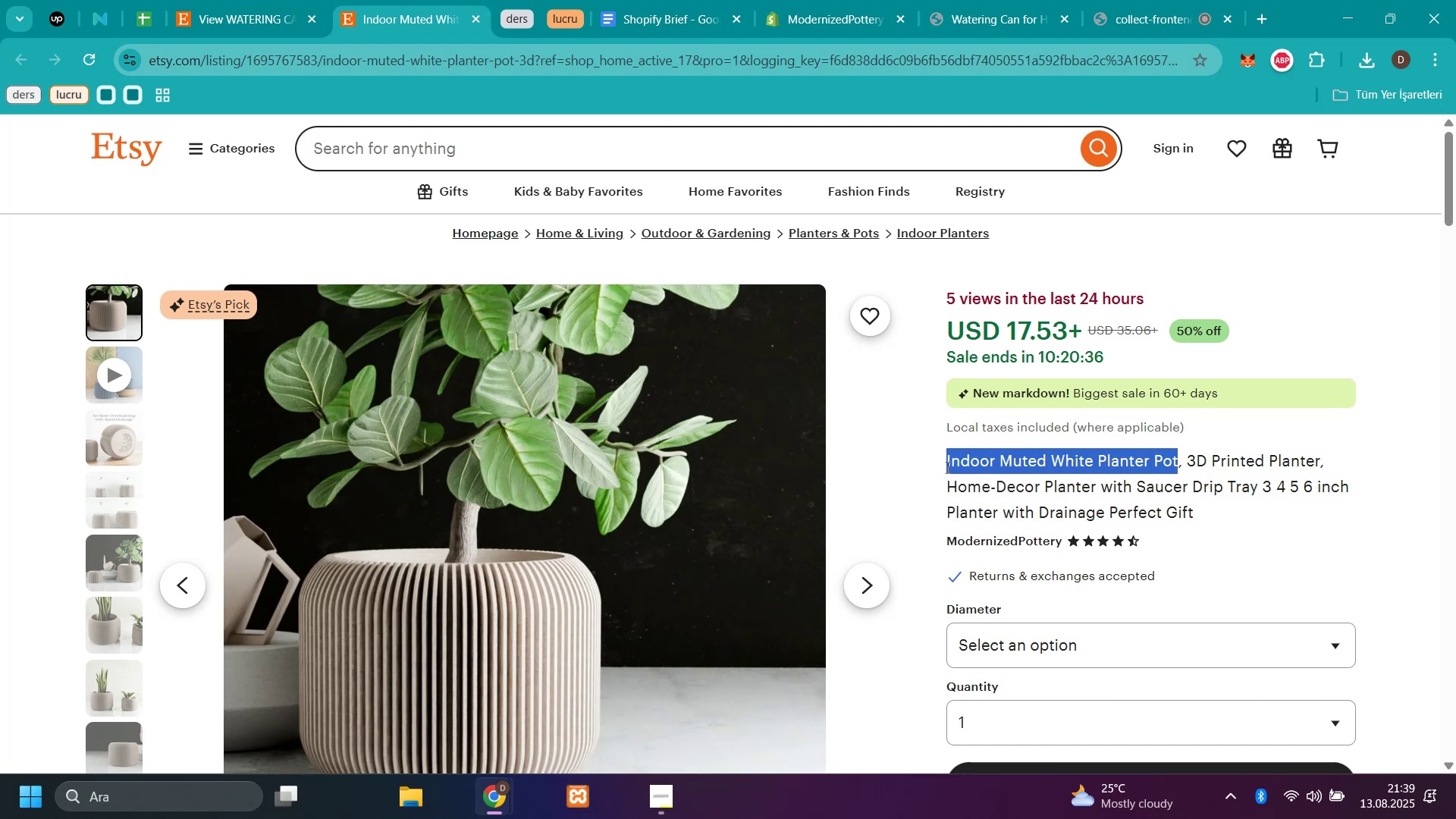 
key(Control+C)
 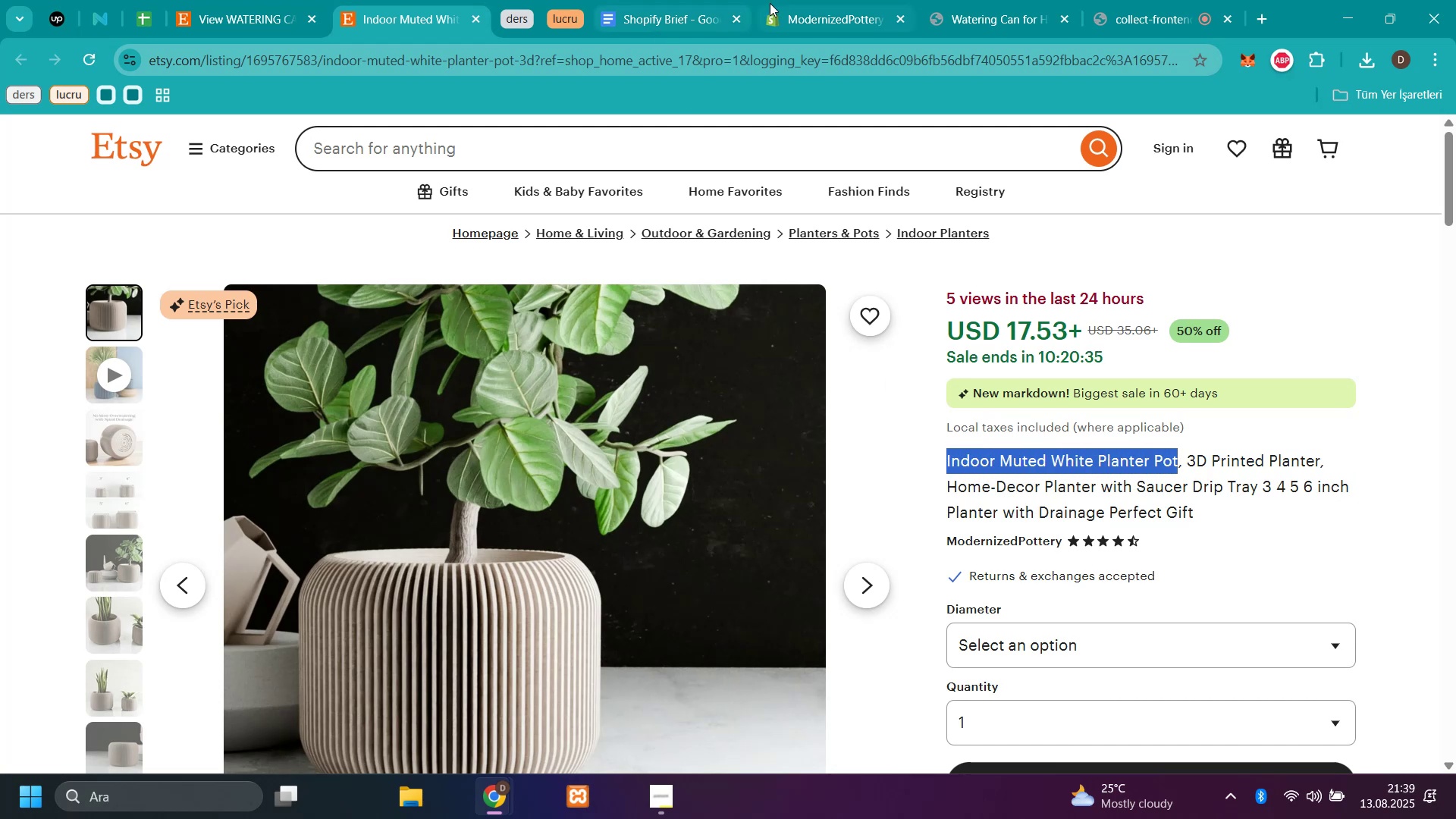 
left_click([806, 20])
 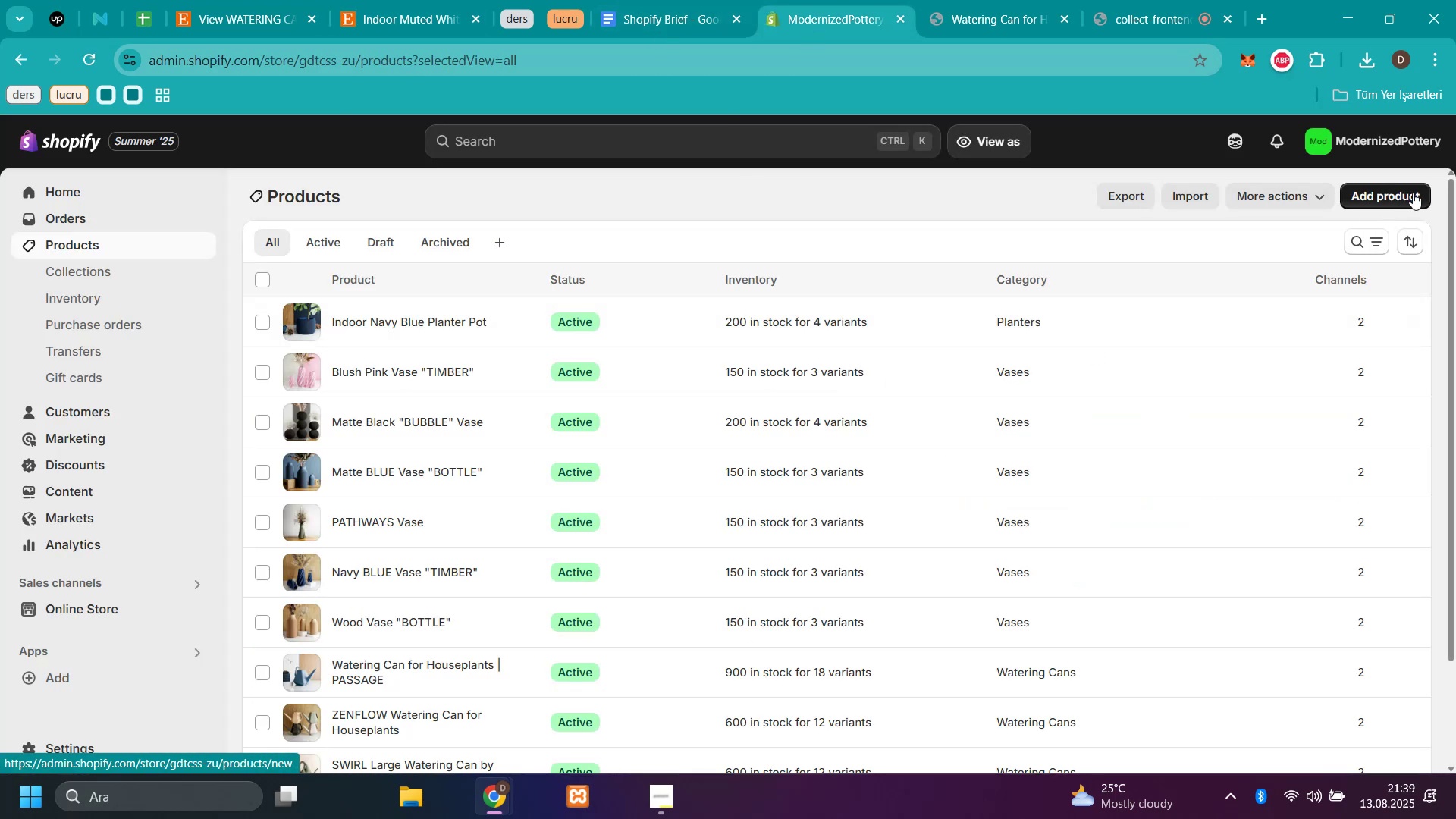 
left_click([1413, 193])
 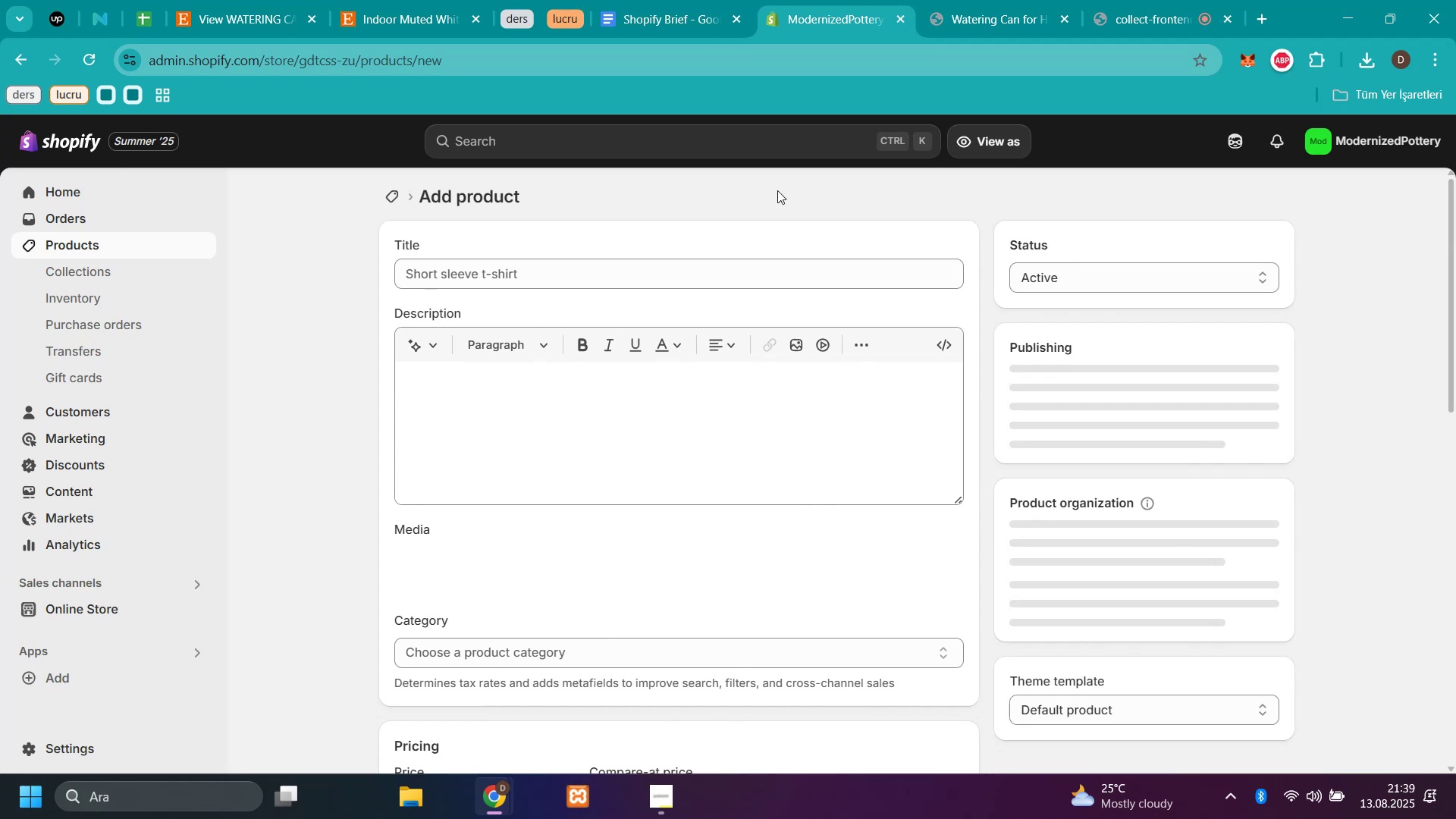 
left_click([522, 270])
 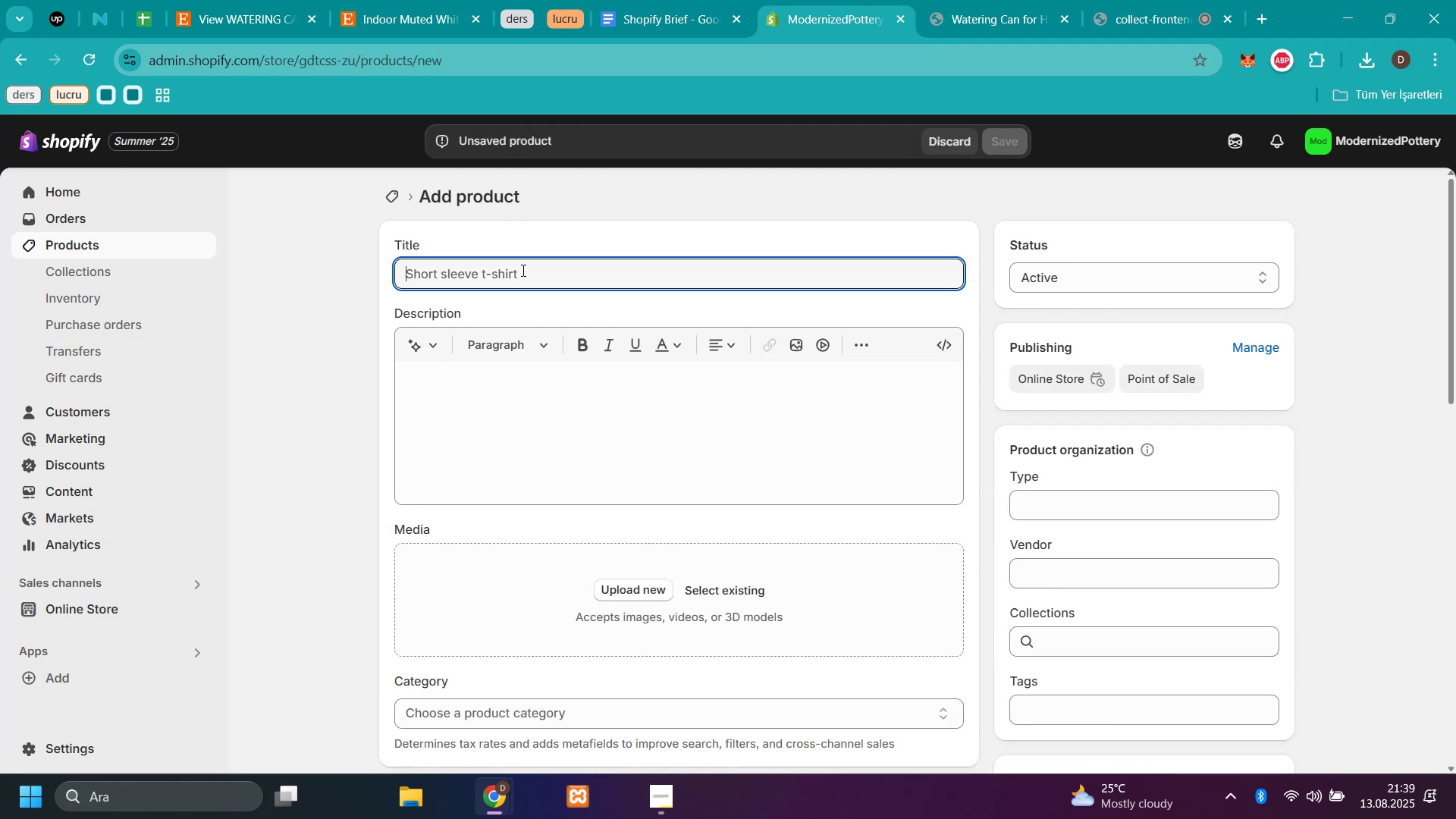 
key(Control+V)
 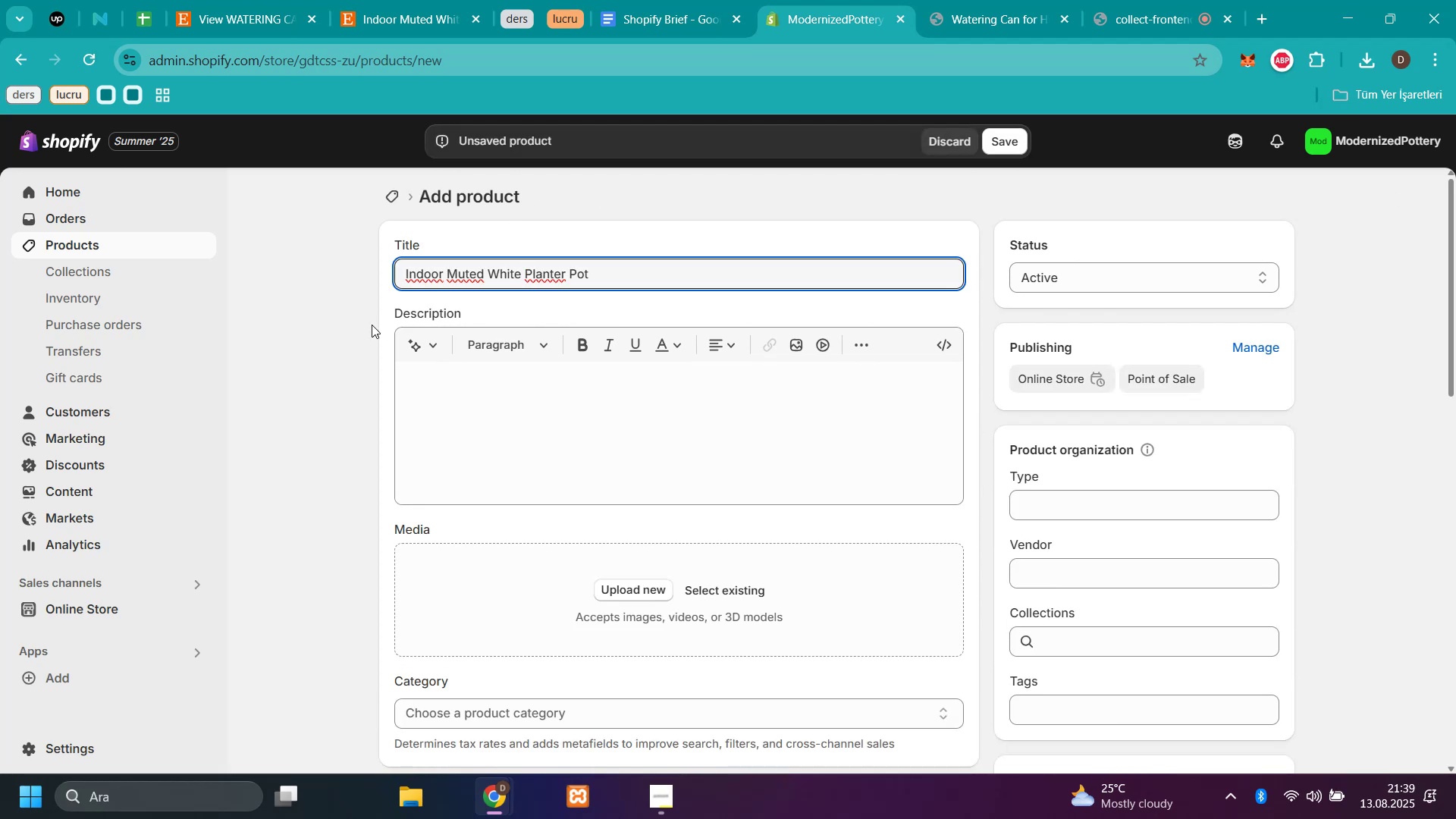 
left_click([331, 336])
 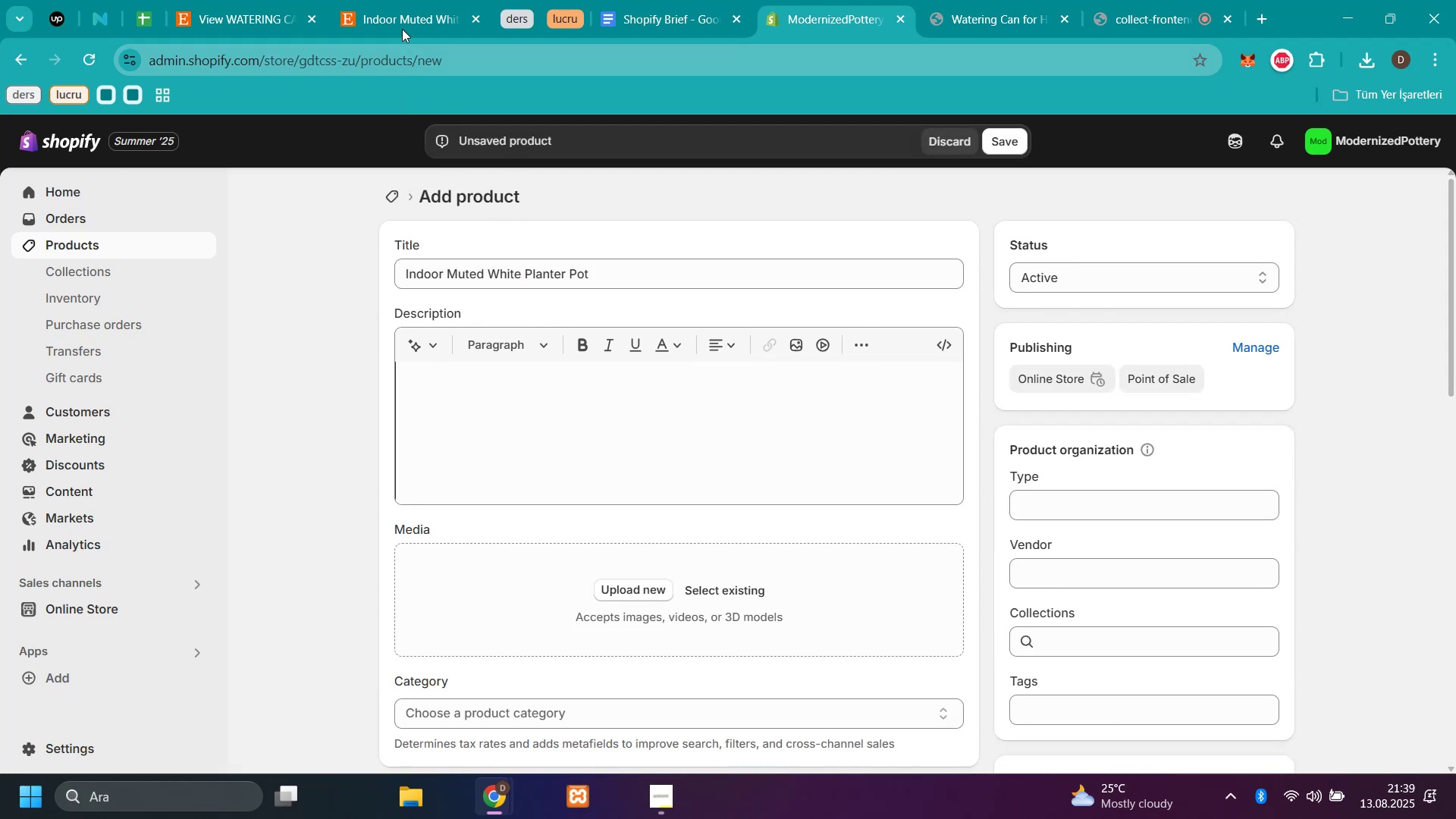 
left_click([401, 7])
 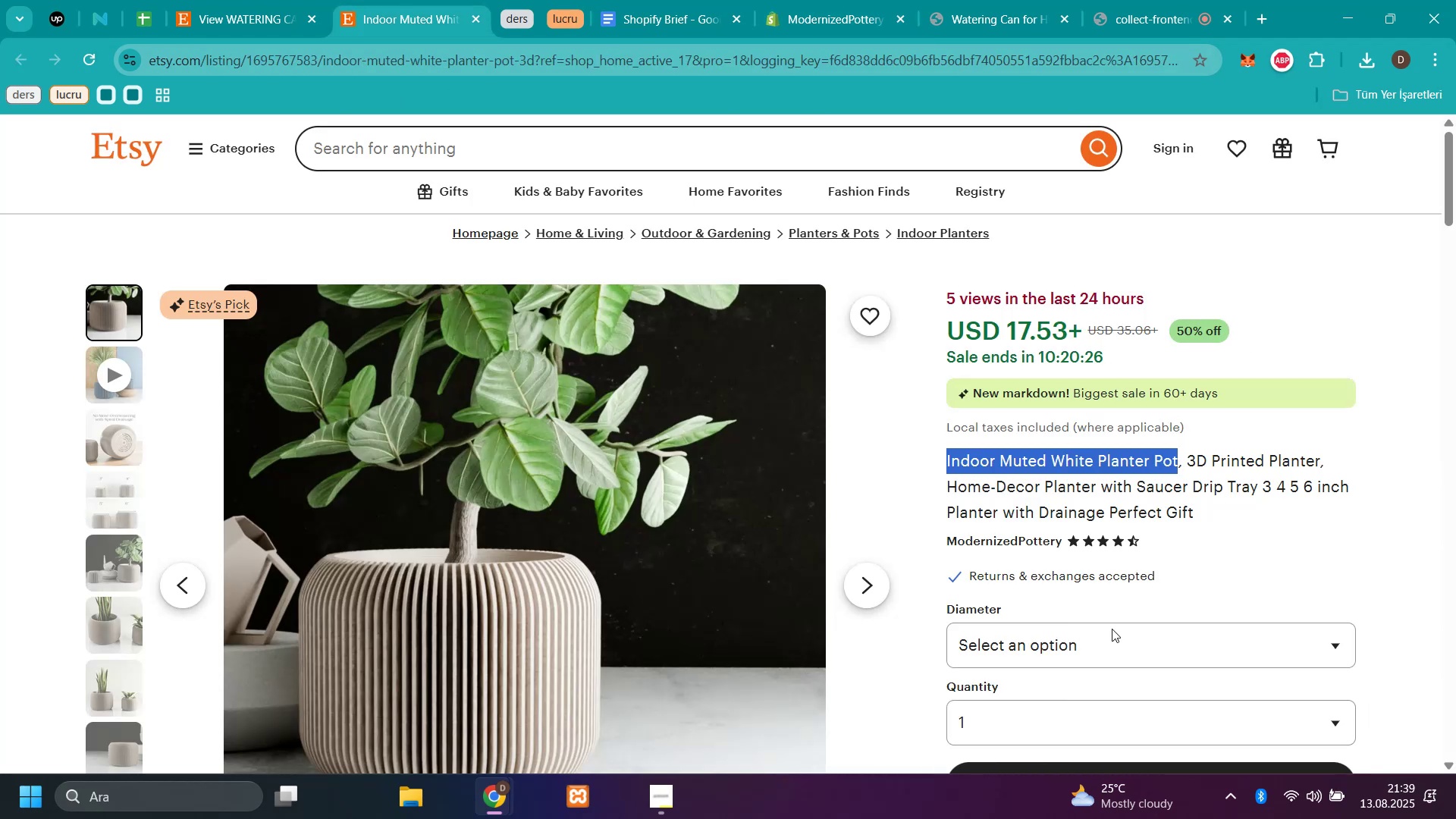 
scroll: coordinate [1081, 425], scroll_direction: down, amount: 10.0
 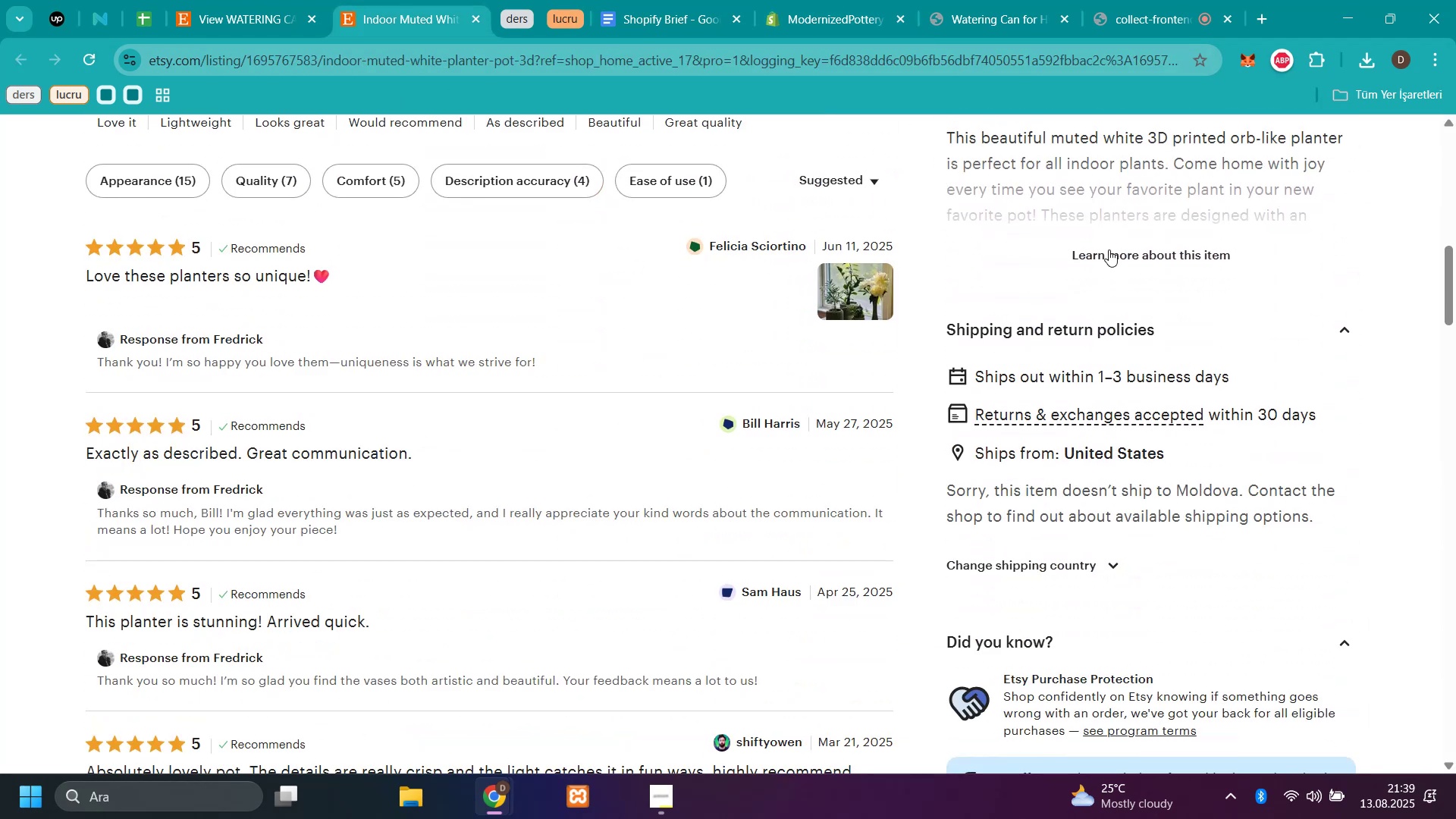 
left_click([1109, 240])
 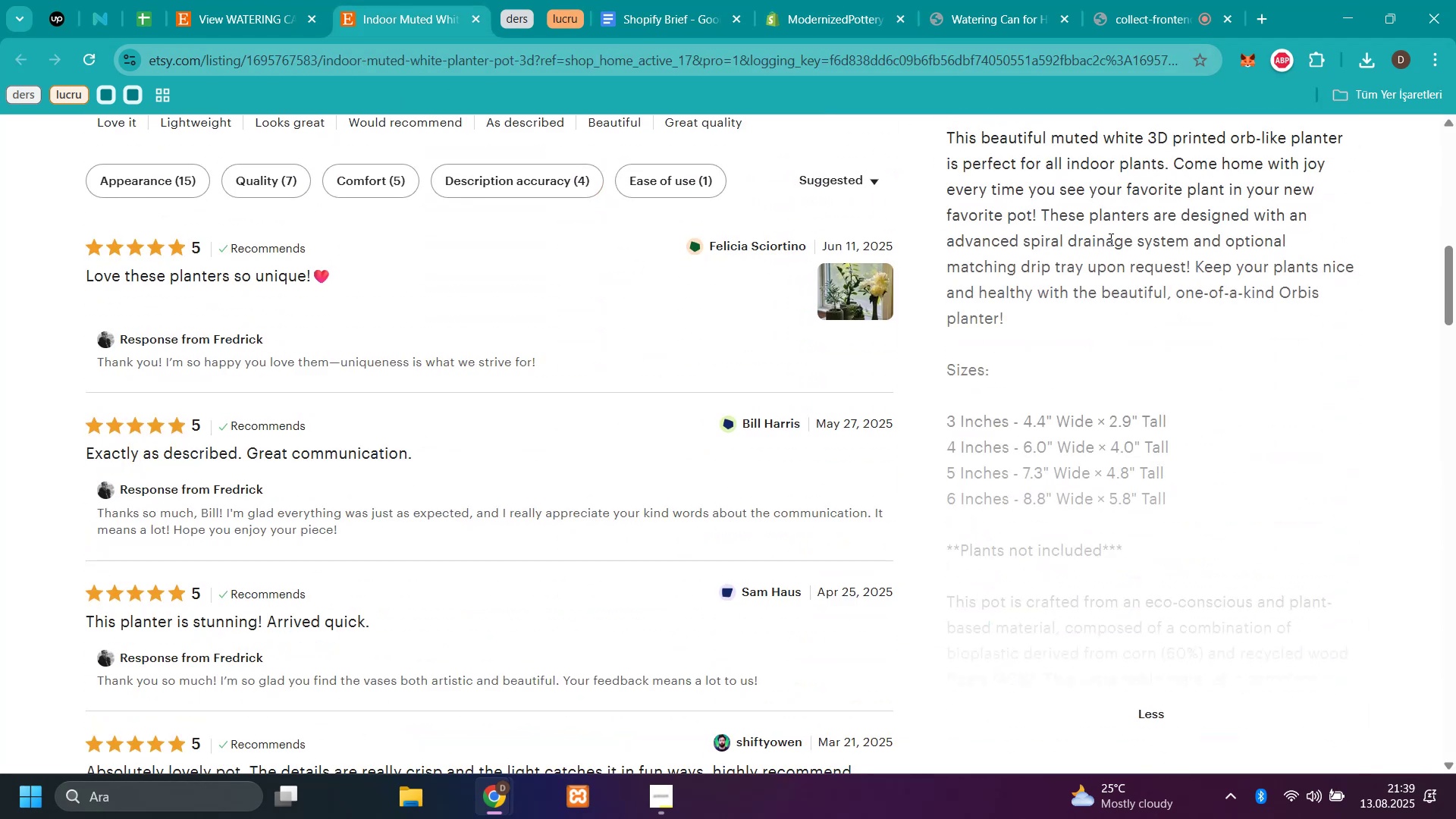 
scroll: coordinate [1109, 239], scroll_direction: up, amount: 2.0
 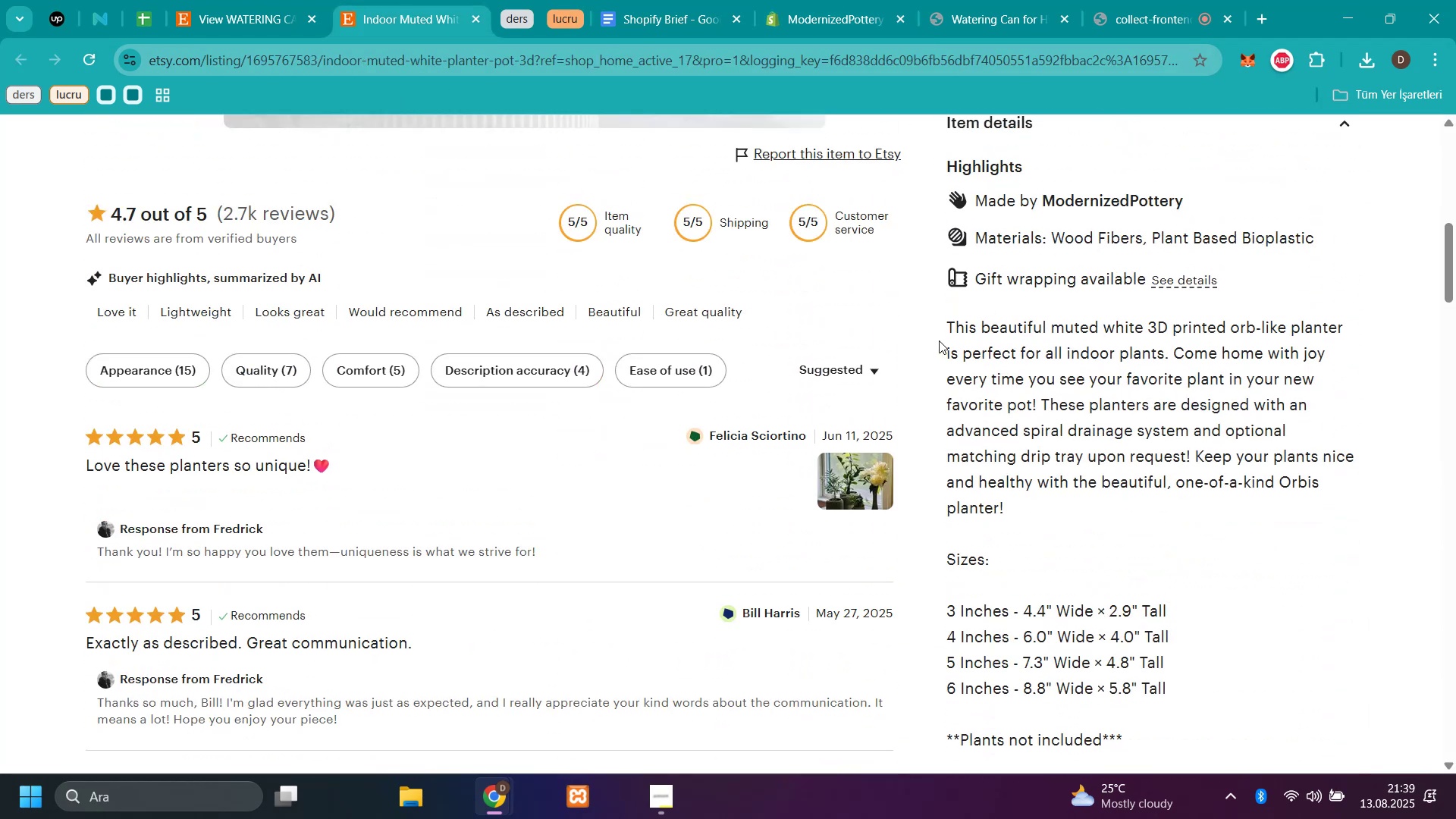 
left_click_drag(start_coordinate=[942, 324], to_coordinate=[1075, 566])
 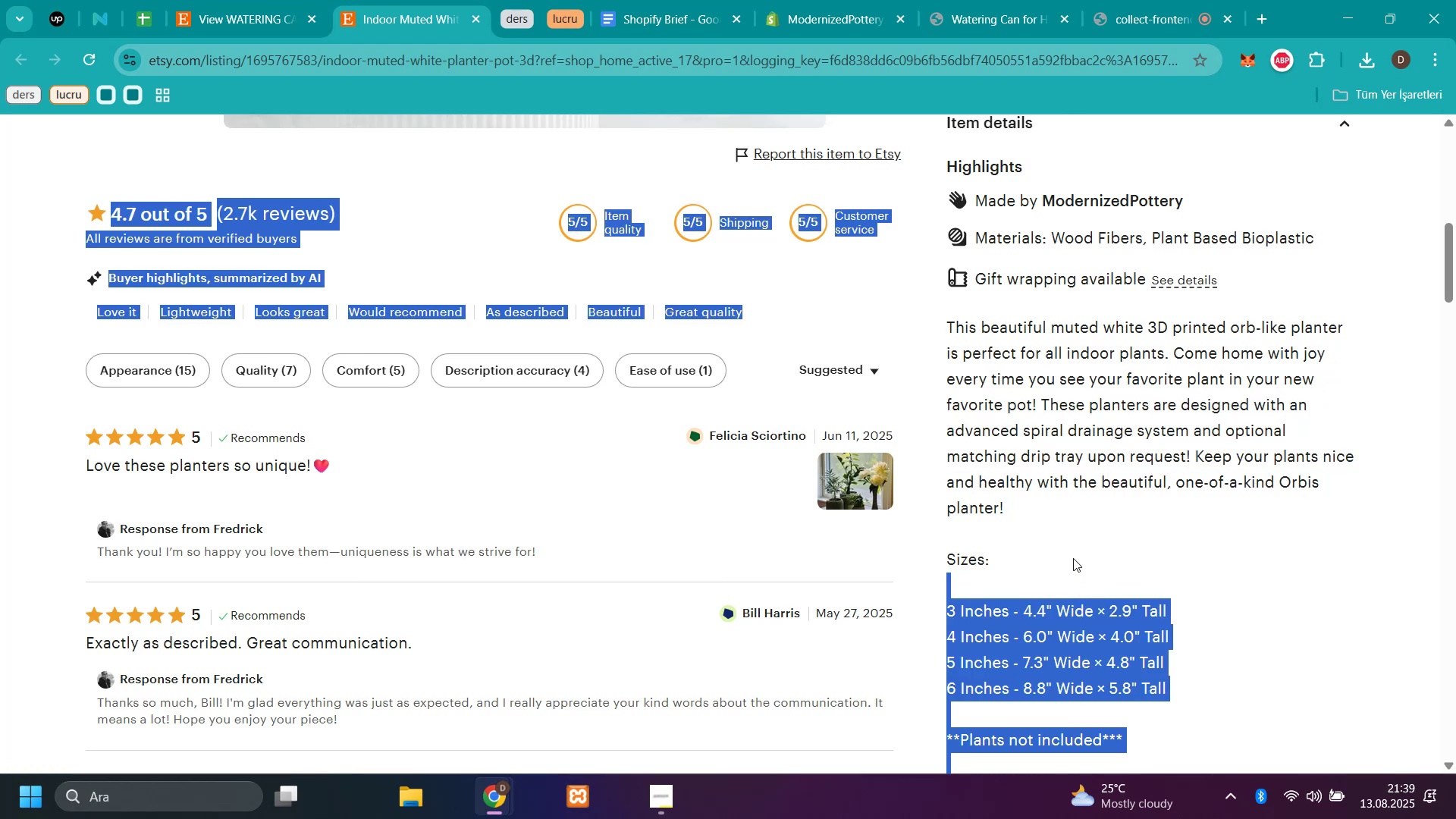 
left_click_drag(start_coordinate=[1069, 538], to_coordinate=[1069, 535])
 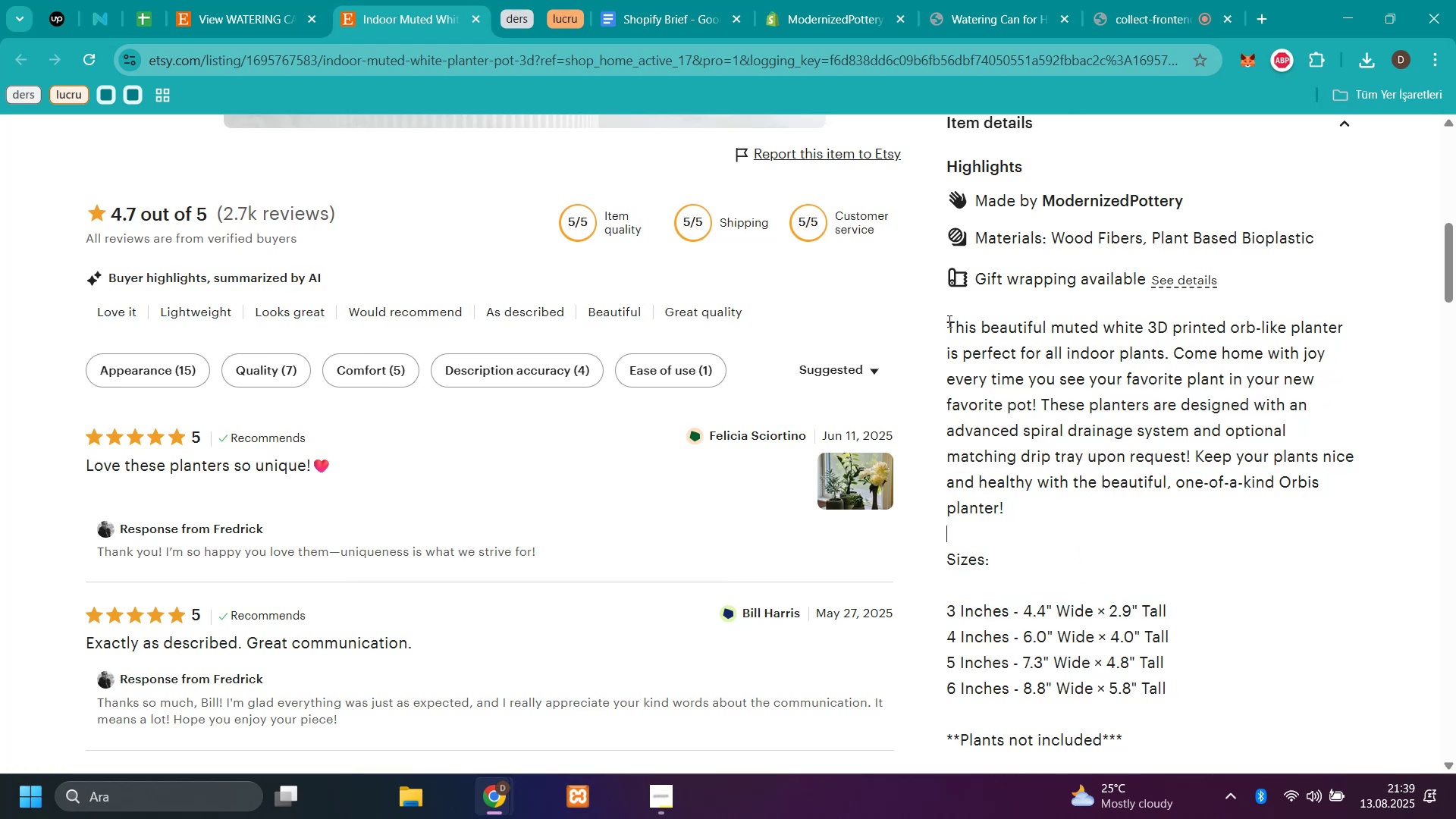 
left_click([945, 319])
 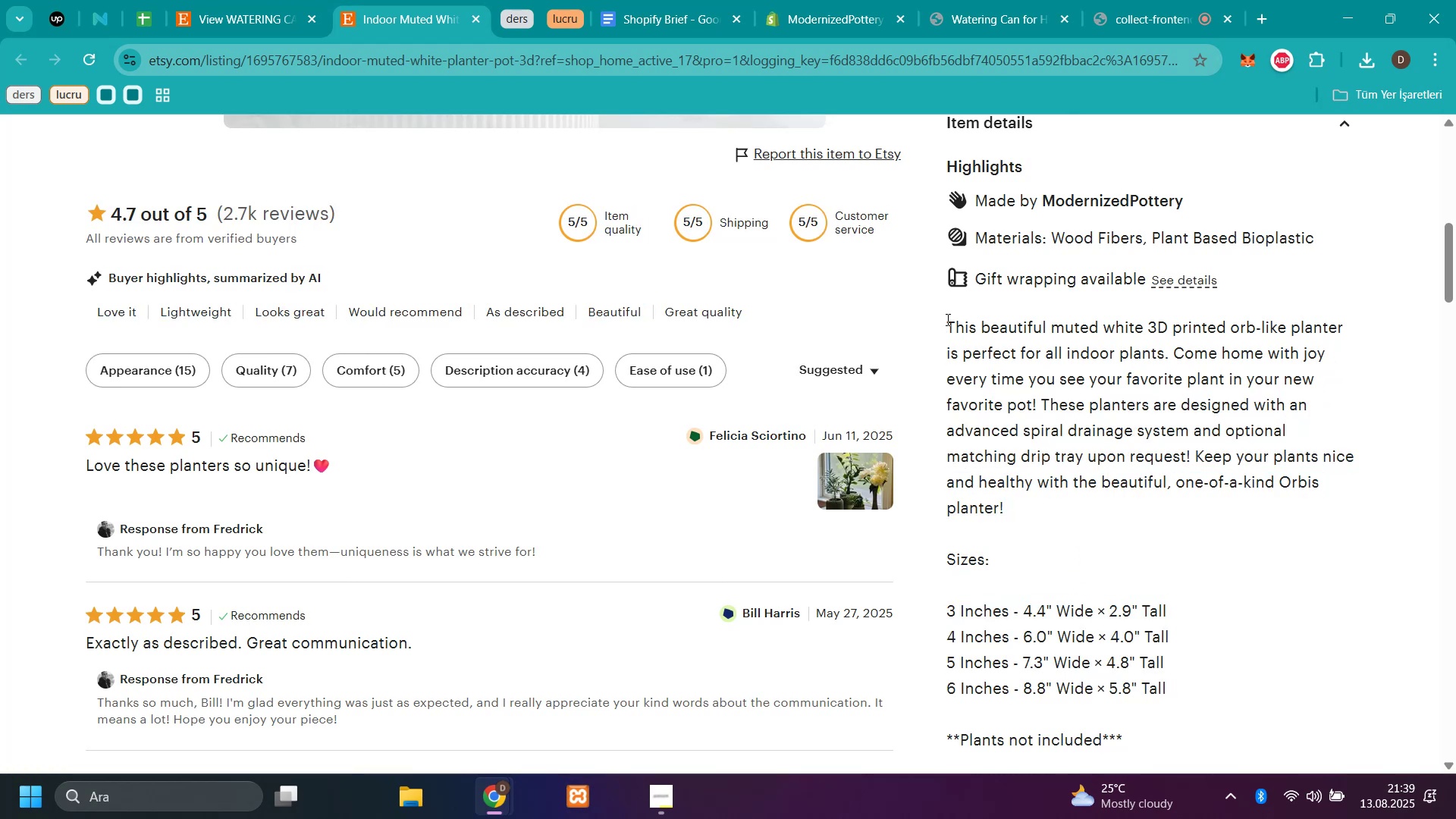 
left_click_drag(start_coordinate=[946, 319], to_coordinate=[1231, 477])
 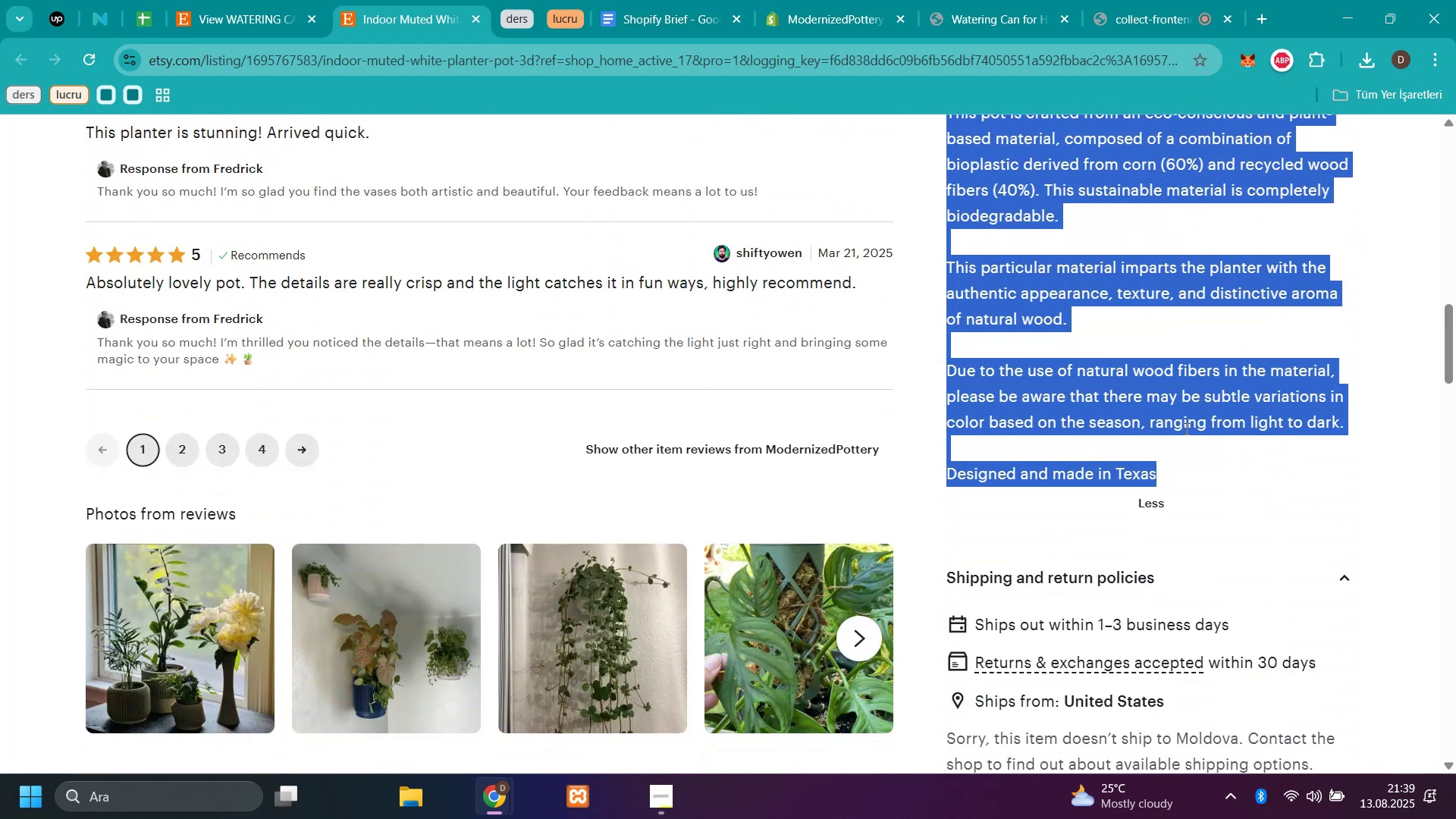 
key(Control+C)
 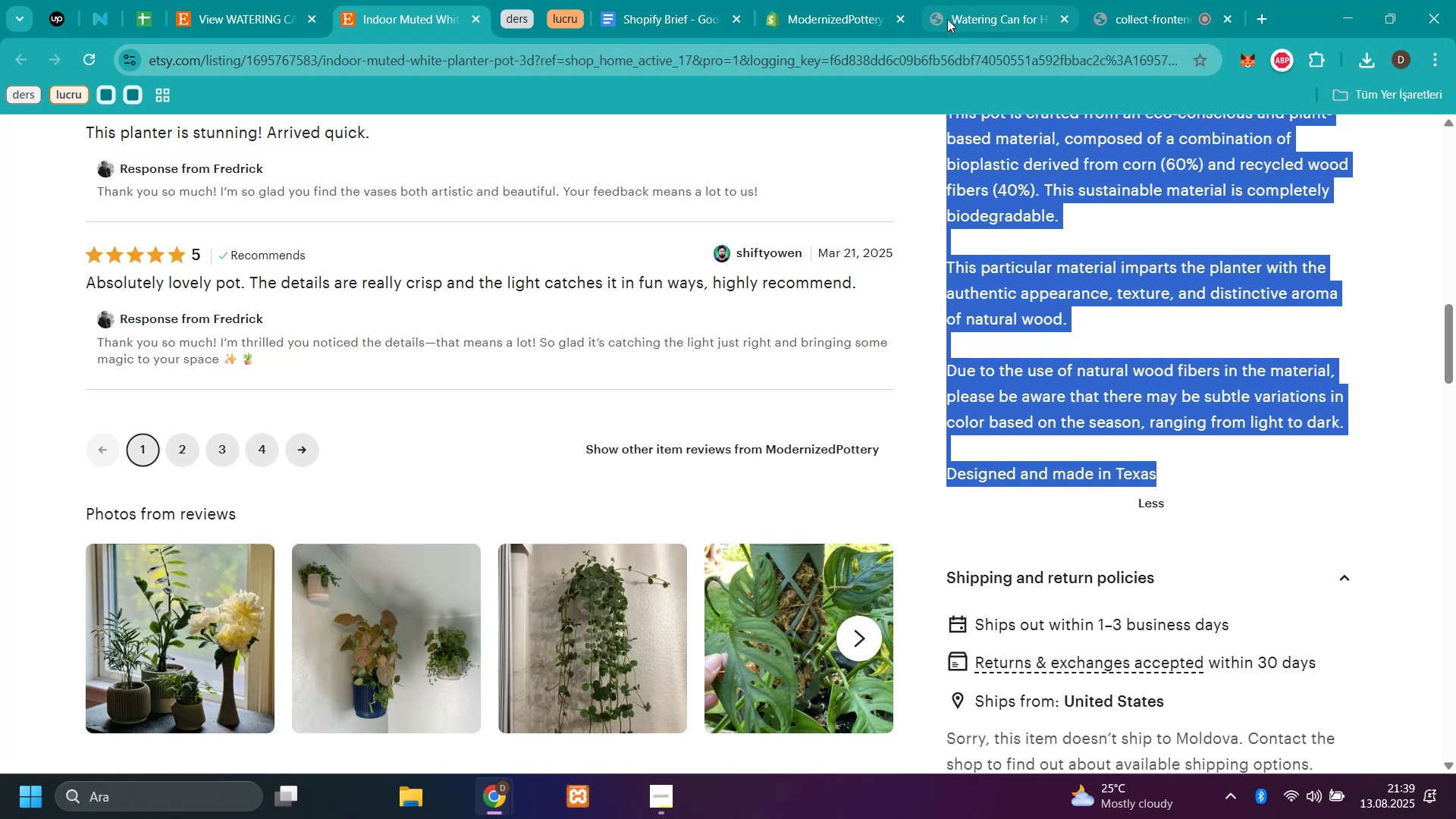 
left_click([838, 27])
 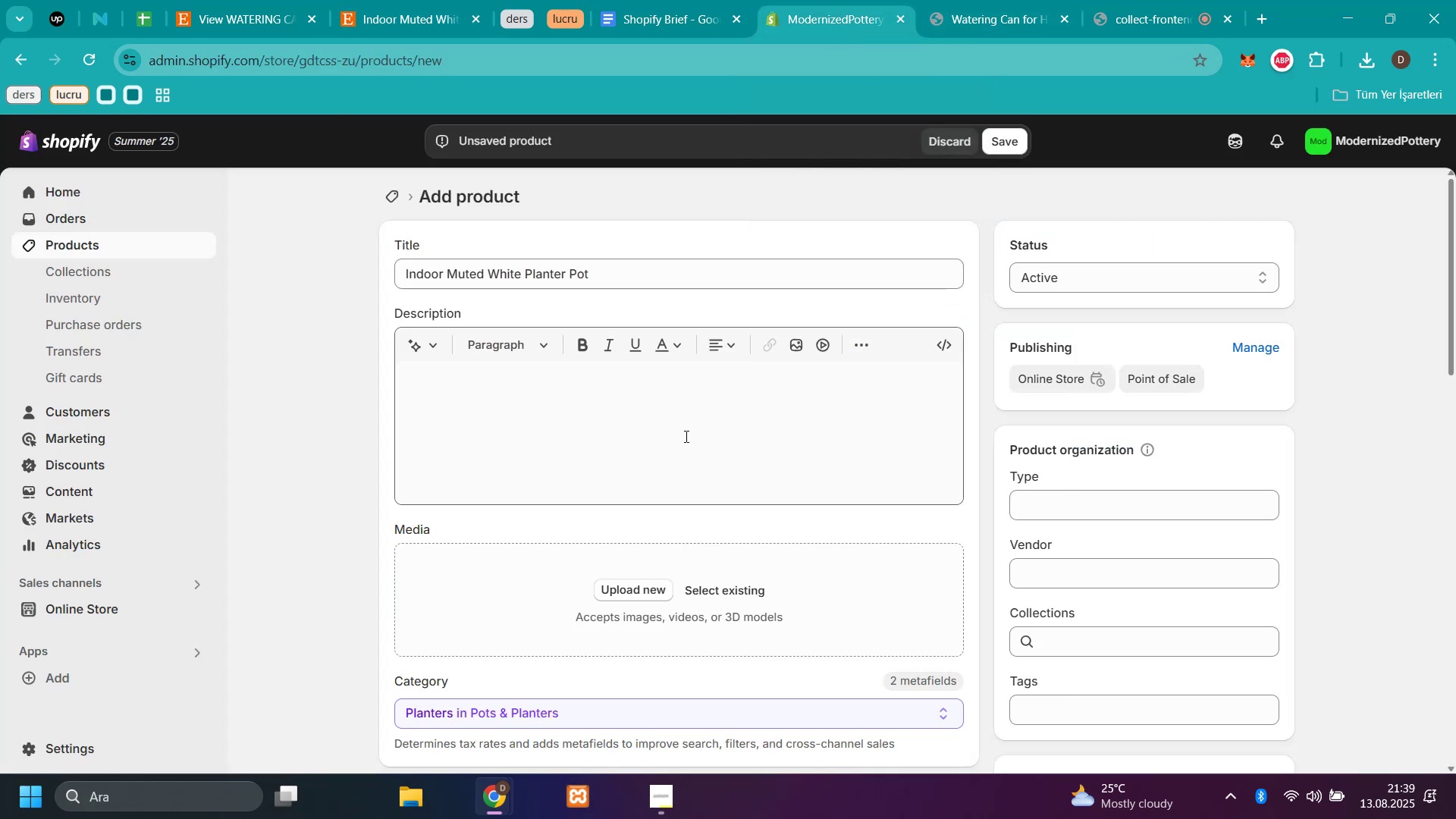 
left_click([675, 441])
 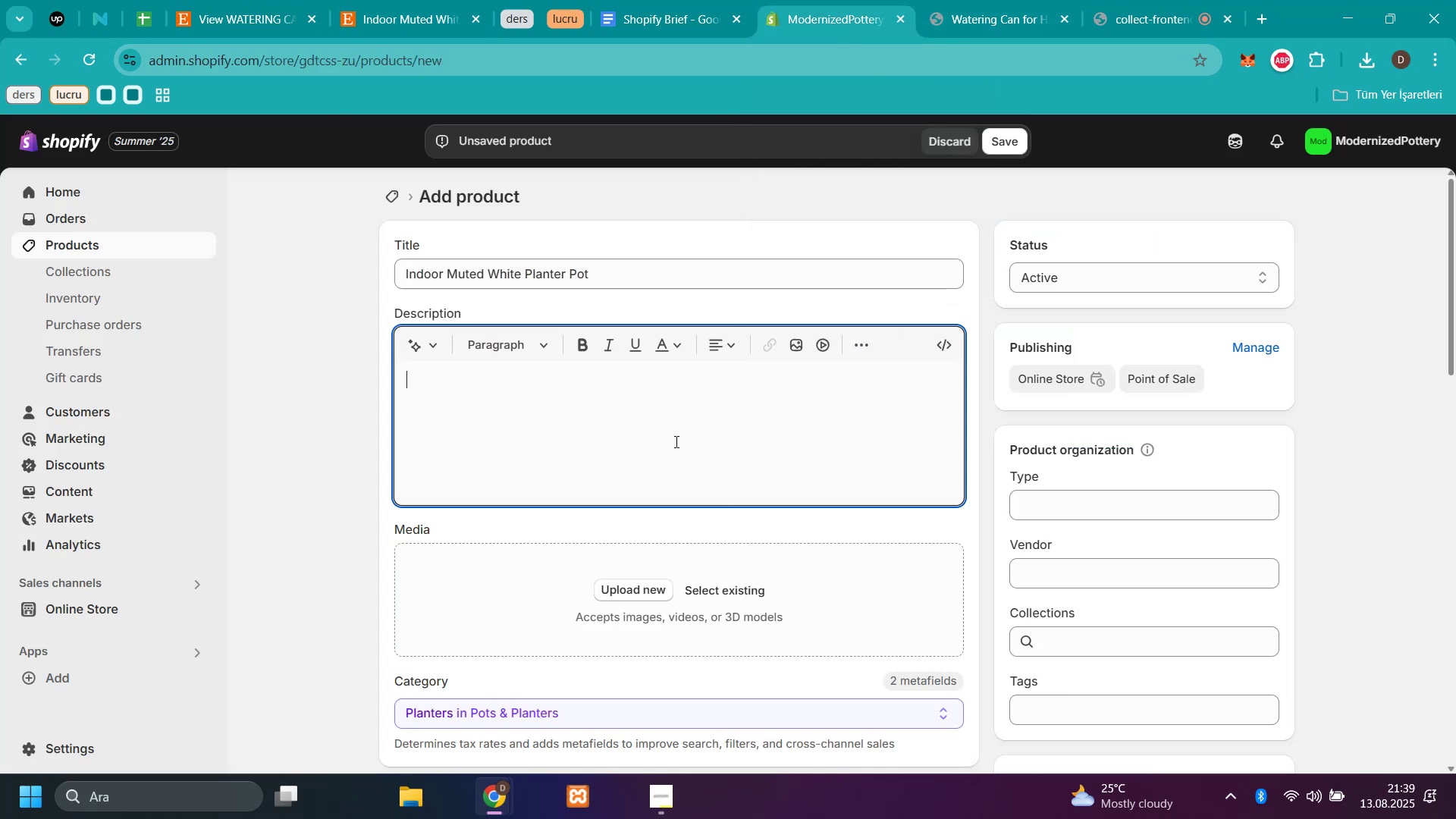 
key(Control+V)
 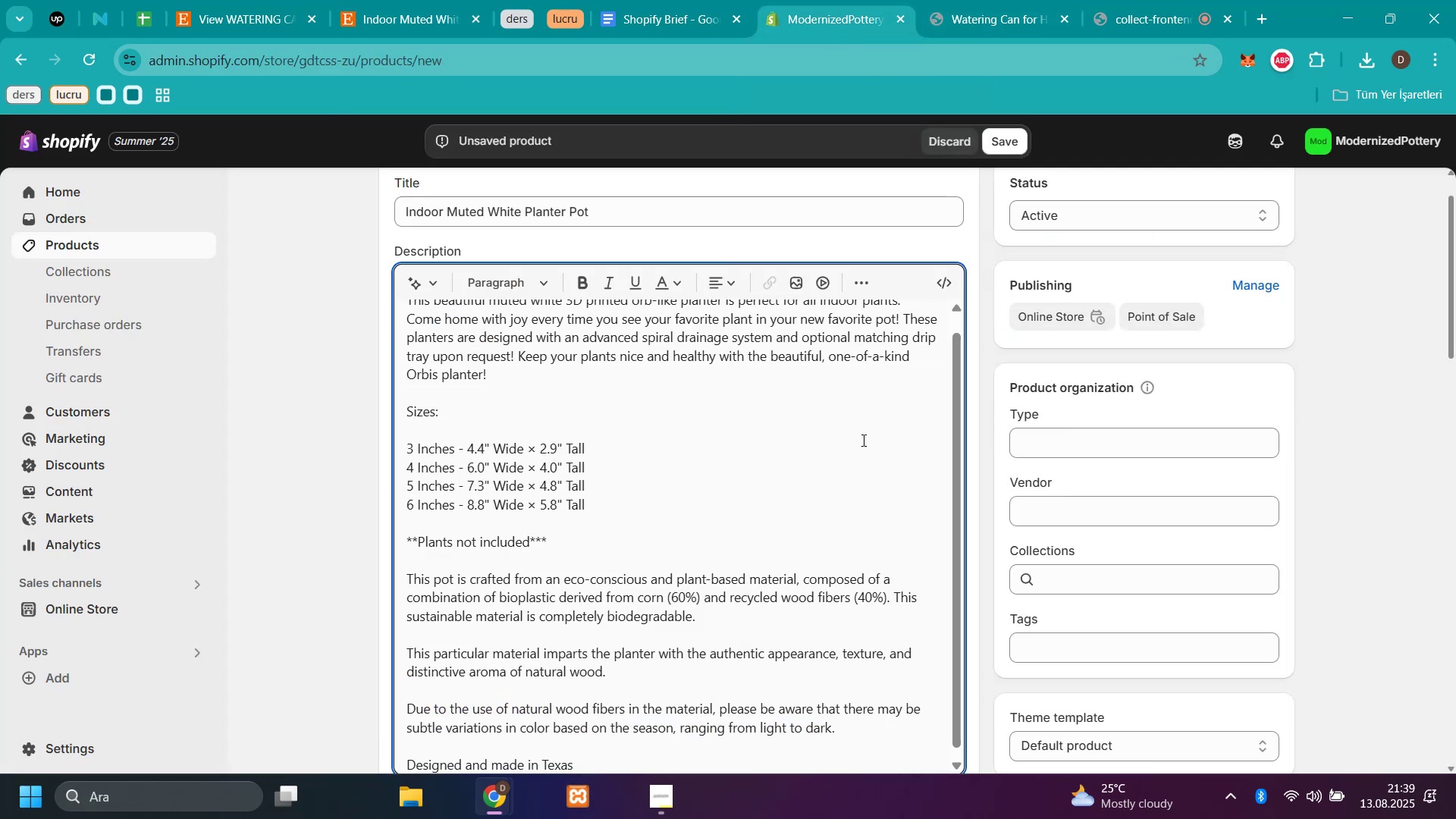 
scroll: coordinate [1230, 441], scroll_direction: down, amount: 1.0
 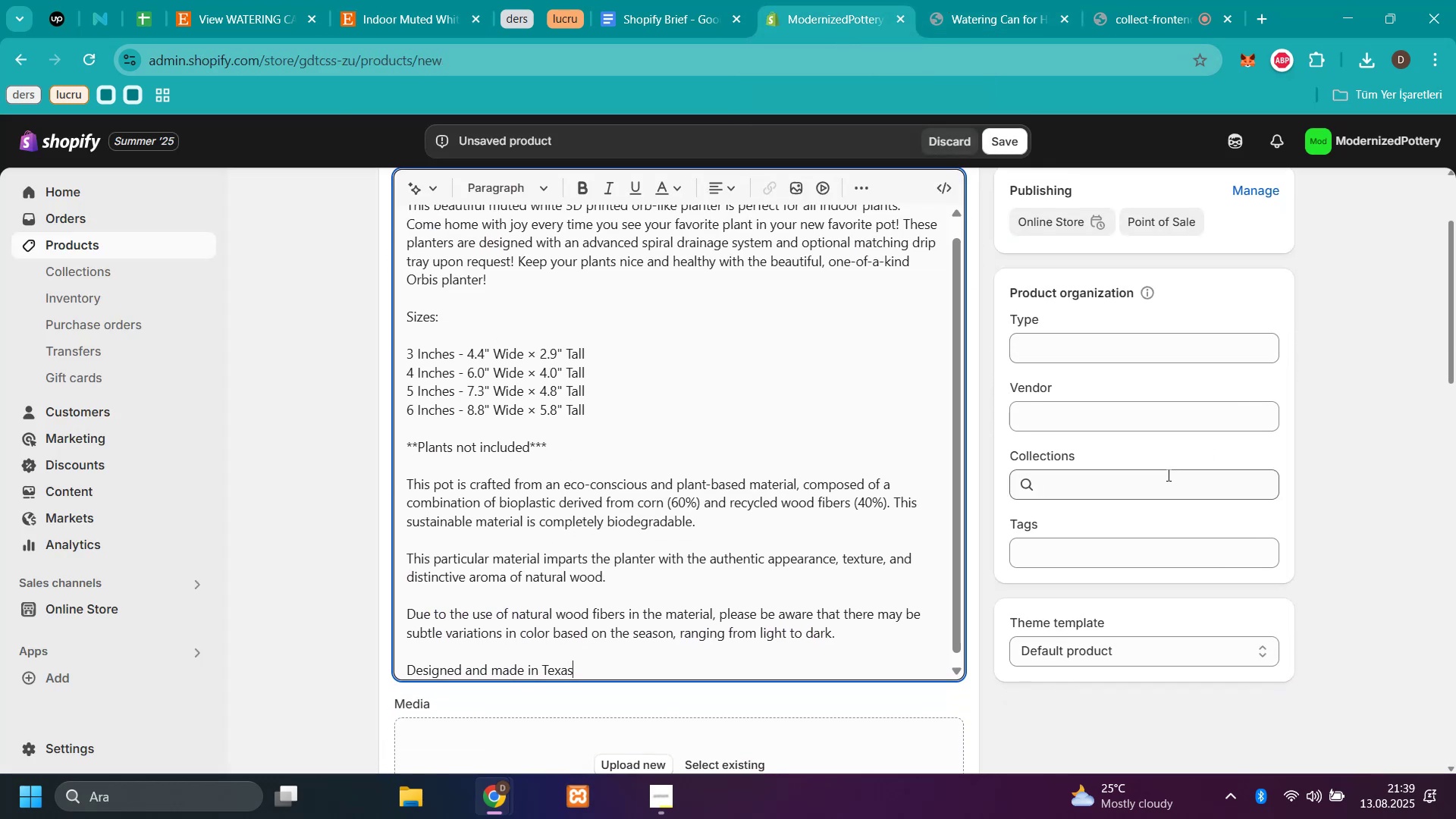 
left_click([1167, 475])
 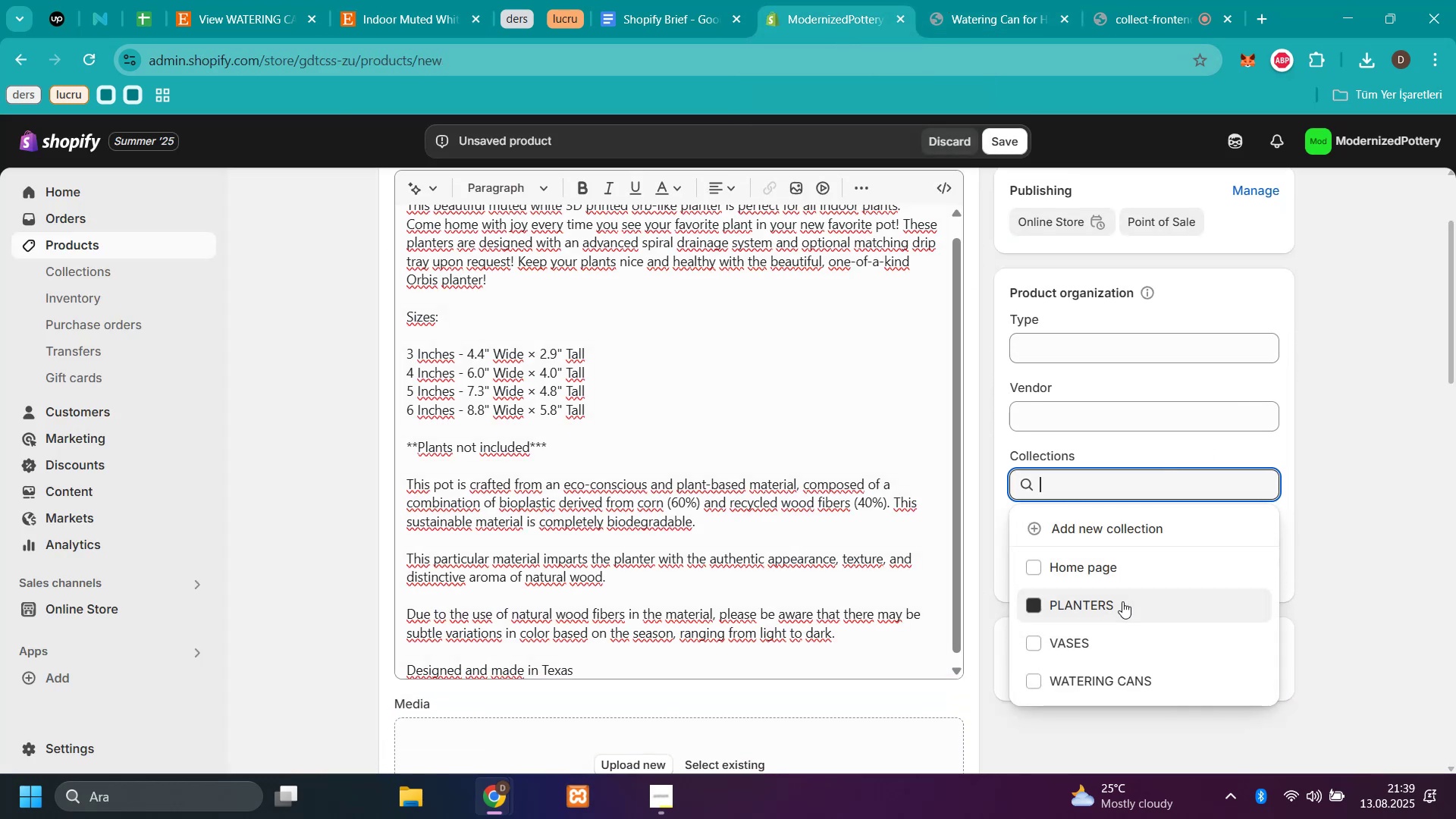 
double_click([1338, 486])
 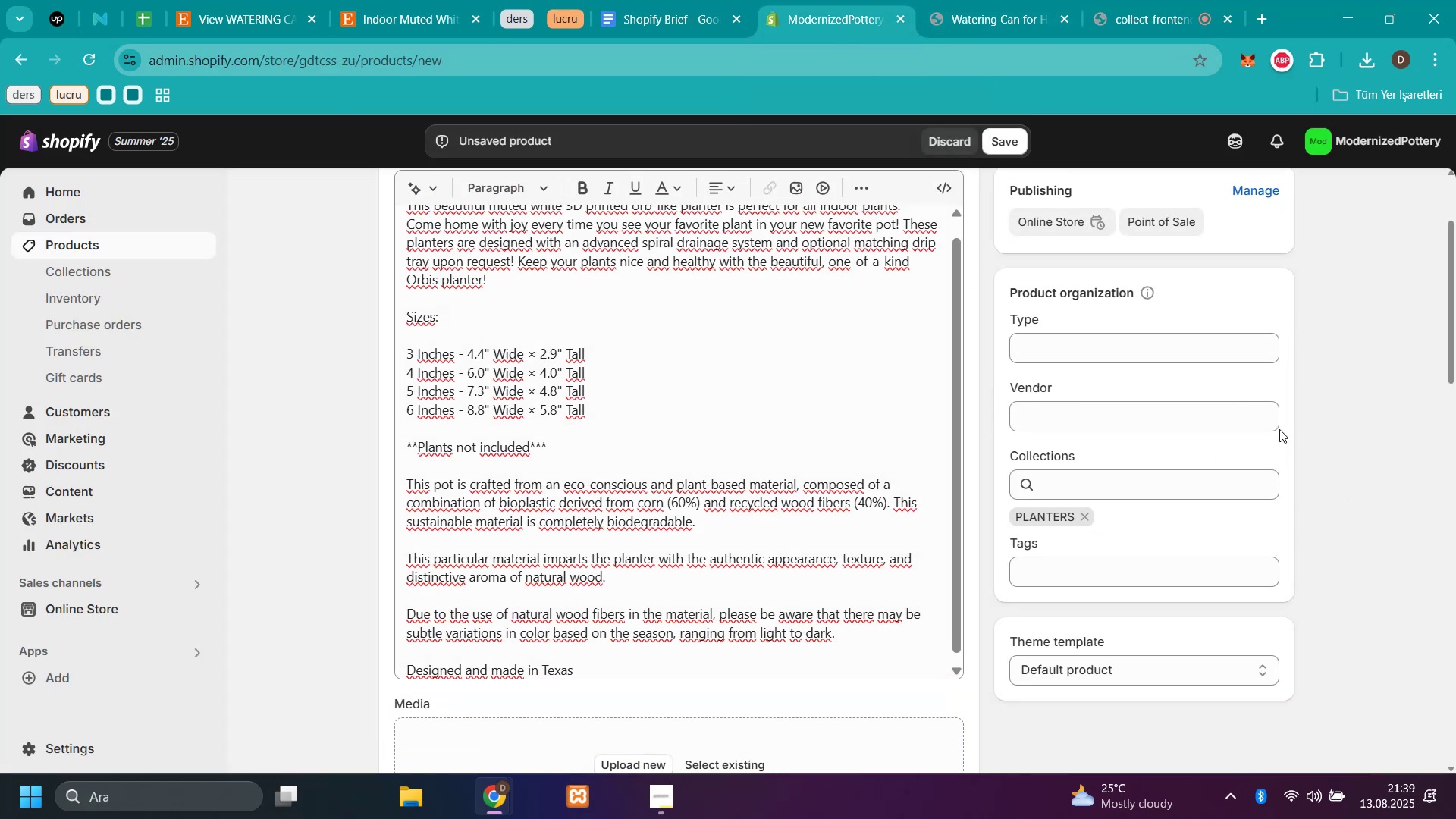 
scroll: coordinate [976, 243], scroll_direction: down, amount: 5.0
 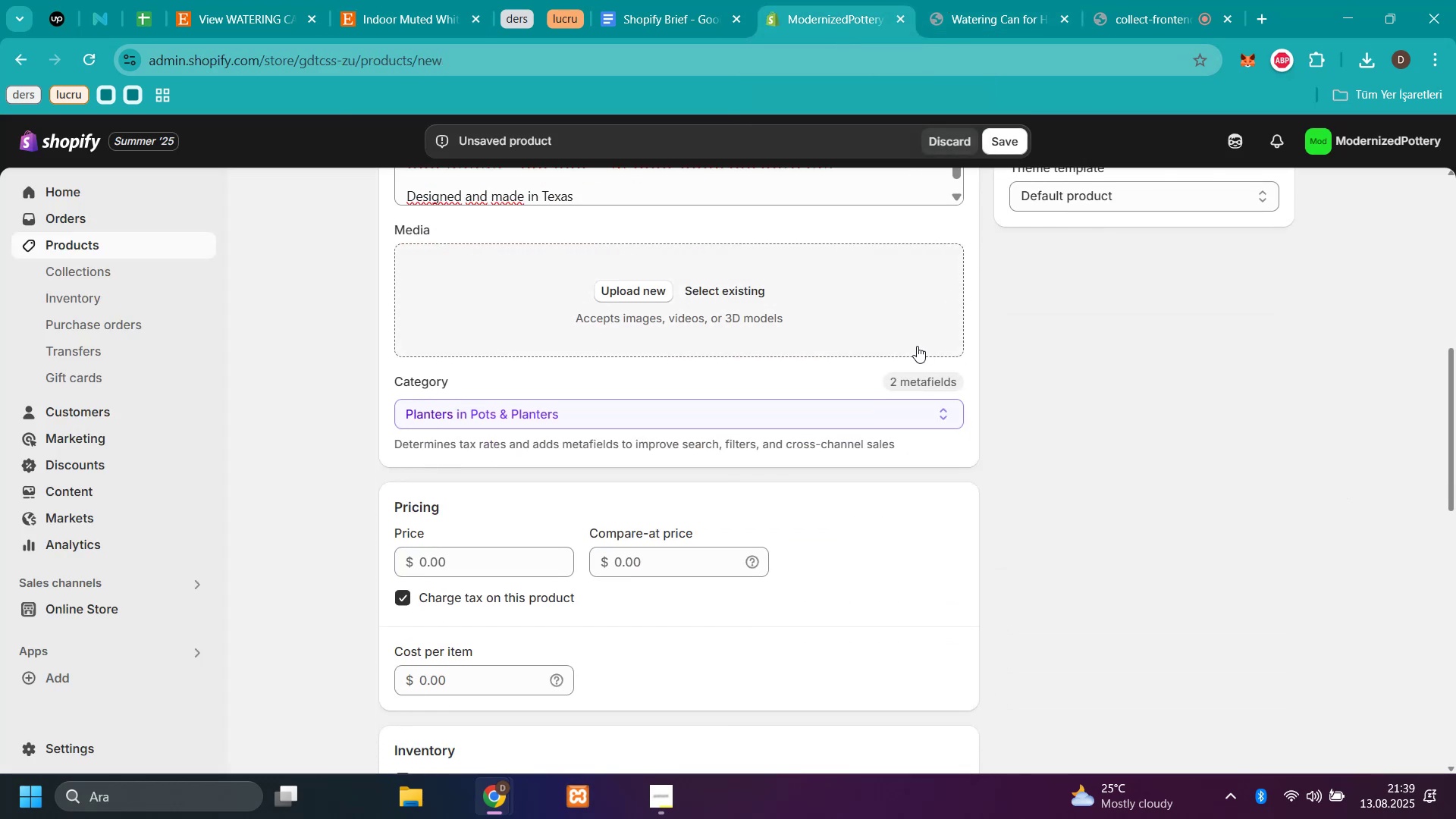 
scroll: coordinate [896, 313], scroll_direction: none, amount: 0.0
 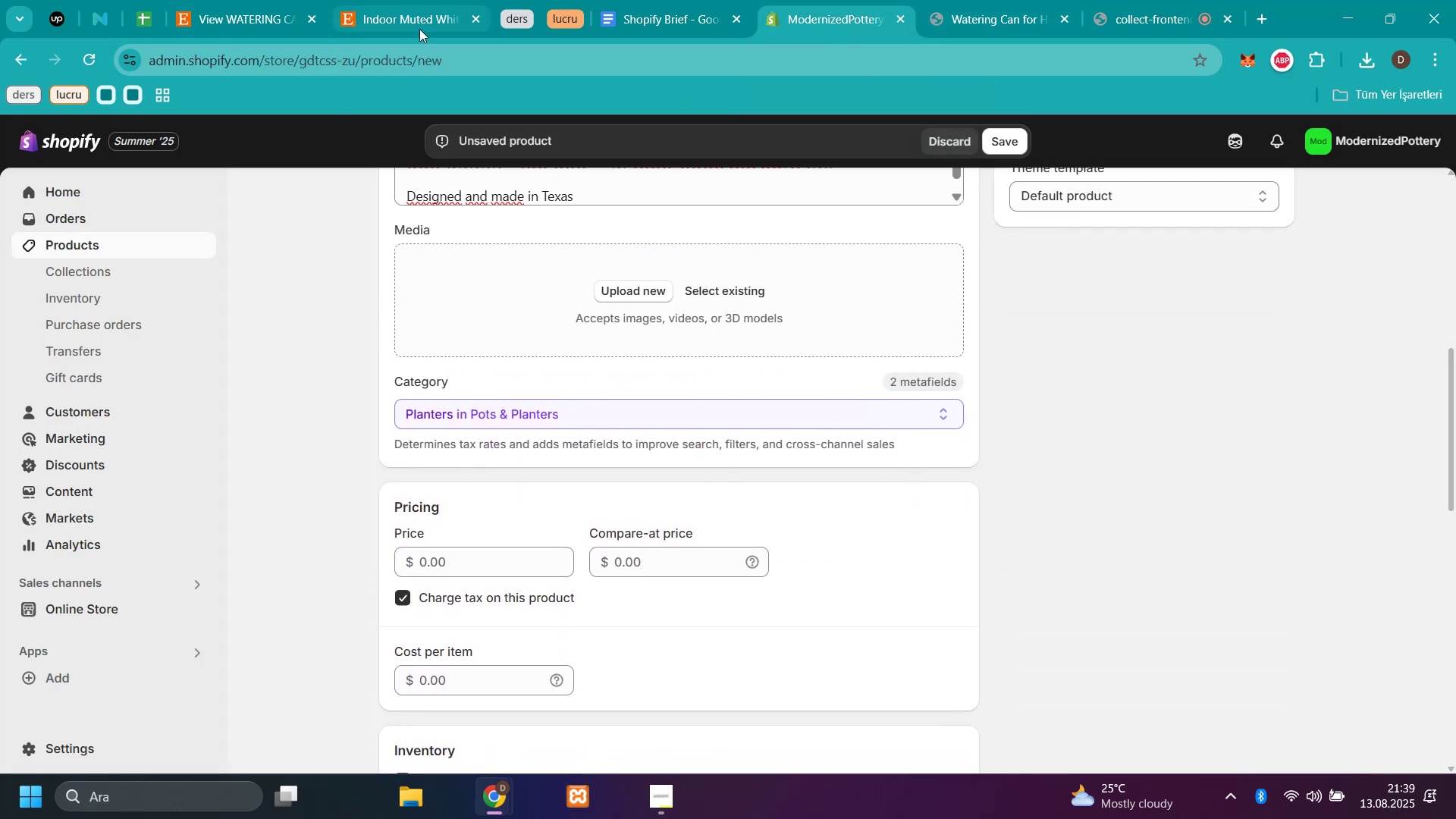 
left_click([420, 27])
 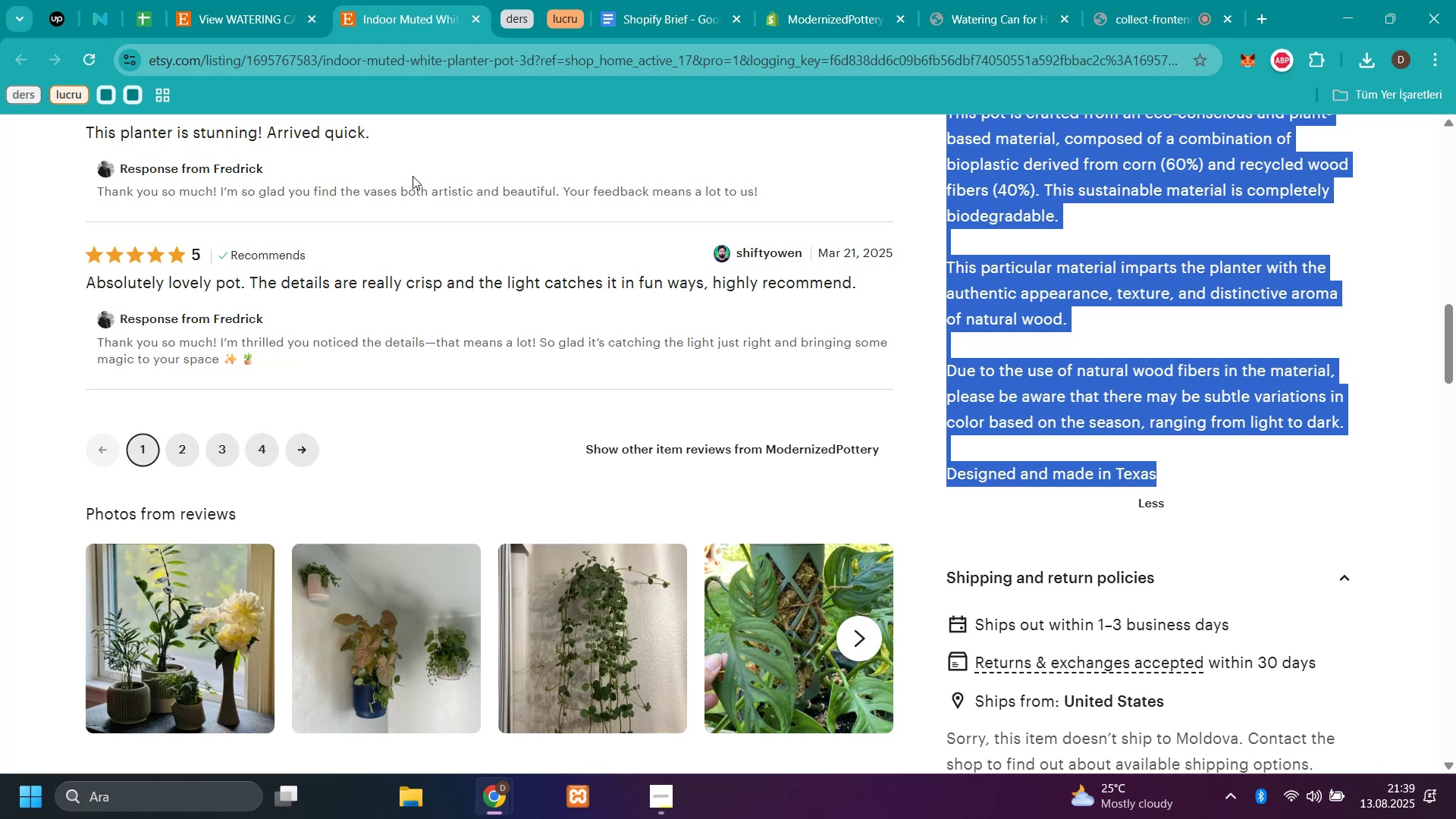 
scroll: coordinate [551, 337], scroll_direction: up, amount: 14.0
 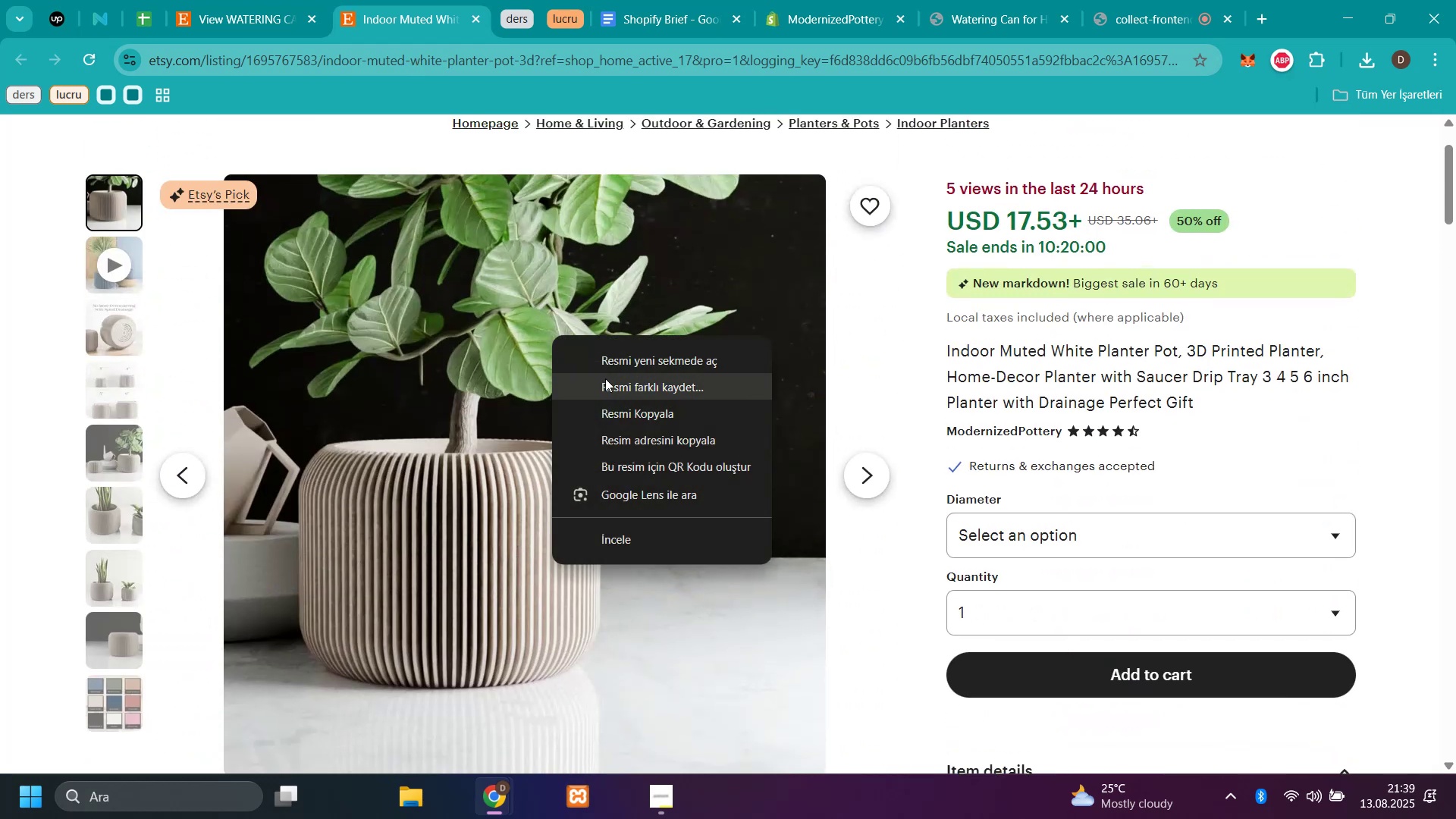 
left_click([615, 384])
 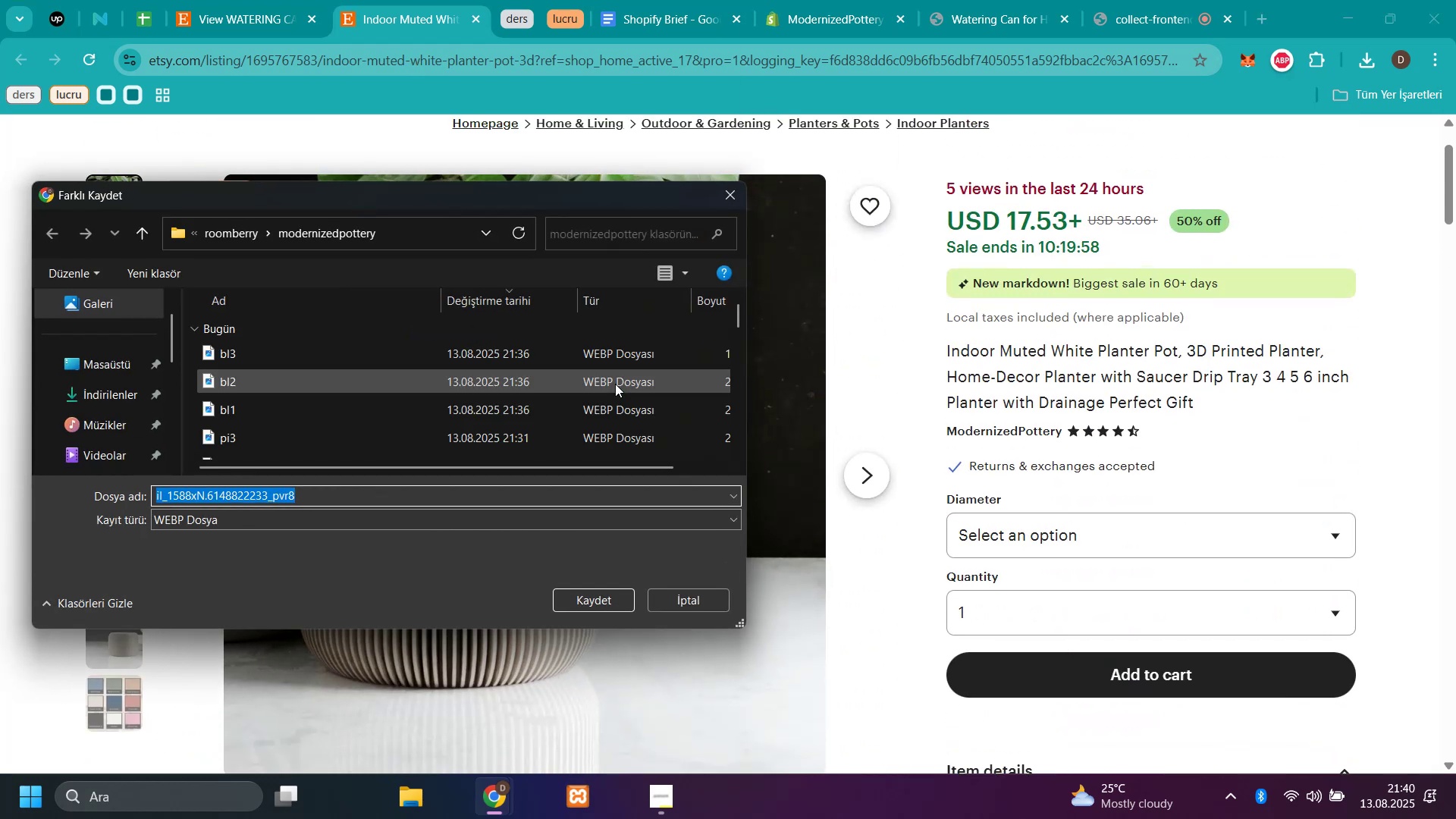 
type(h1)
 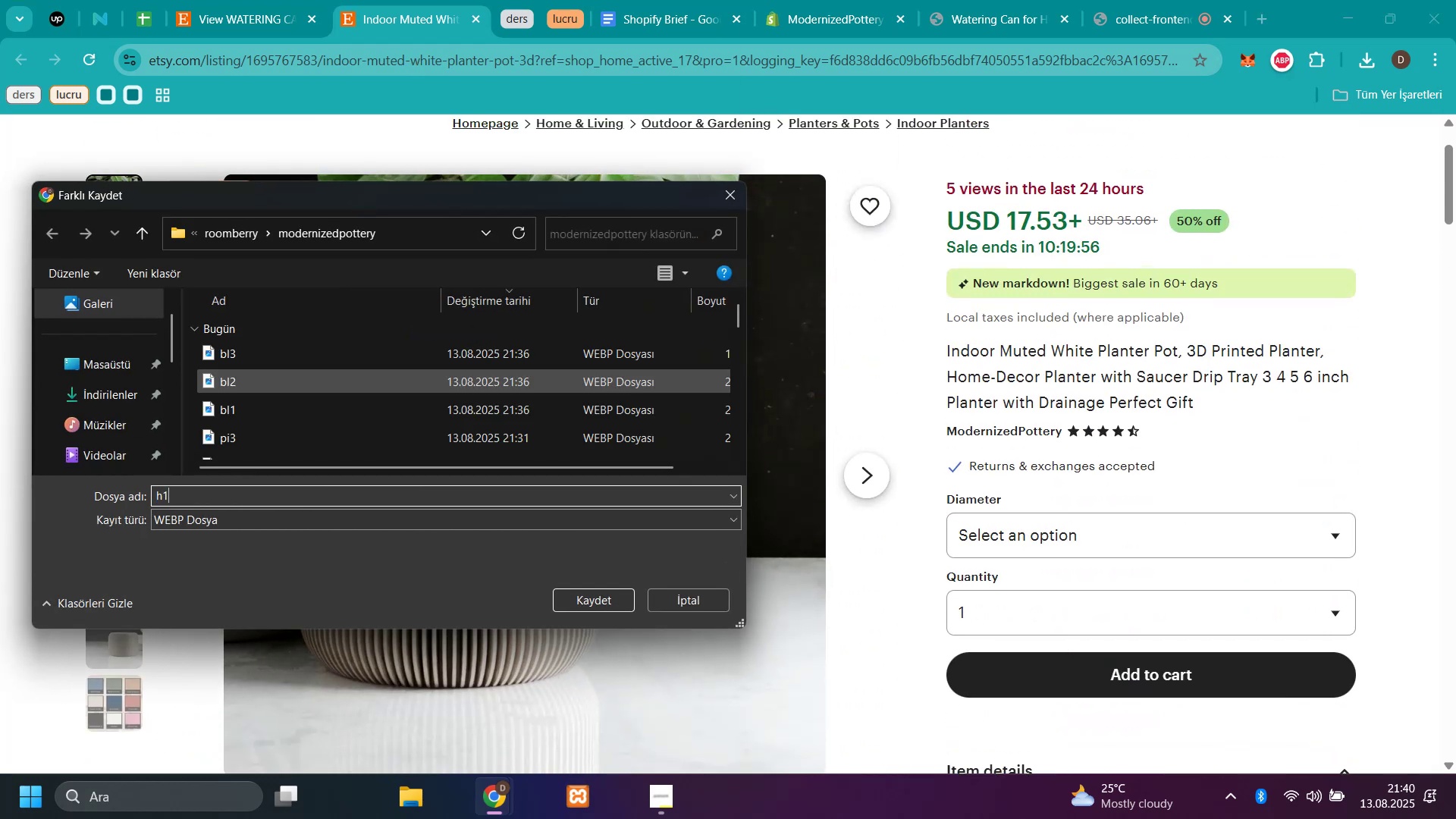 
key(Enter)
 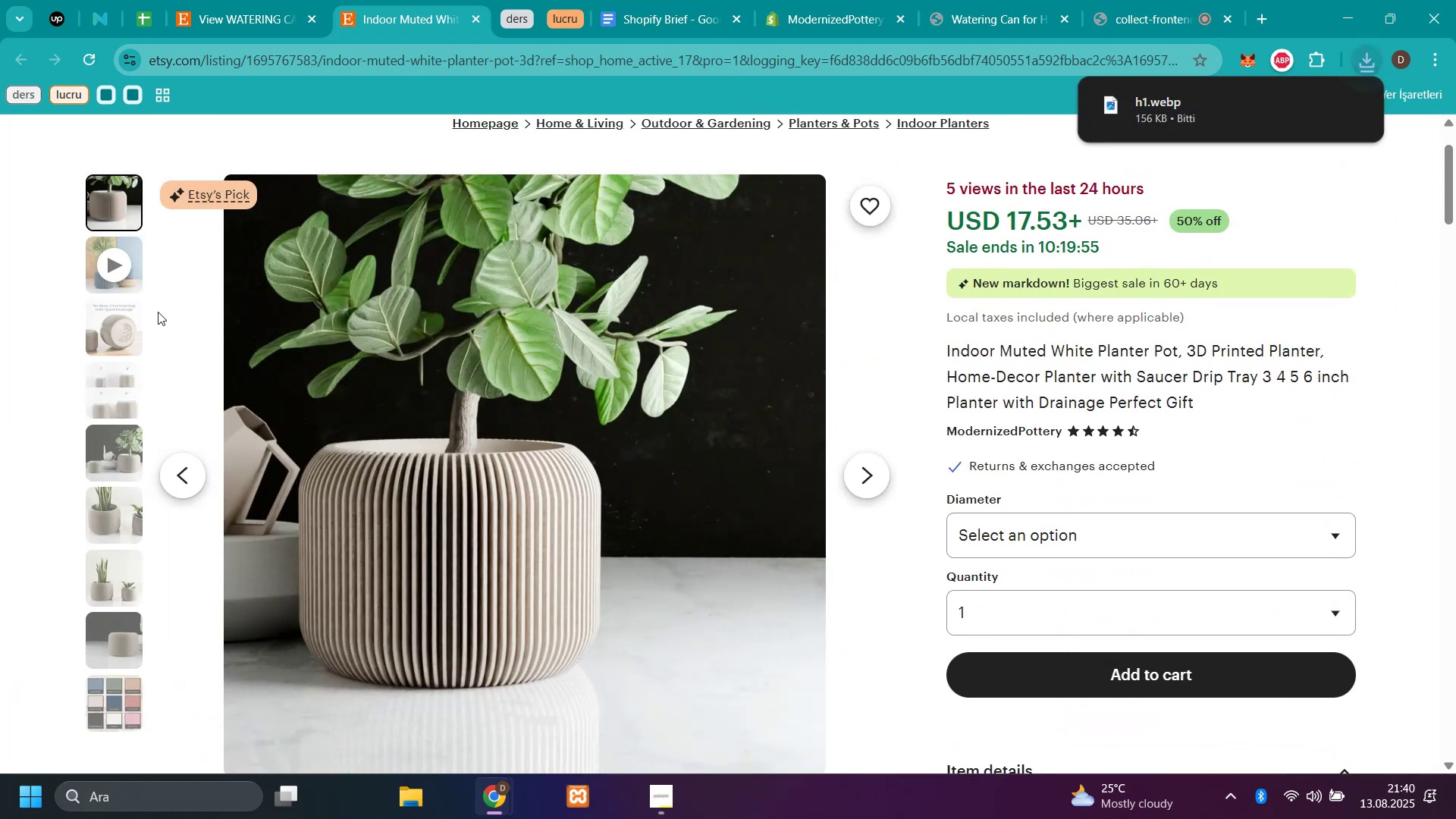 
left_click([131, 324])
 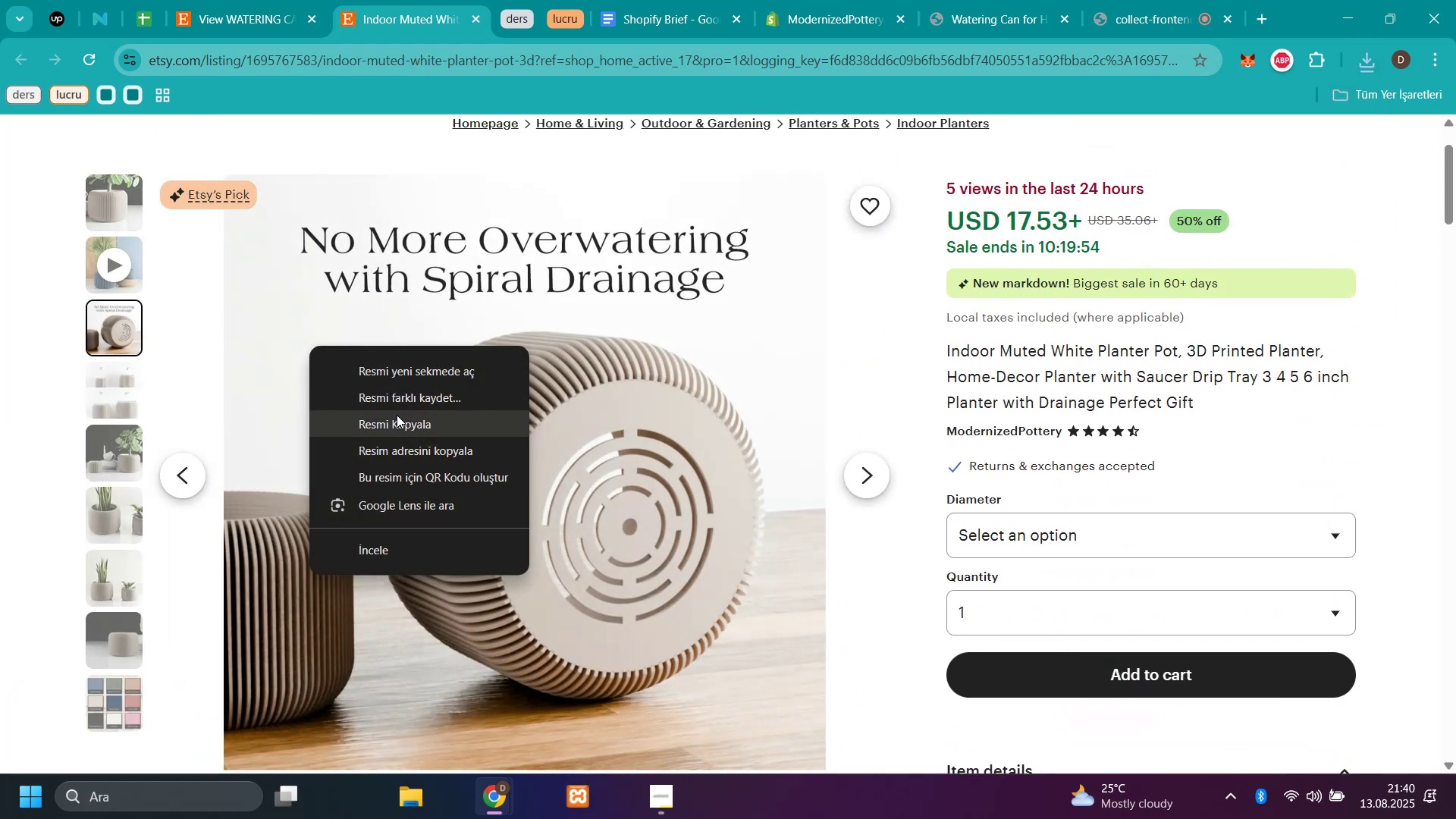 
left_click([399, 400])
 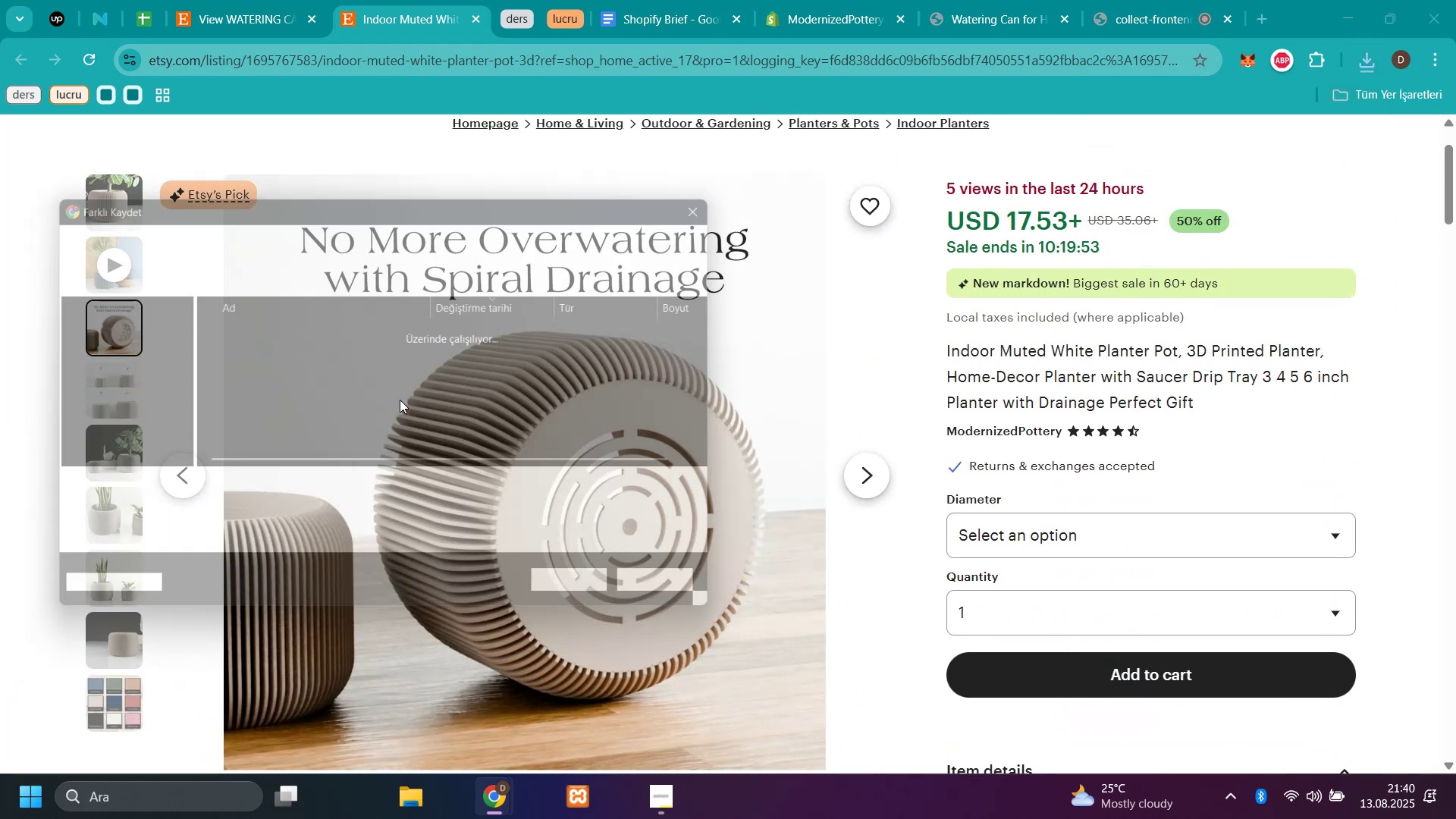 
type(h2)
 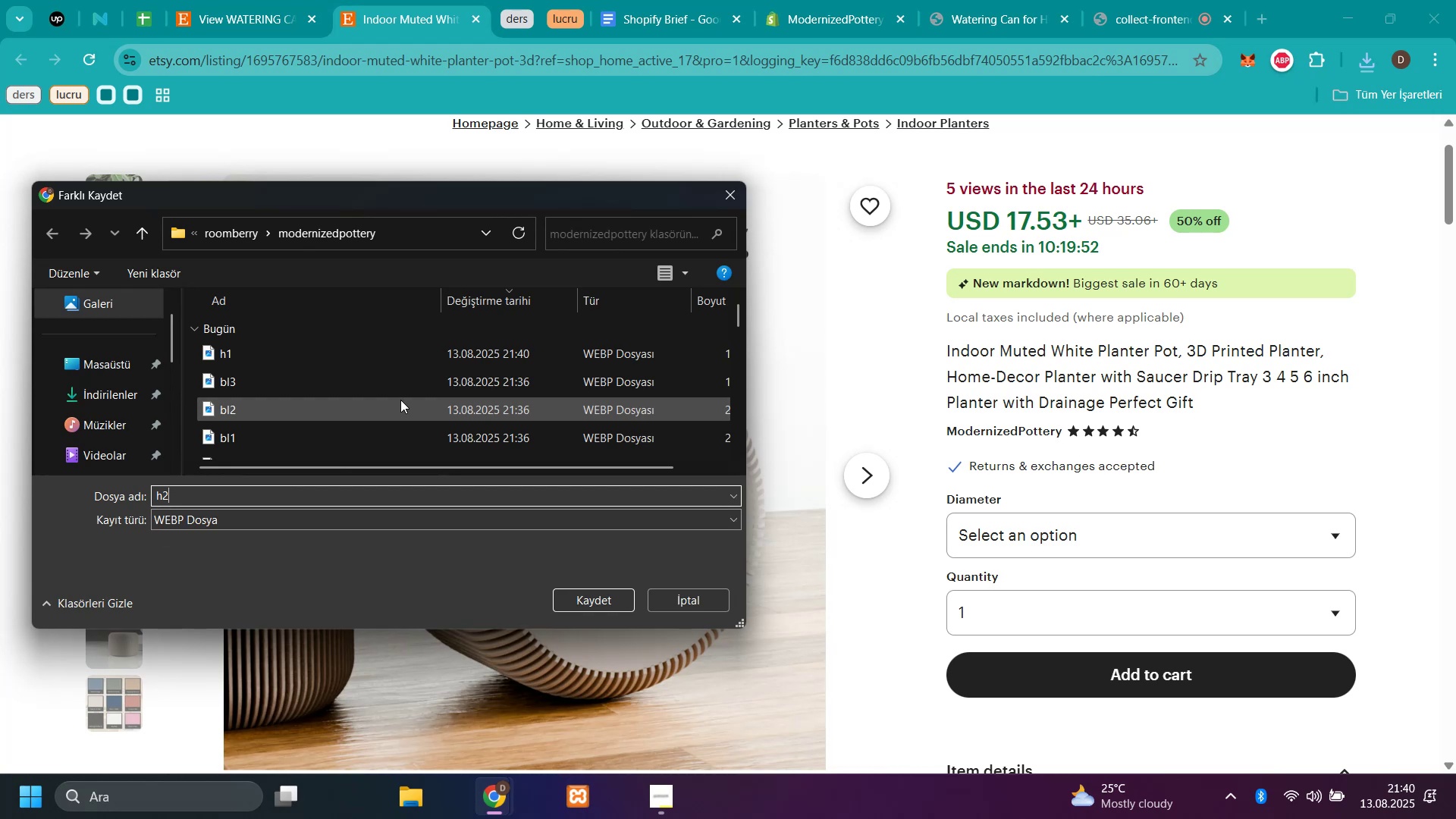 
key(Enter)
 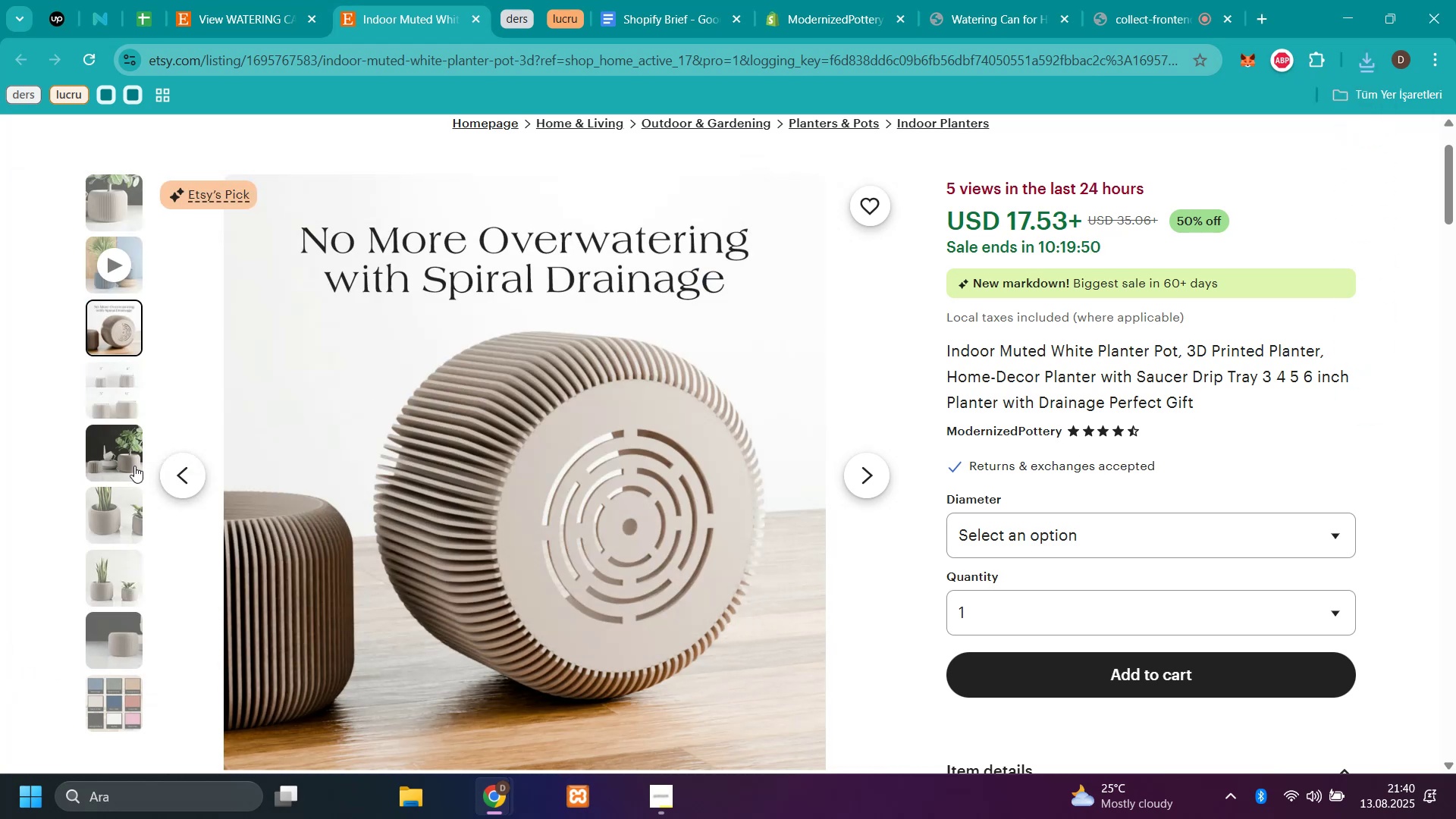 
left_click([134, 466])
 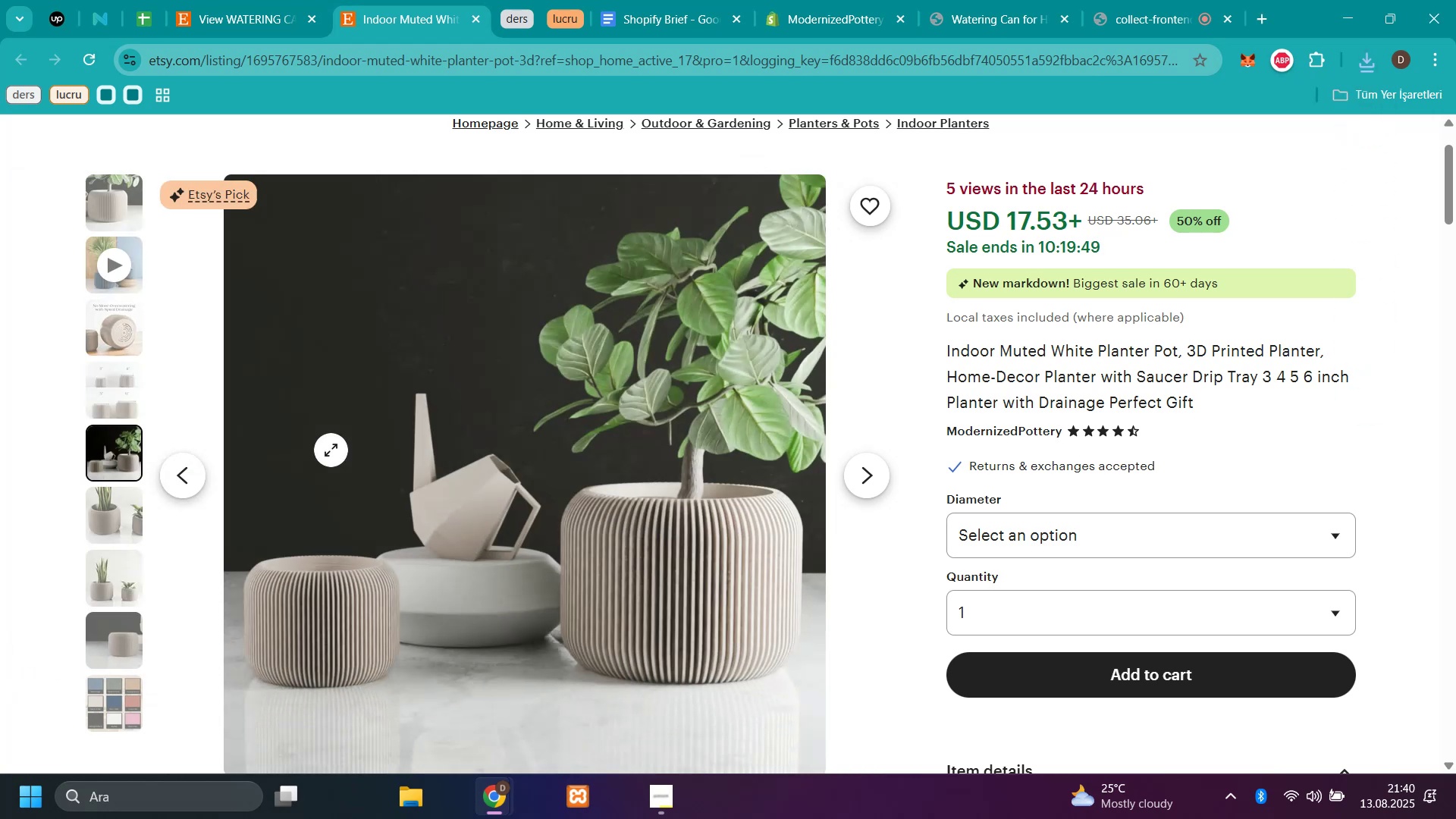 
right_click([331, 450])
 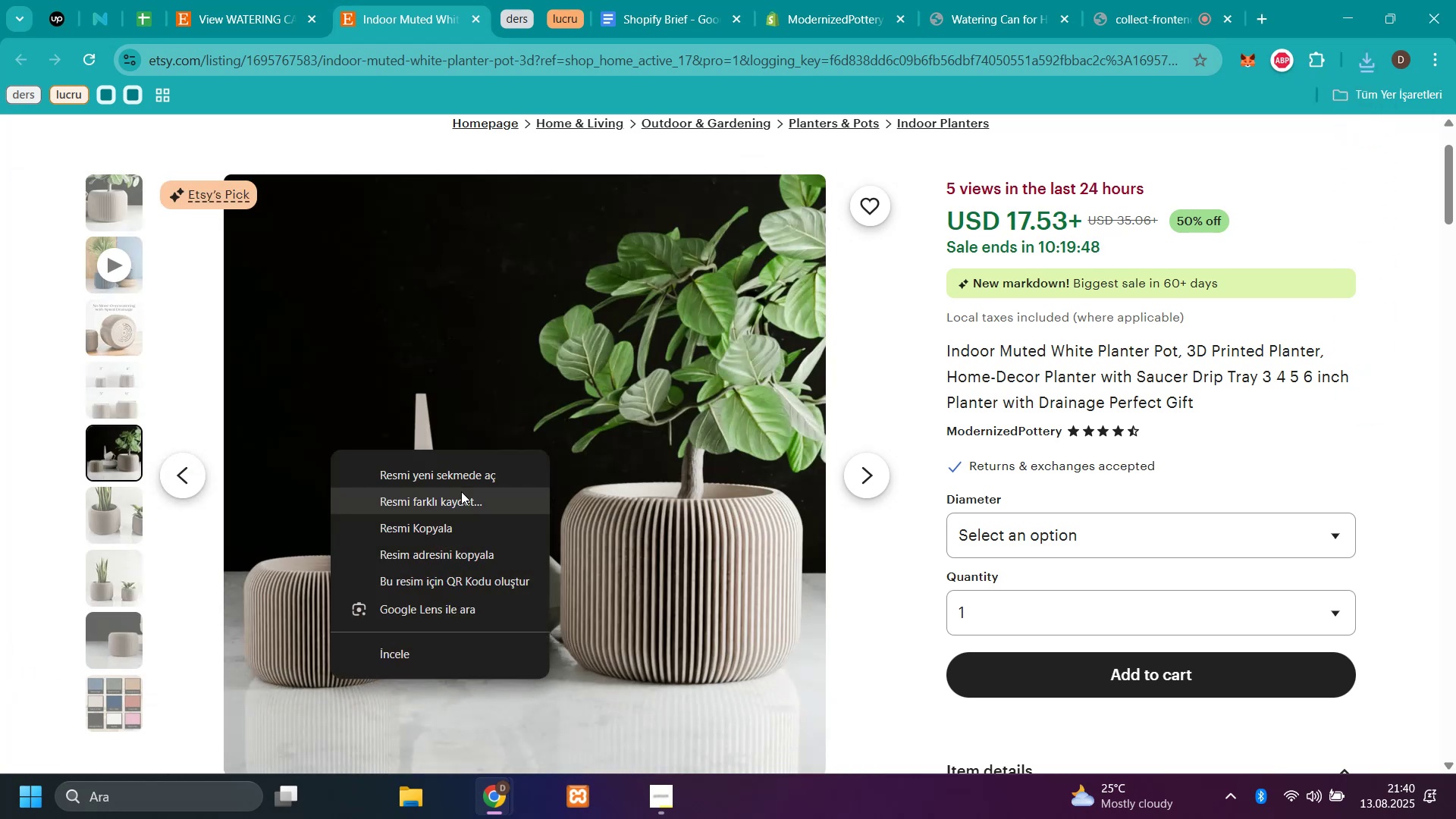 
left_click([461, 491])
 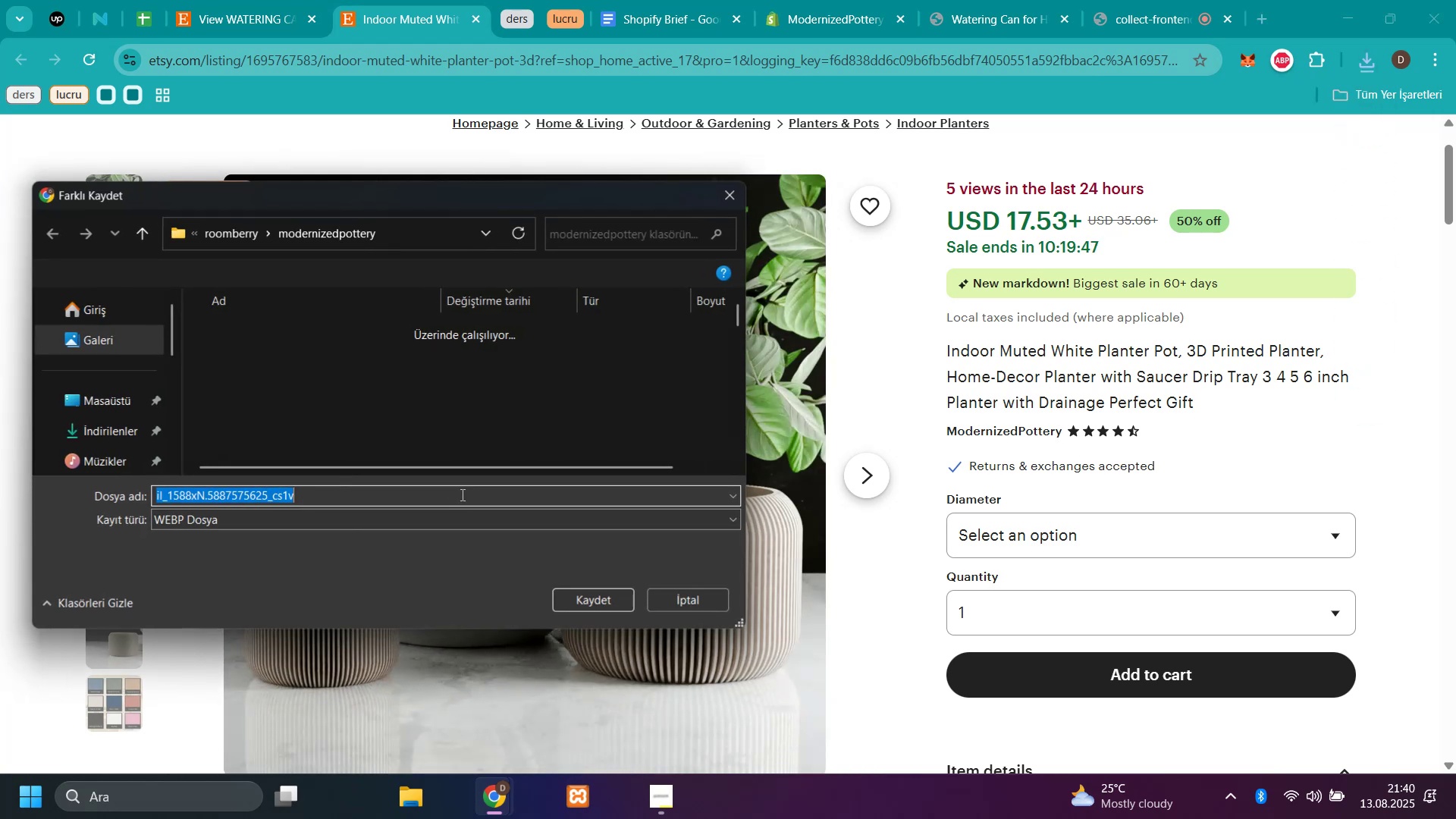 
type(h3)
 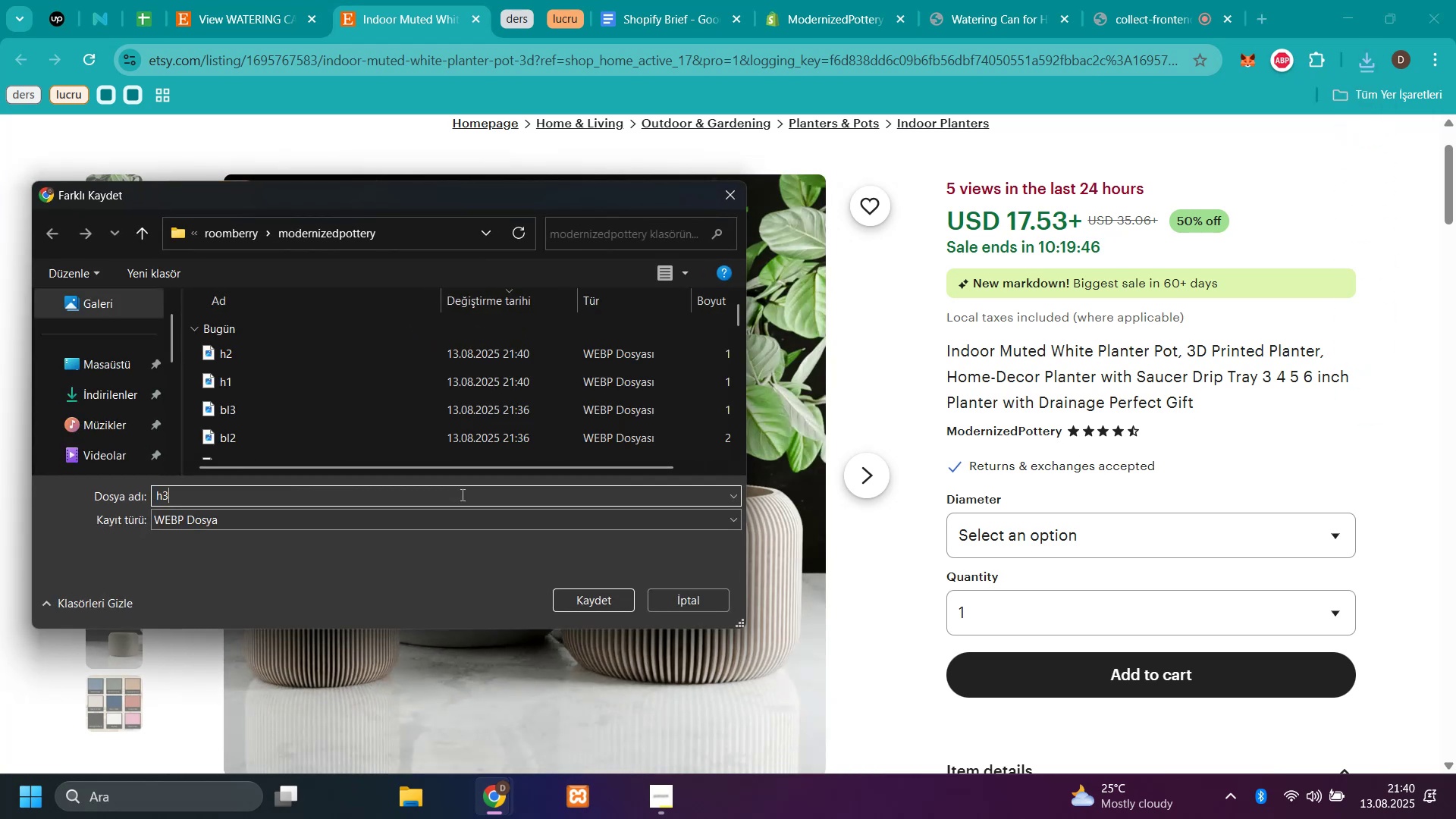 
key(Enter)
 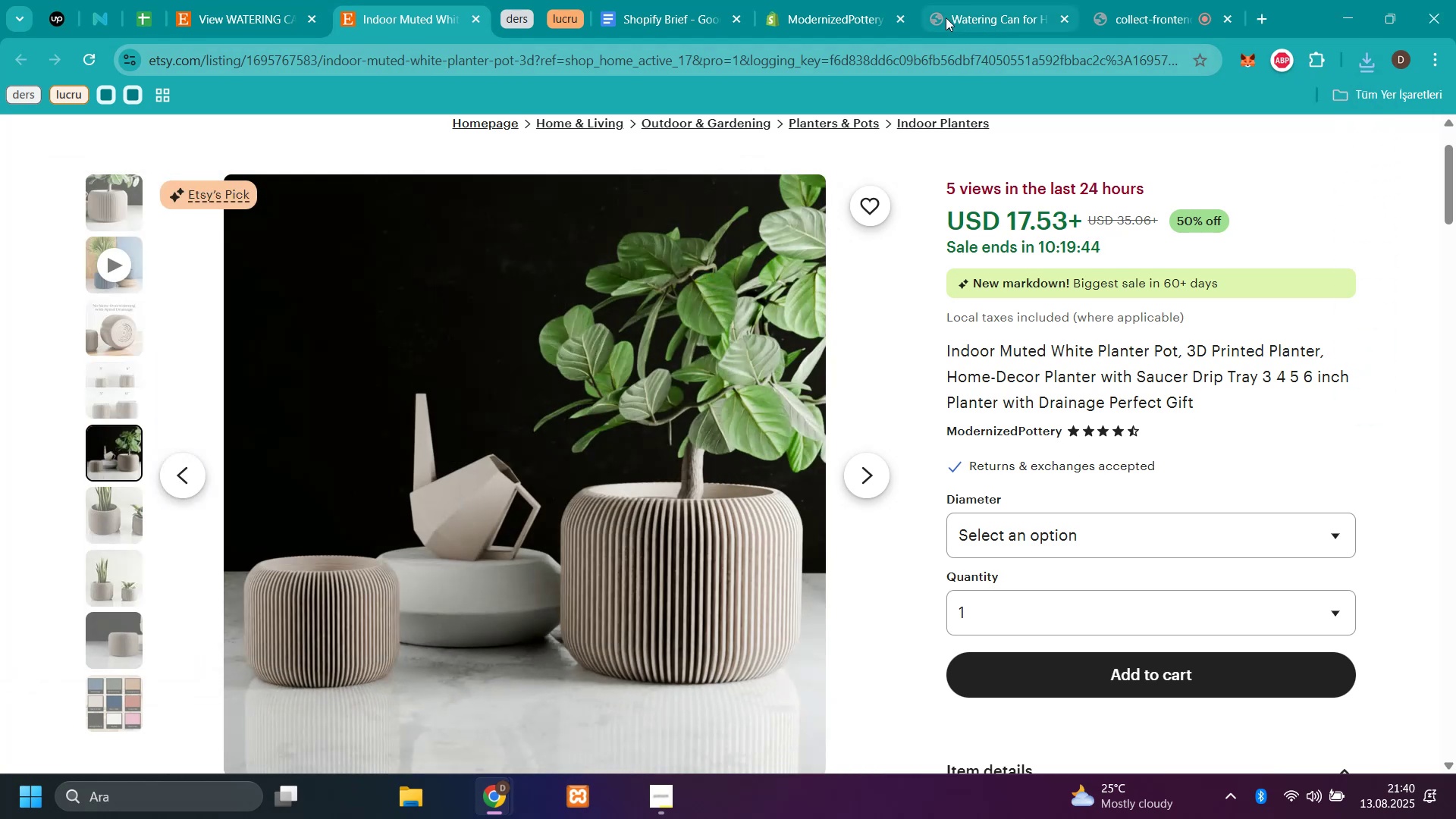 
left_click([825, 20])
 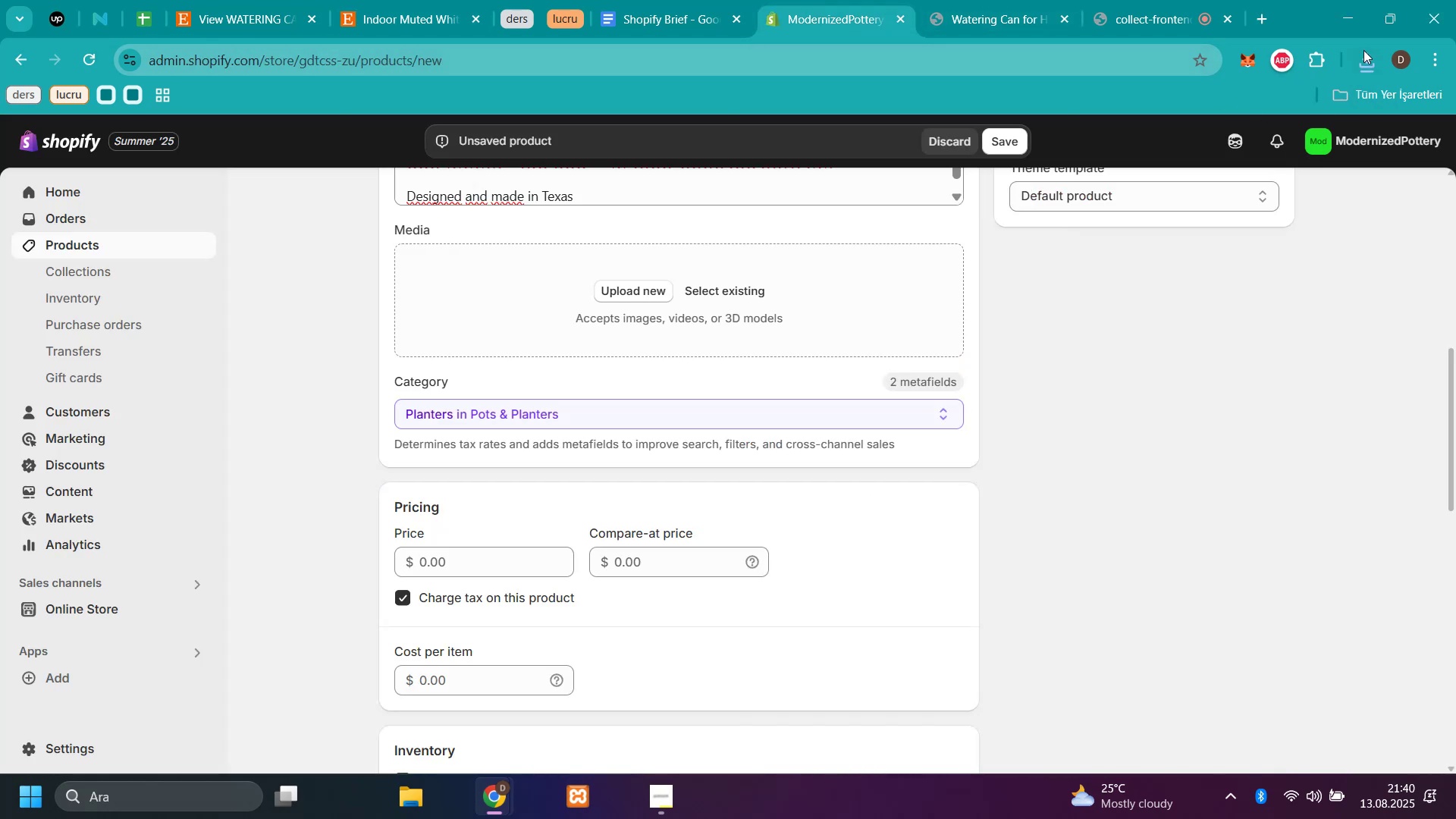 
left_click([1368, 61])
 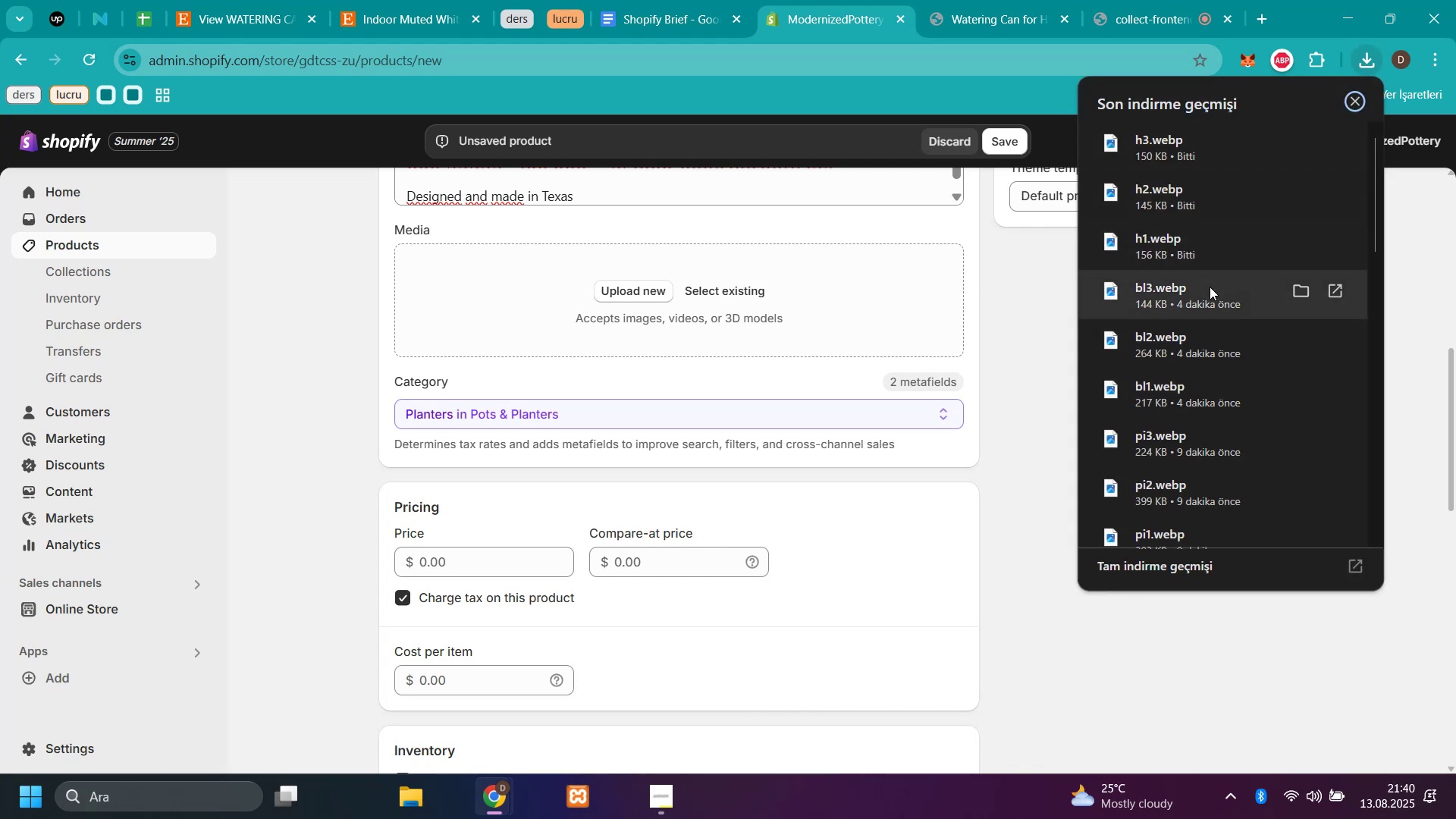 
left_click_drag(start_coordinate=[1166, 246], to_coordinate=[786, 311])
 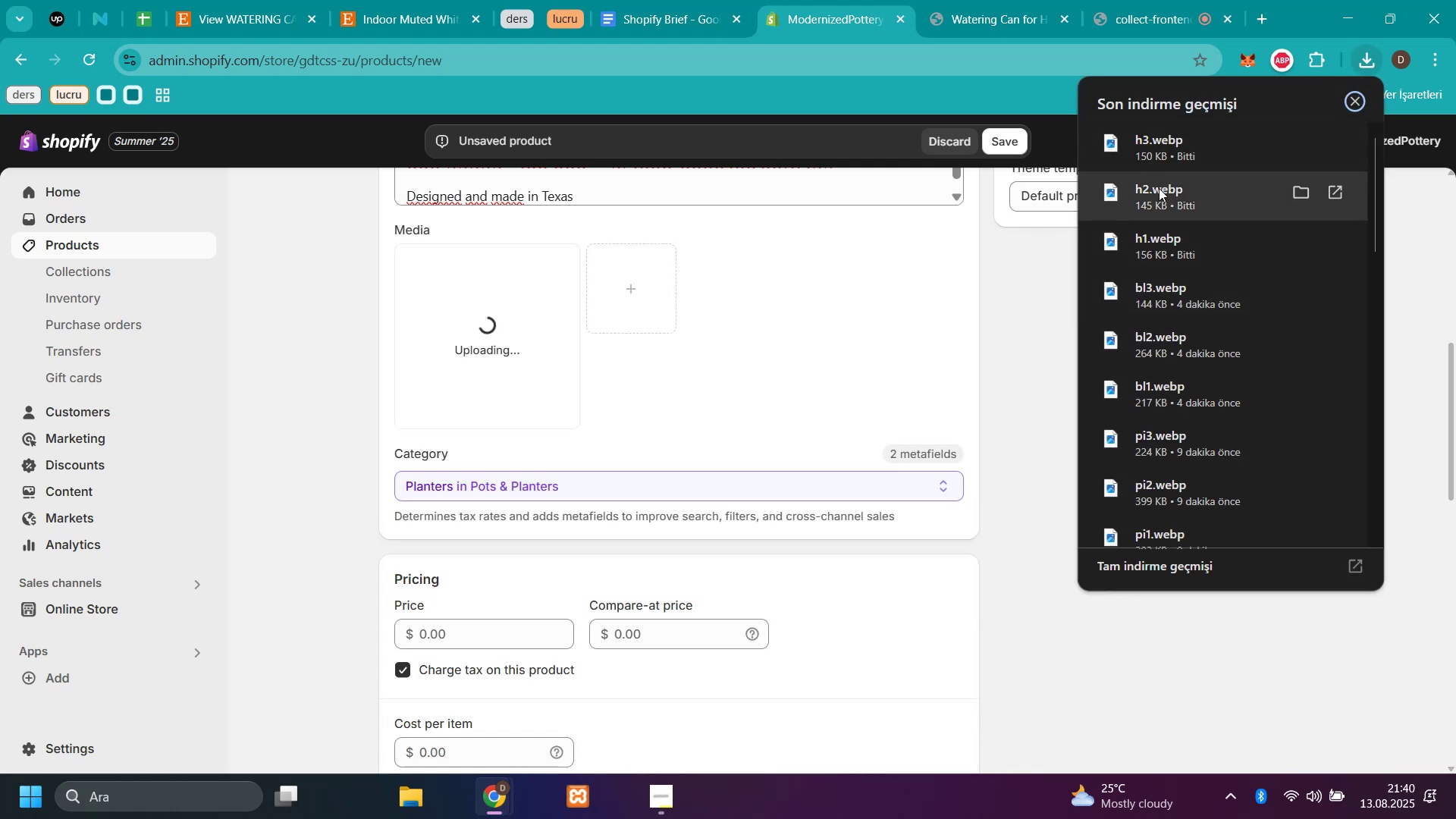 
left_click_drag(start_coordinate=[1159, 188], to_coordinate=[833, 311])
 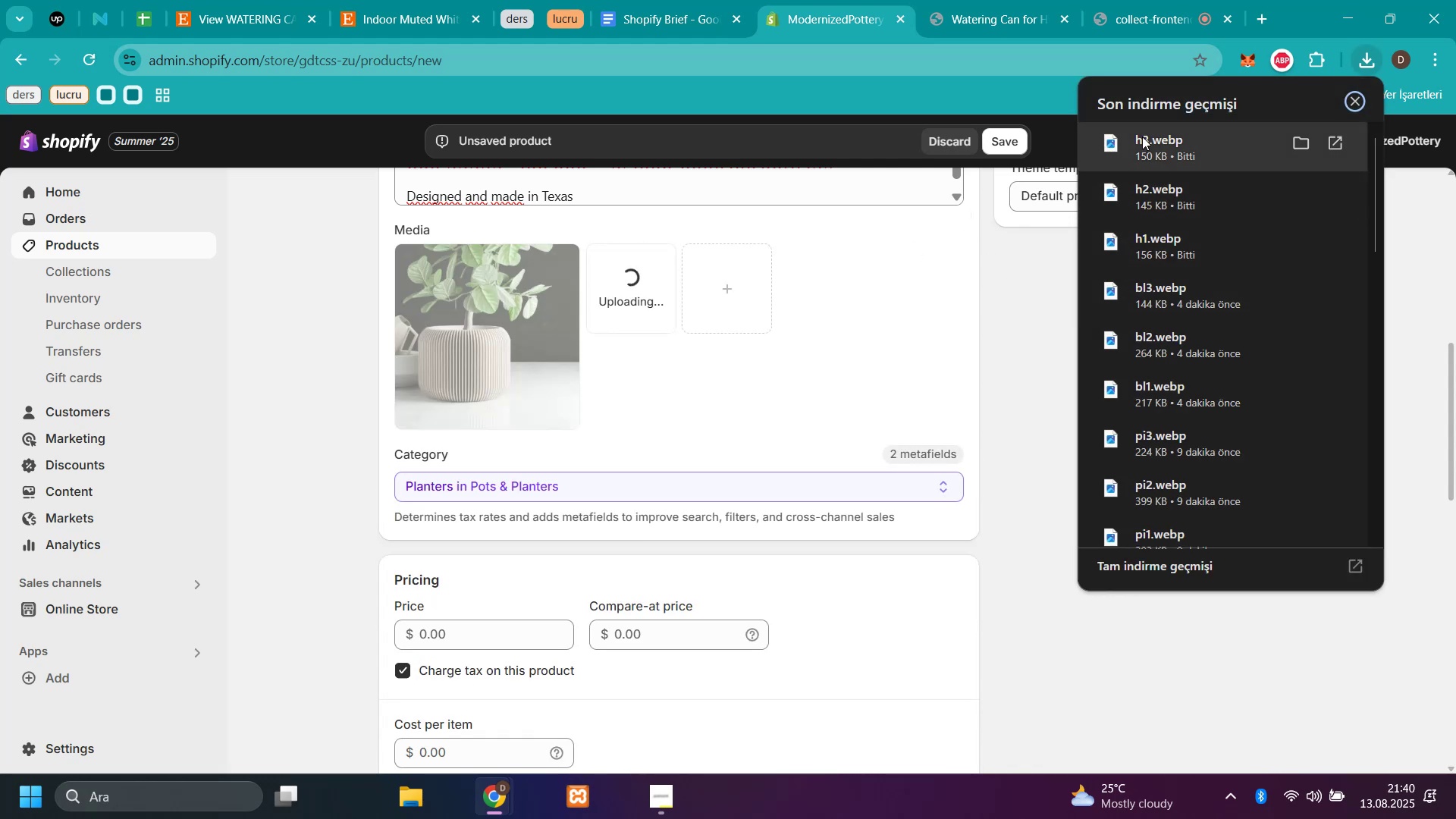 
left_click_drag(start_coordinate=[1142, 136], to_coordinate=[645, 322])
 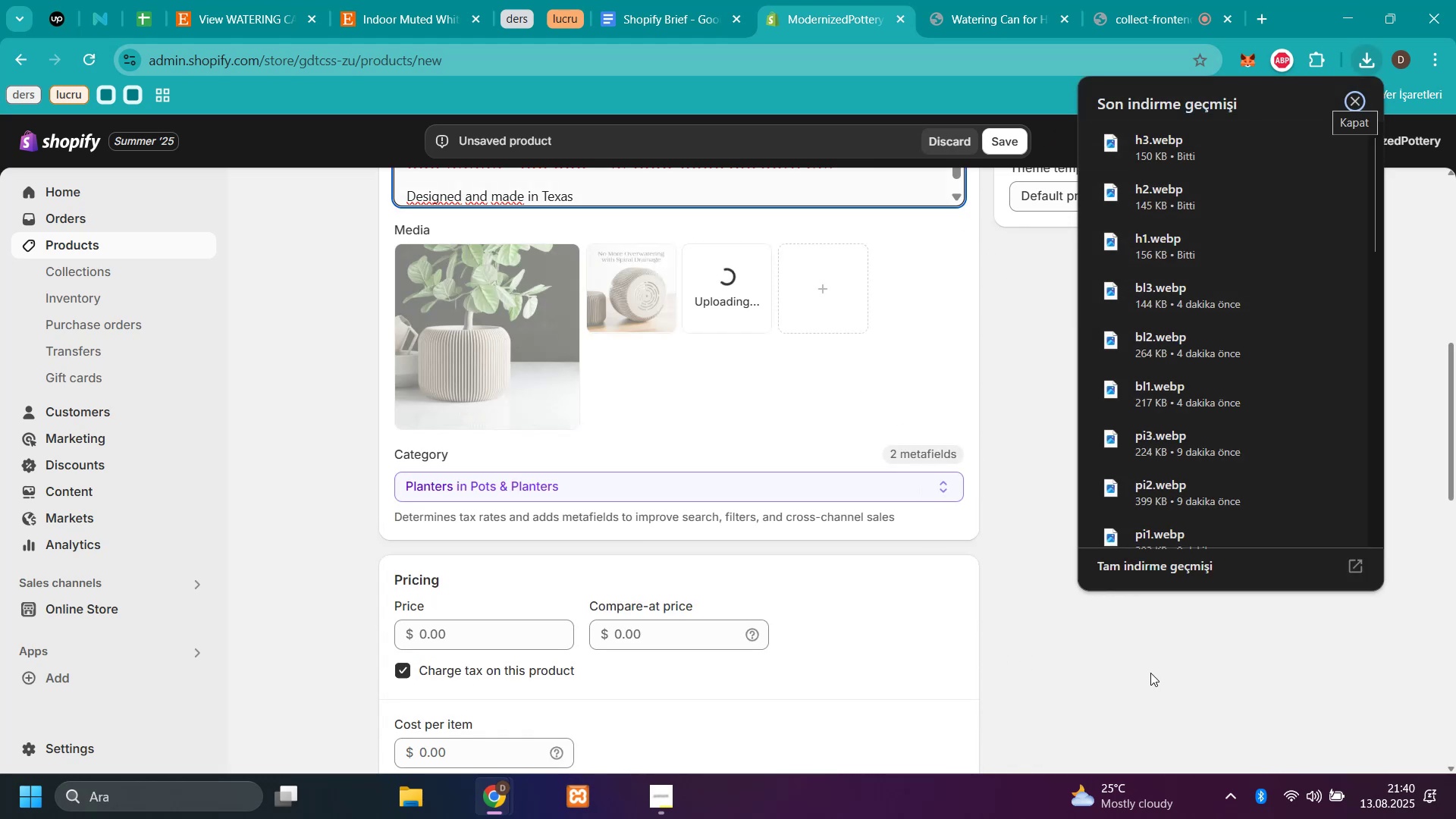 
left_click([1150, 673])
 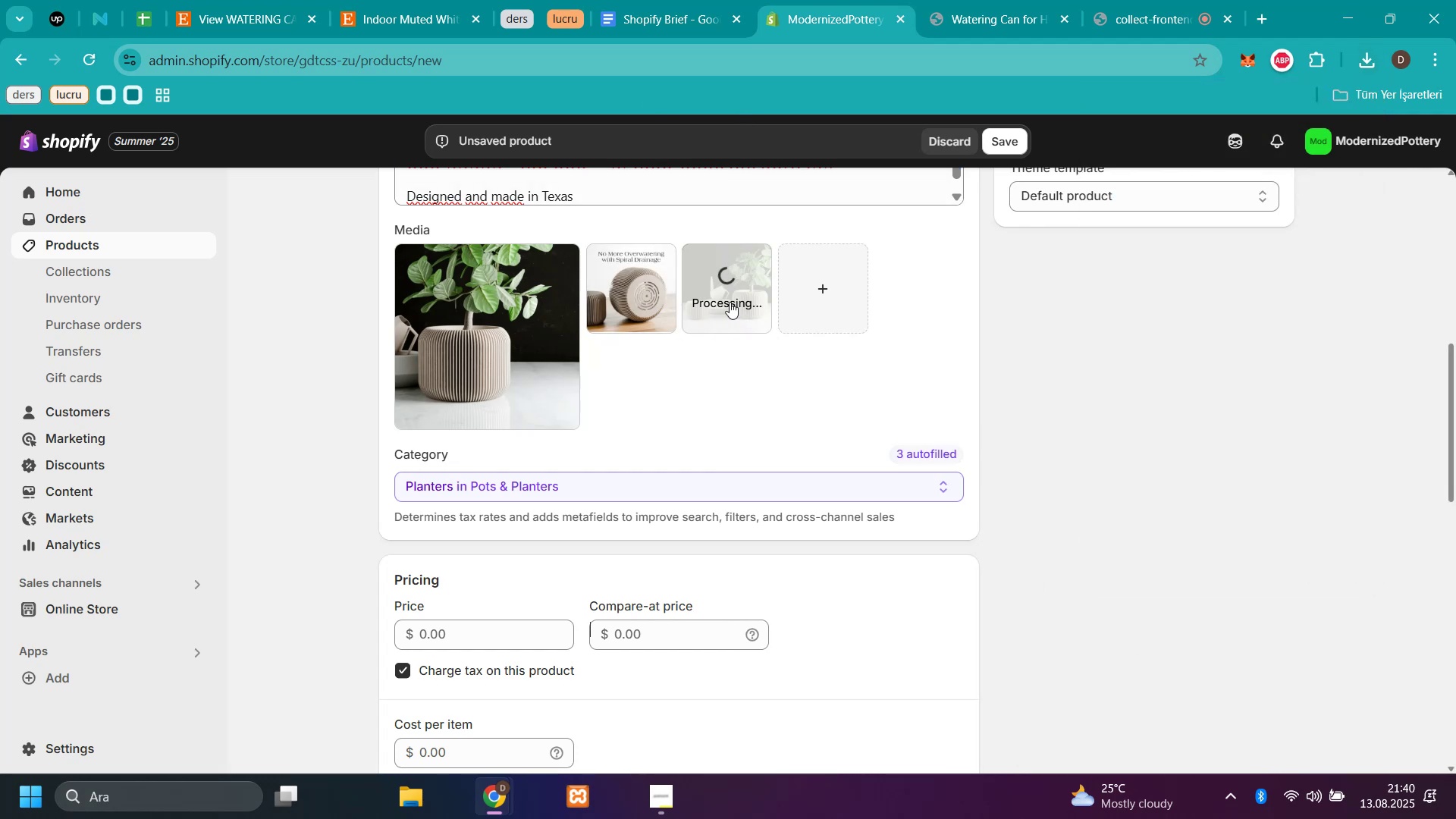 
left_click_drag(start_coordinate=[718, 304], to_coordinate=[618, 321])
 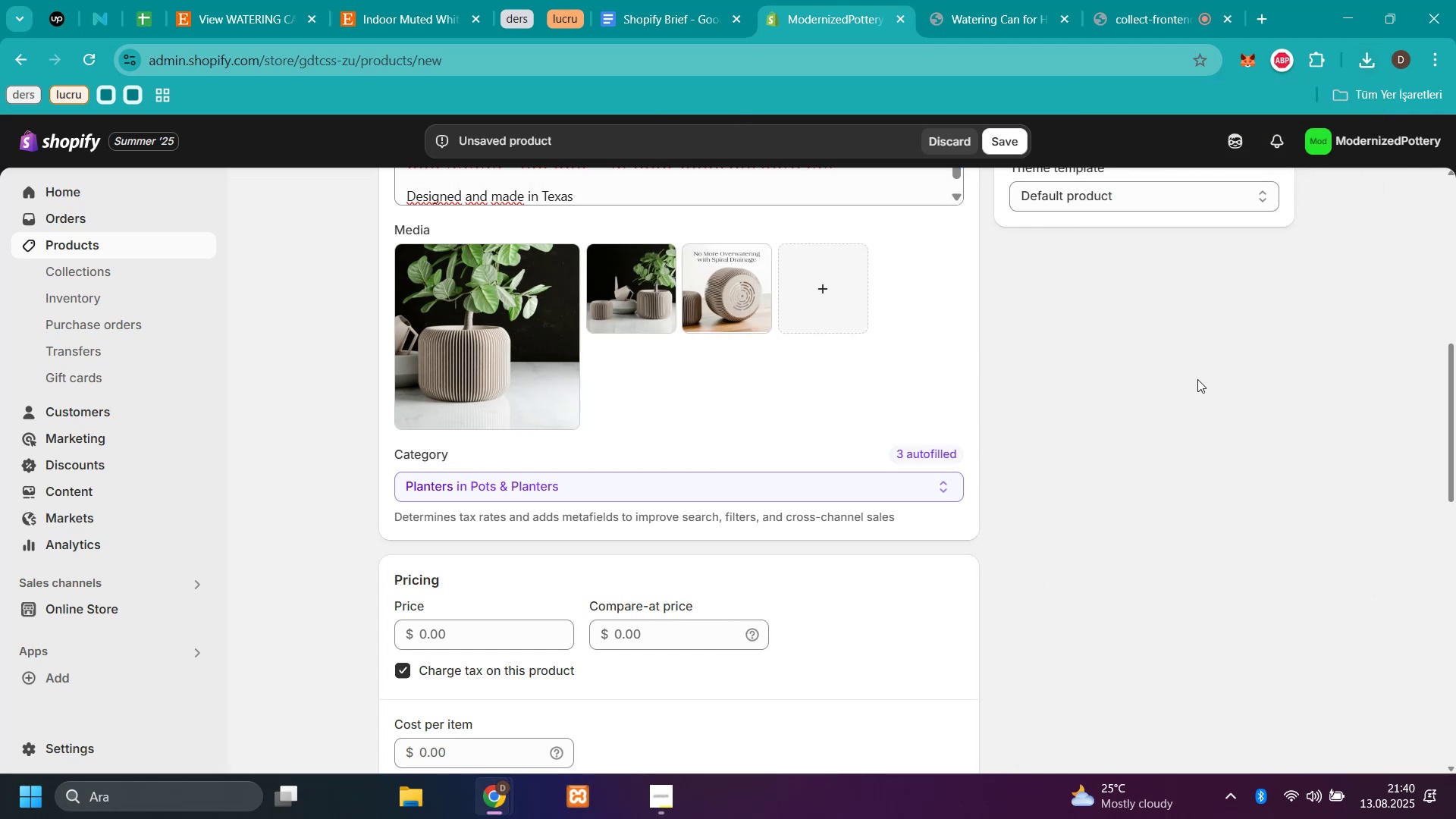 
left_click([1236, 369])
 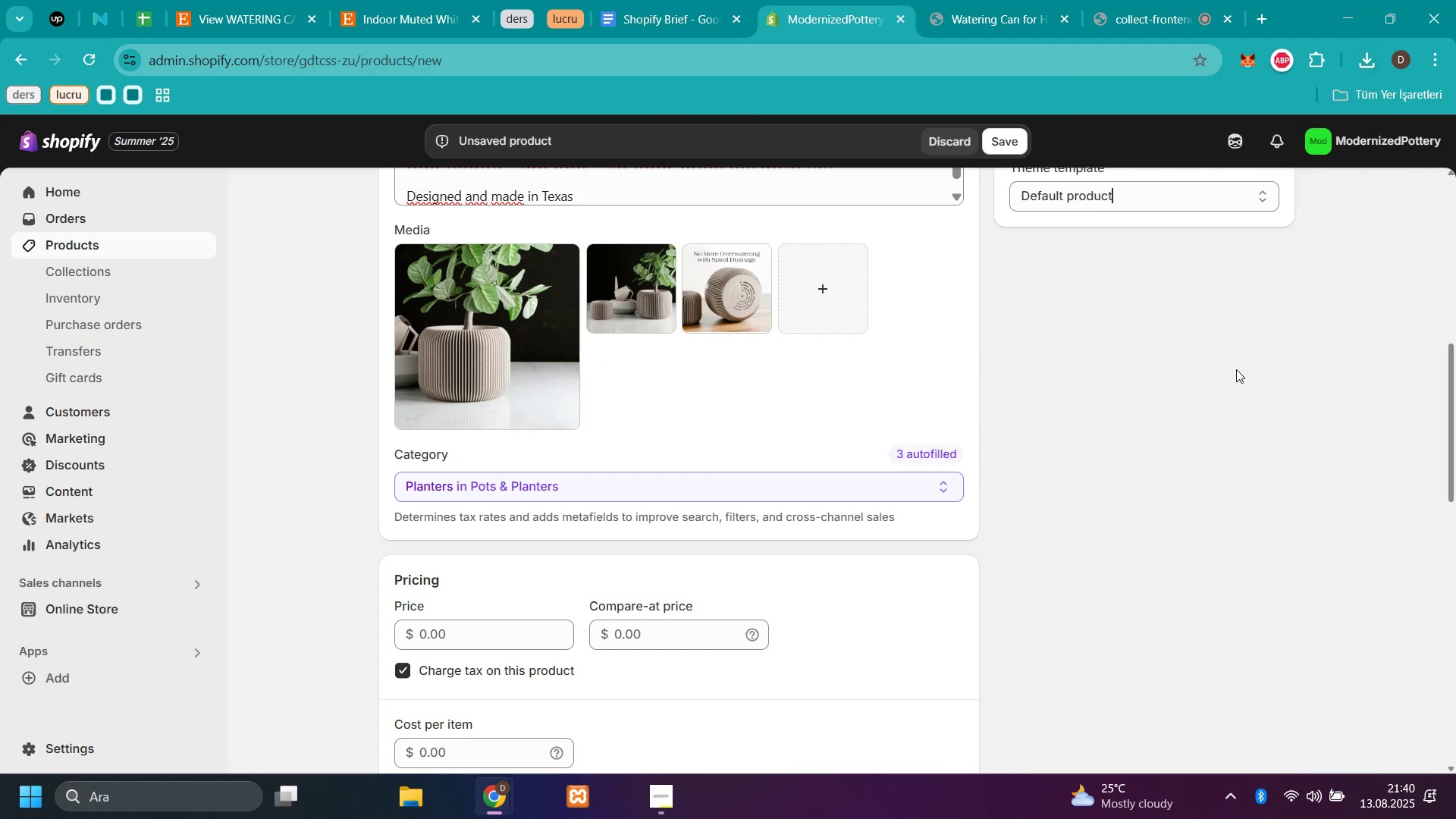 
scroll: coordinate [1218, 309], scroll_direction: up, amount: 4.0
 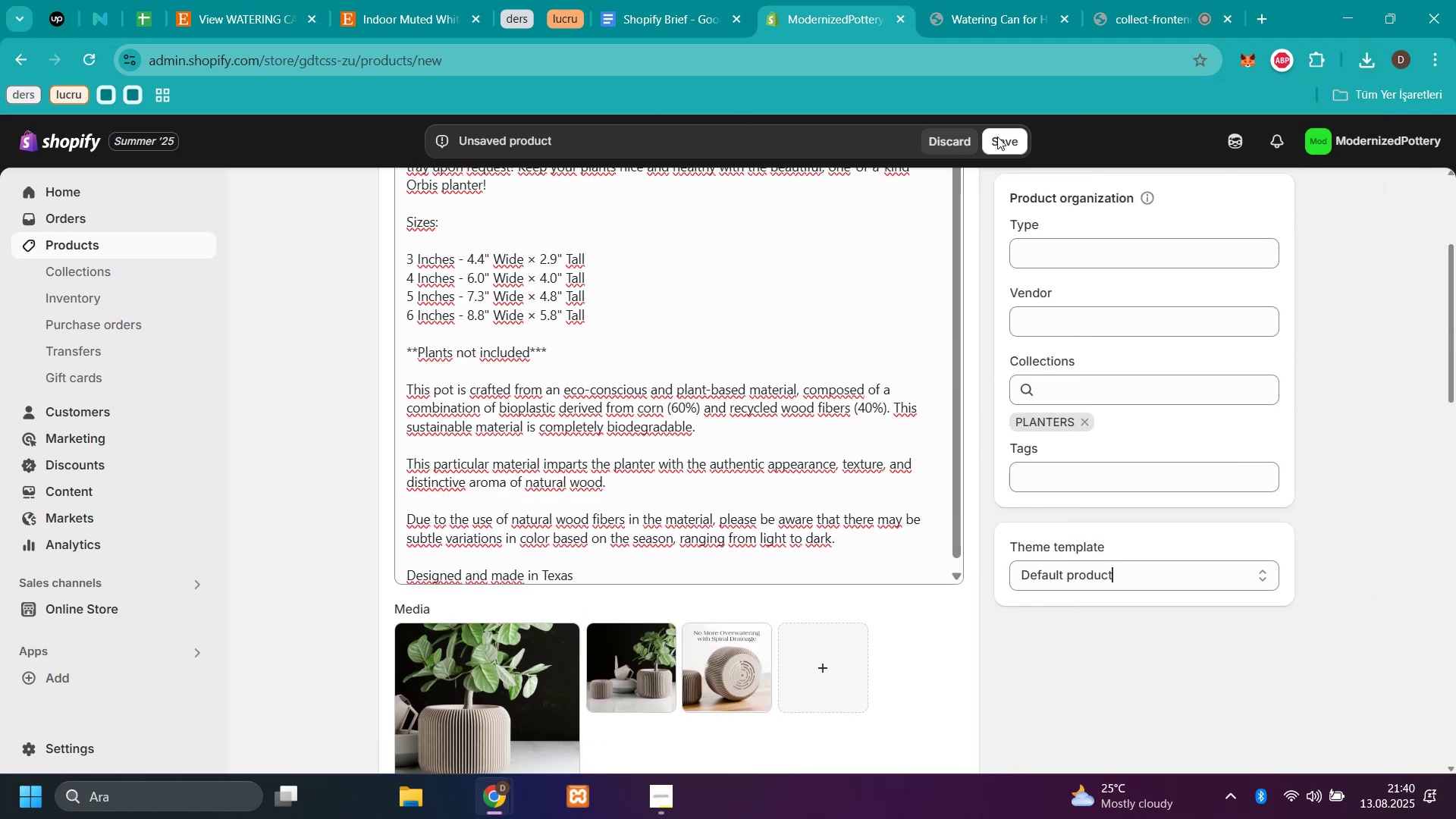 
left_click([996, 136])
 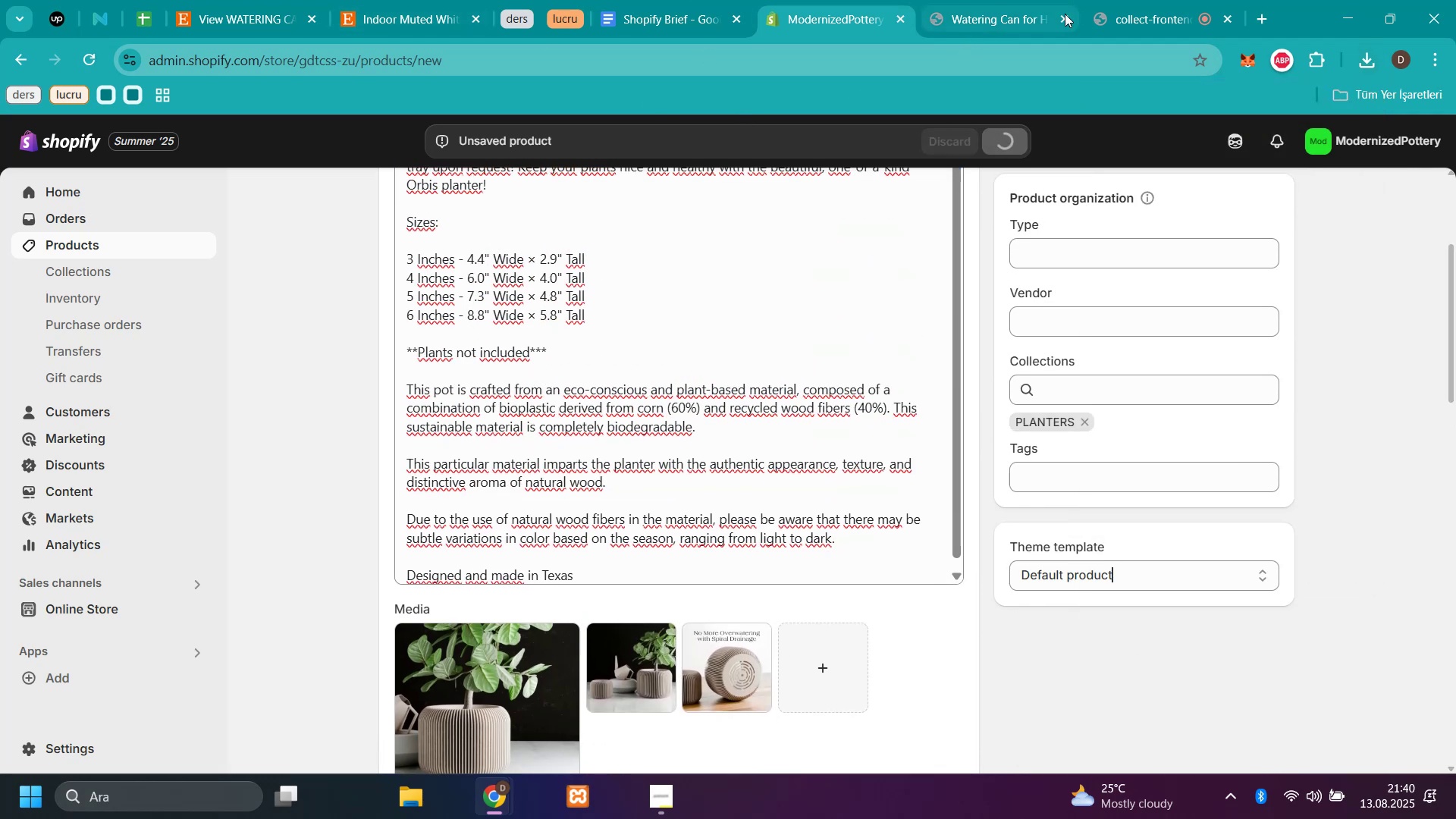 
left_click([1028, 17])
 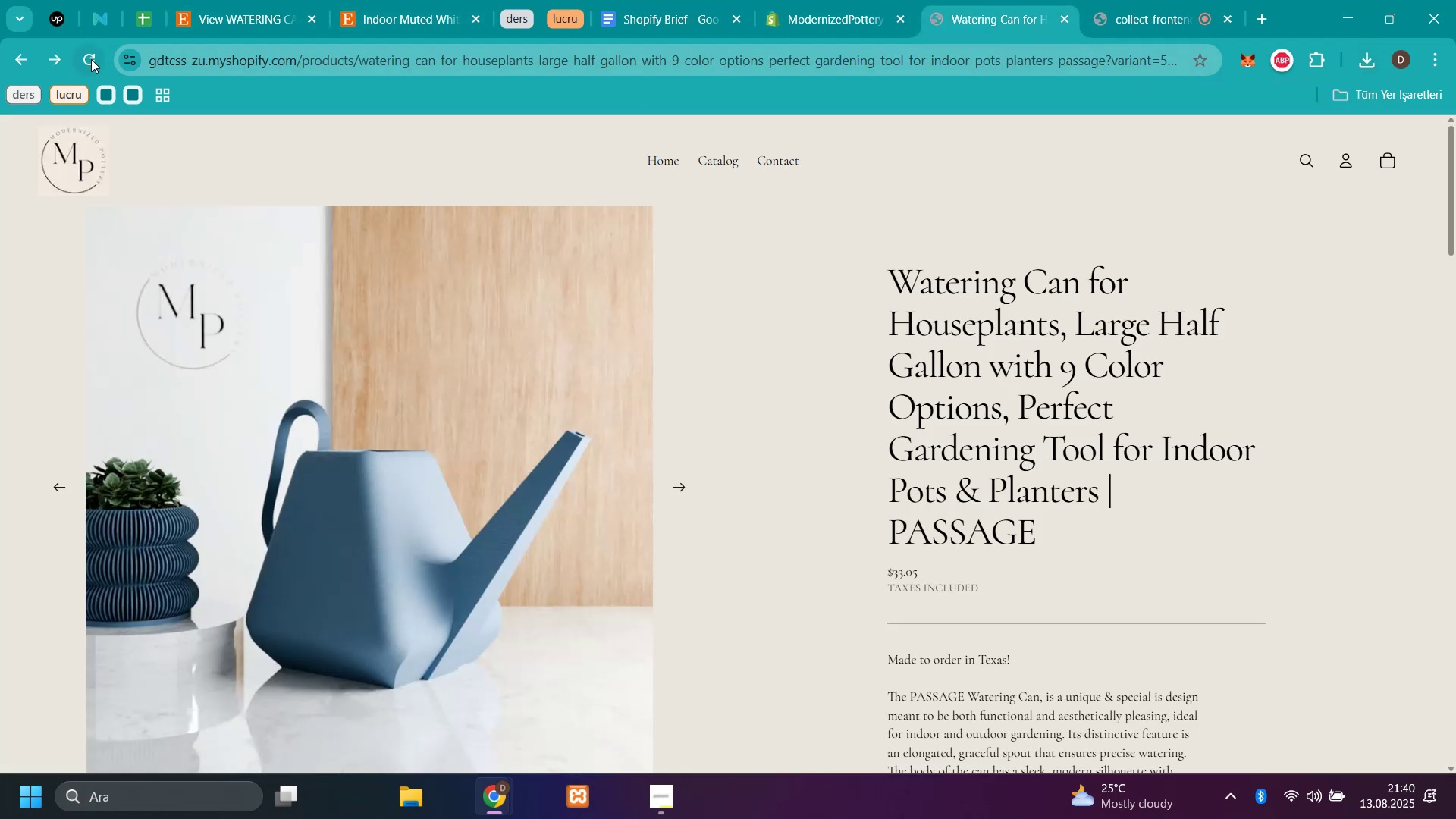 
left_click([91, 59])
 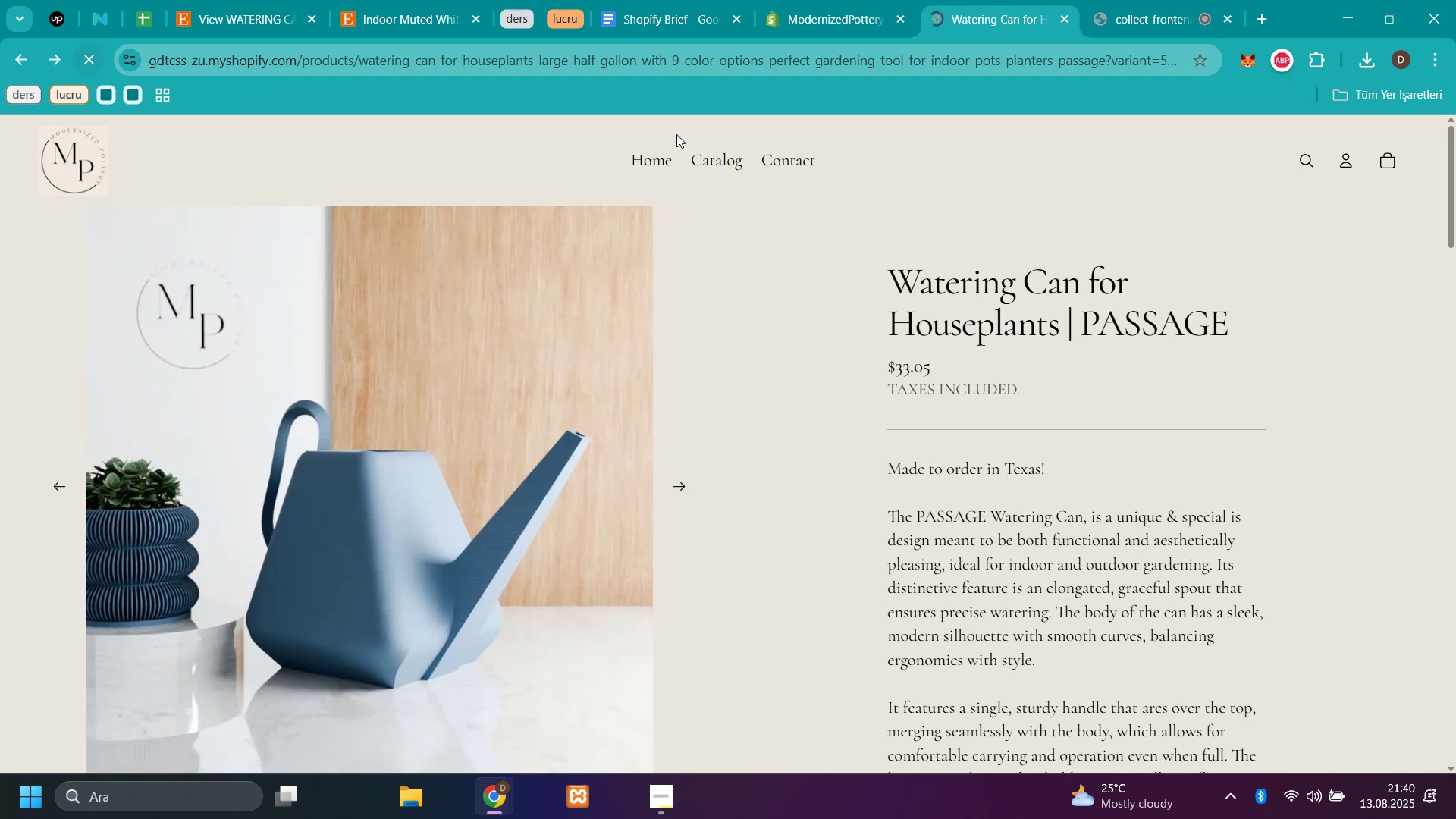 
left_click([659, 165])
 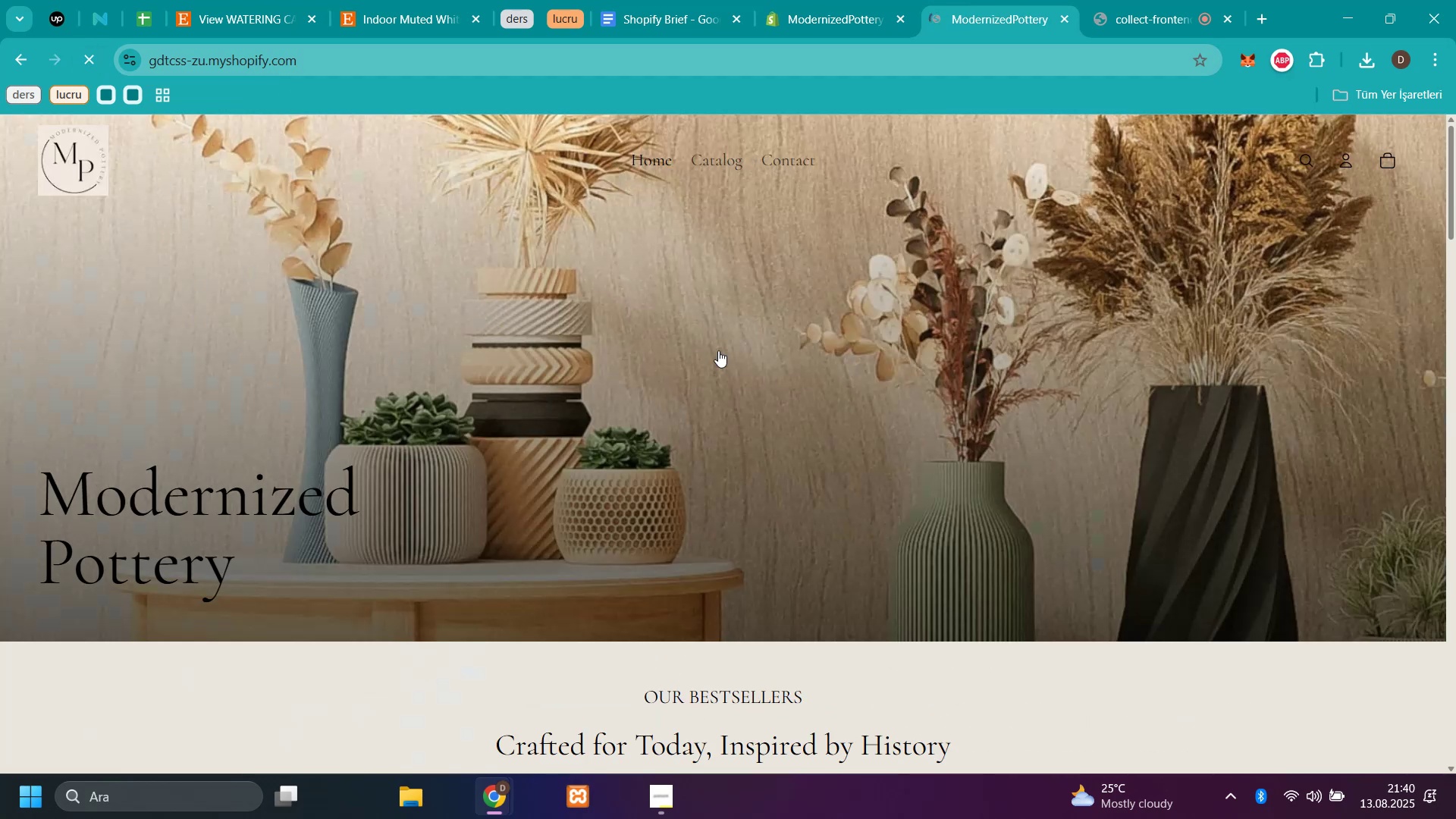 
scroll: coordinate [1068, 435], scroll_direction: down, amount: 16.0
 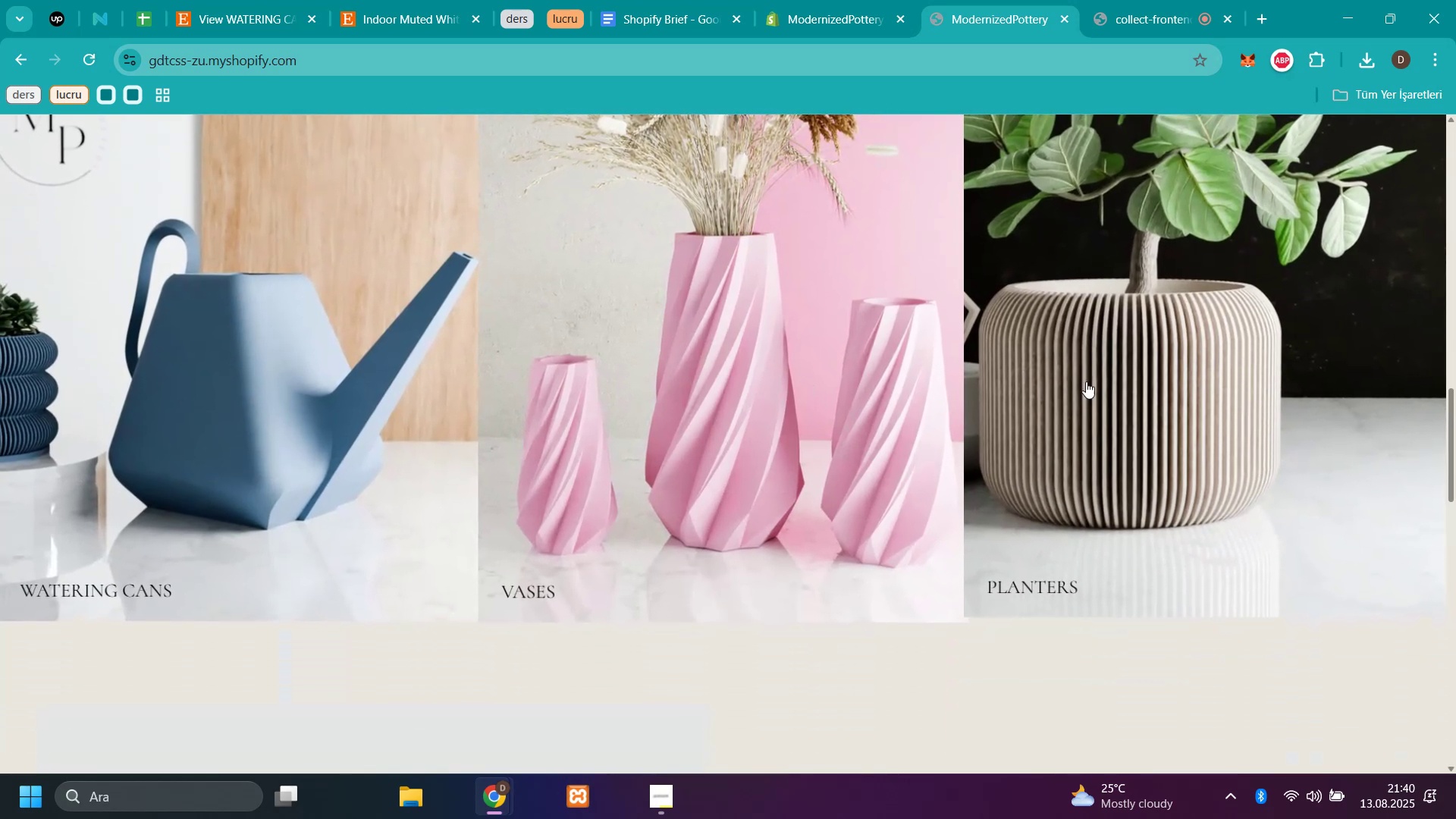 
scroll: coordinate [95, 449], scroll_direction: down, amount: 14.0
 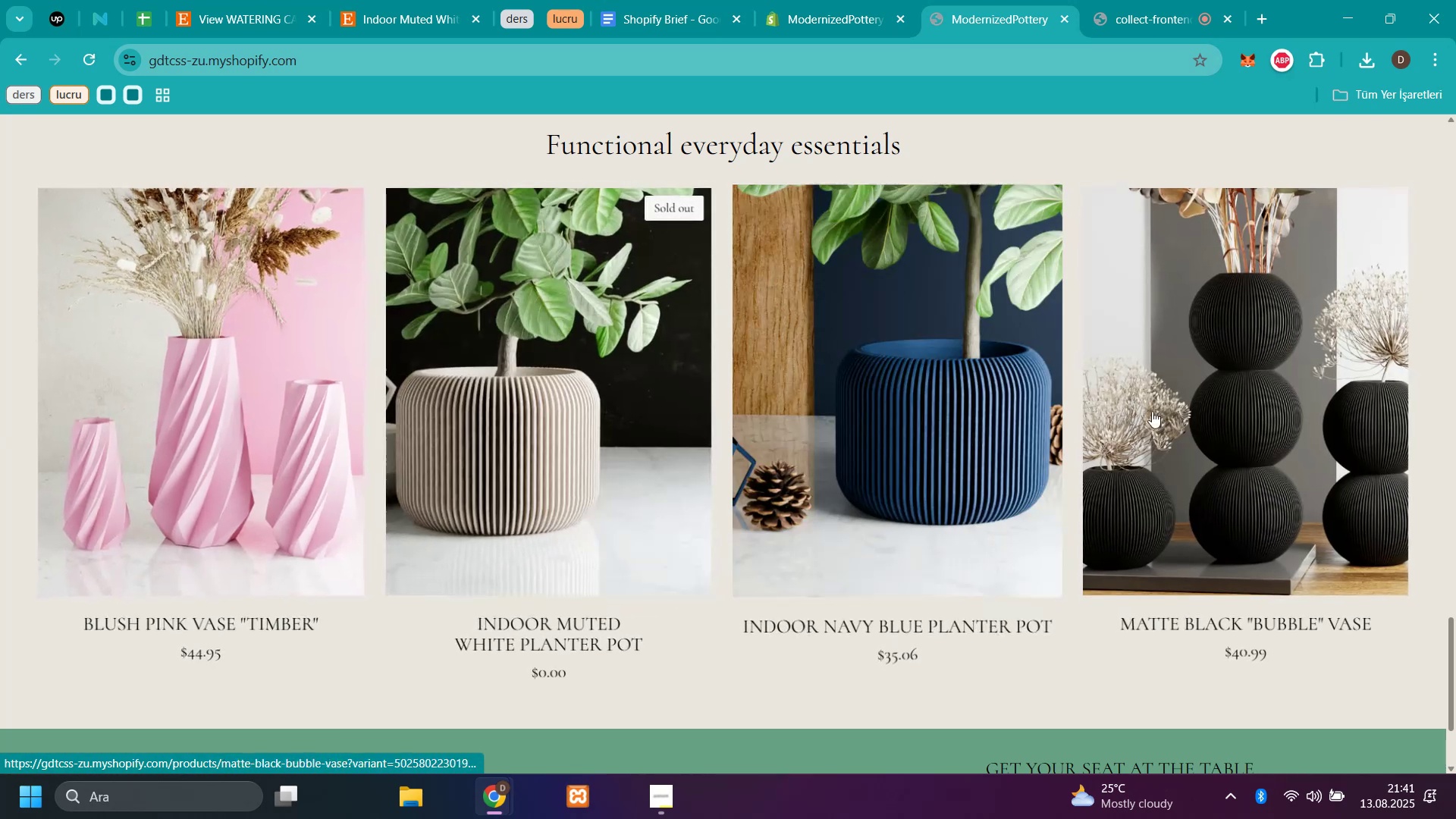 
wait(5.73)
 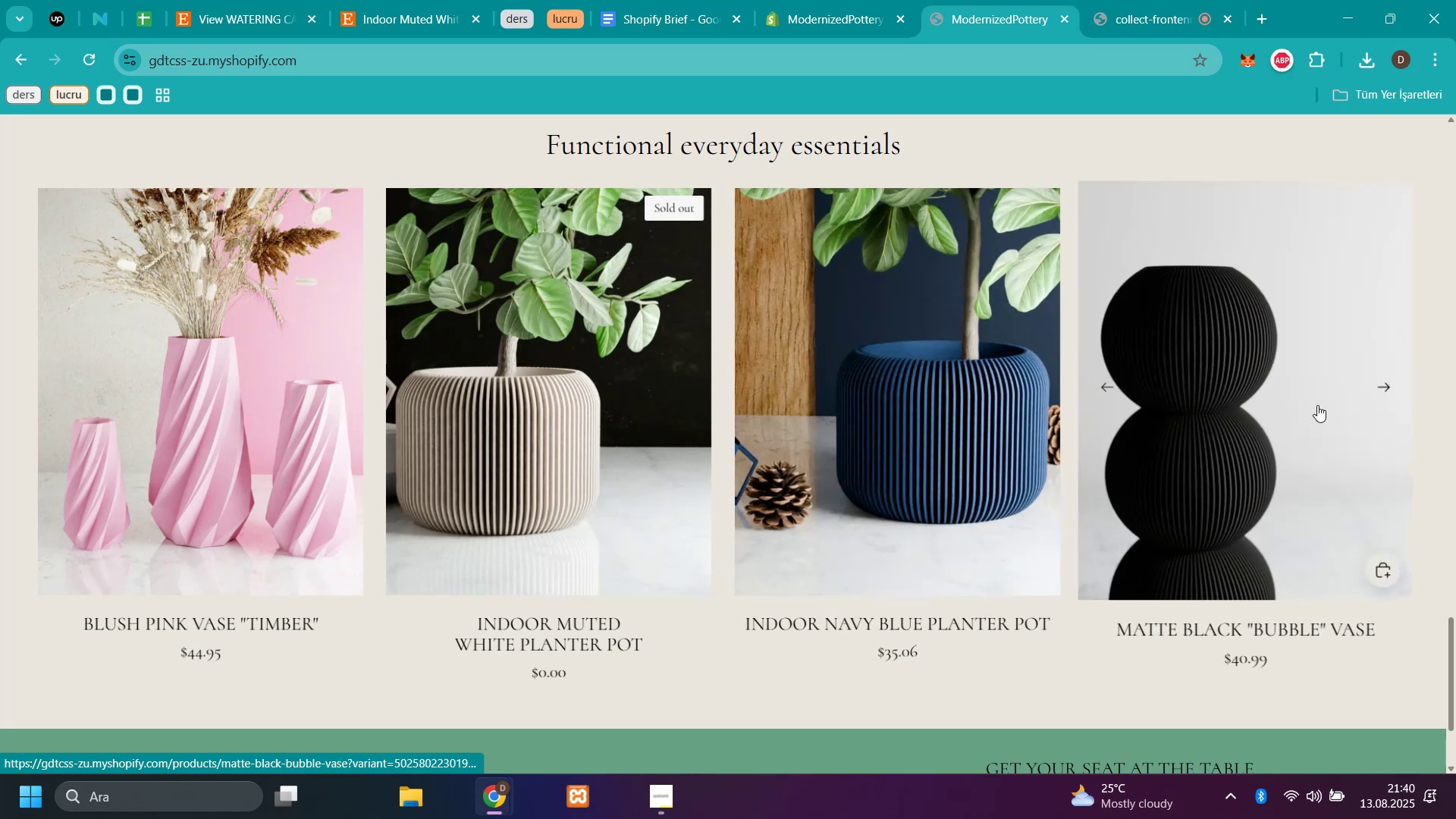 
scroll: coordinate [1279, 434], scroll_direction: down, amount: 6.0
 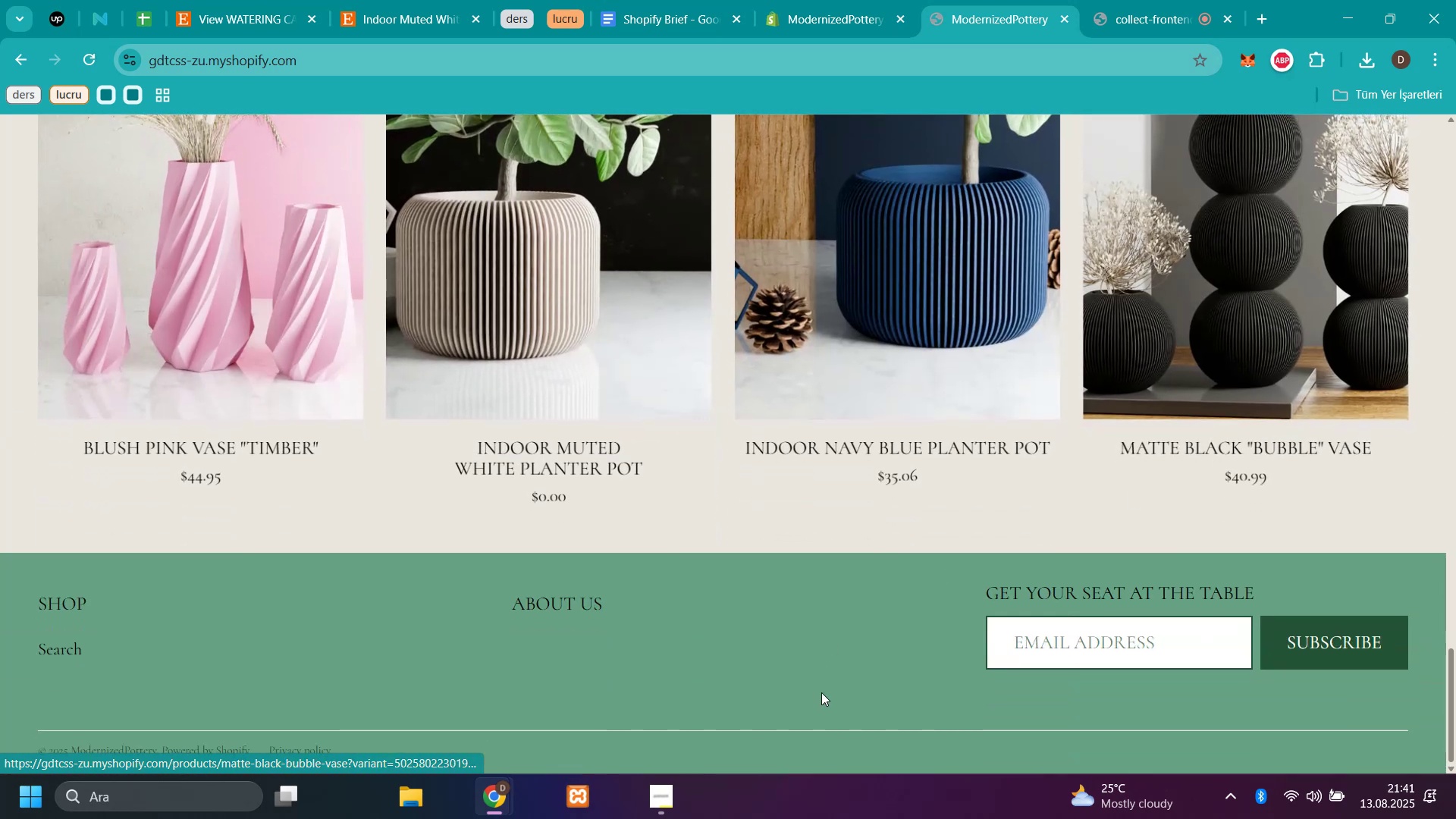 
scroll: coordinate [825, 404], scroll_direction: up, amount: 40.0
 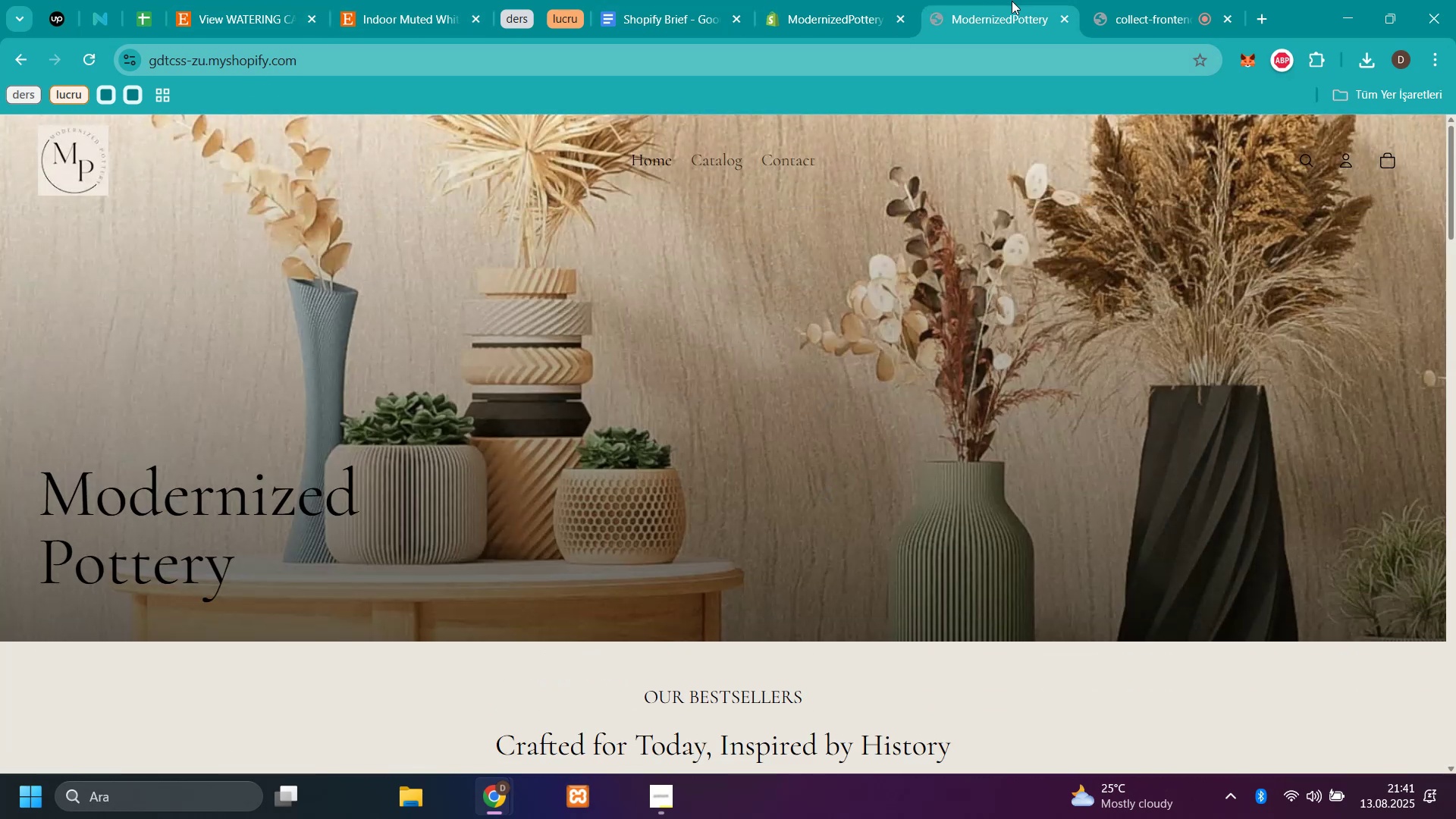 
left_click([1138, 24])
 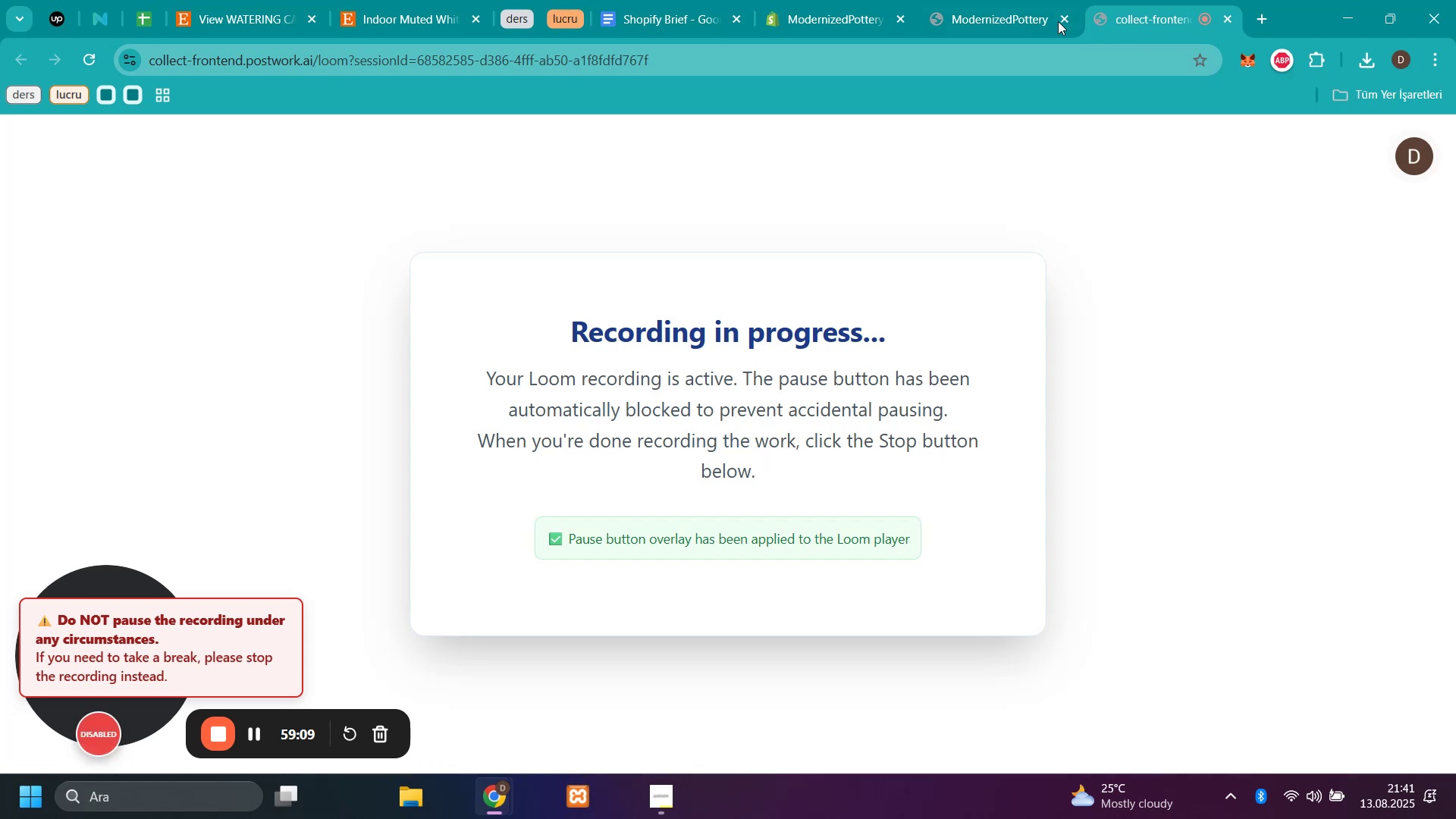 
left_click([1023, 22])
 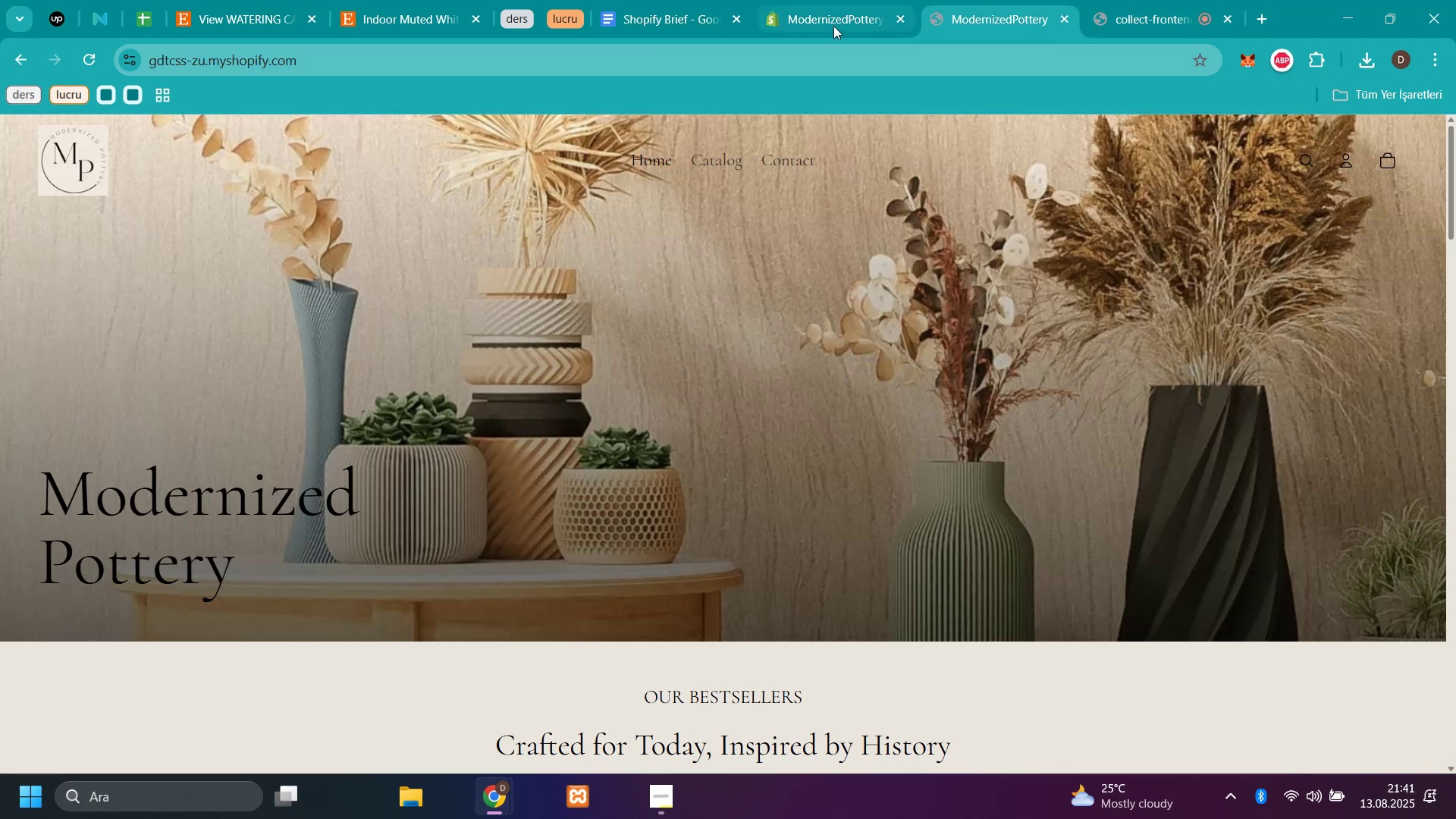 
left_click([833, 25])
 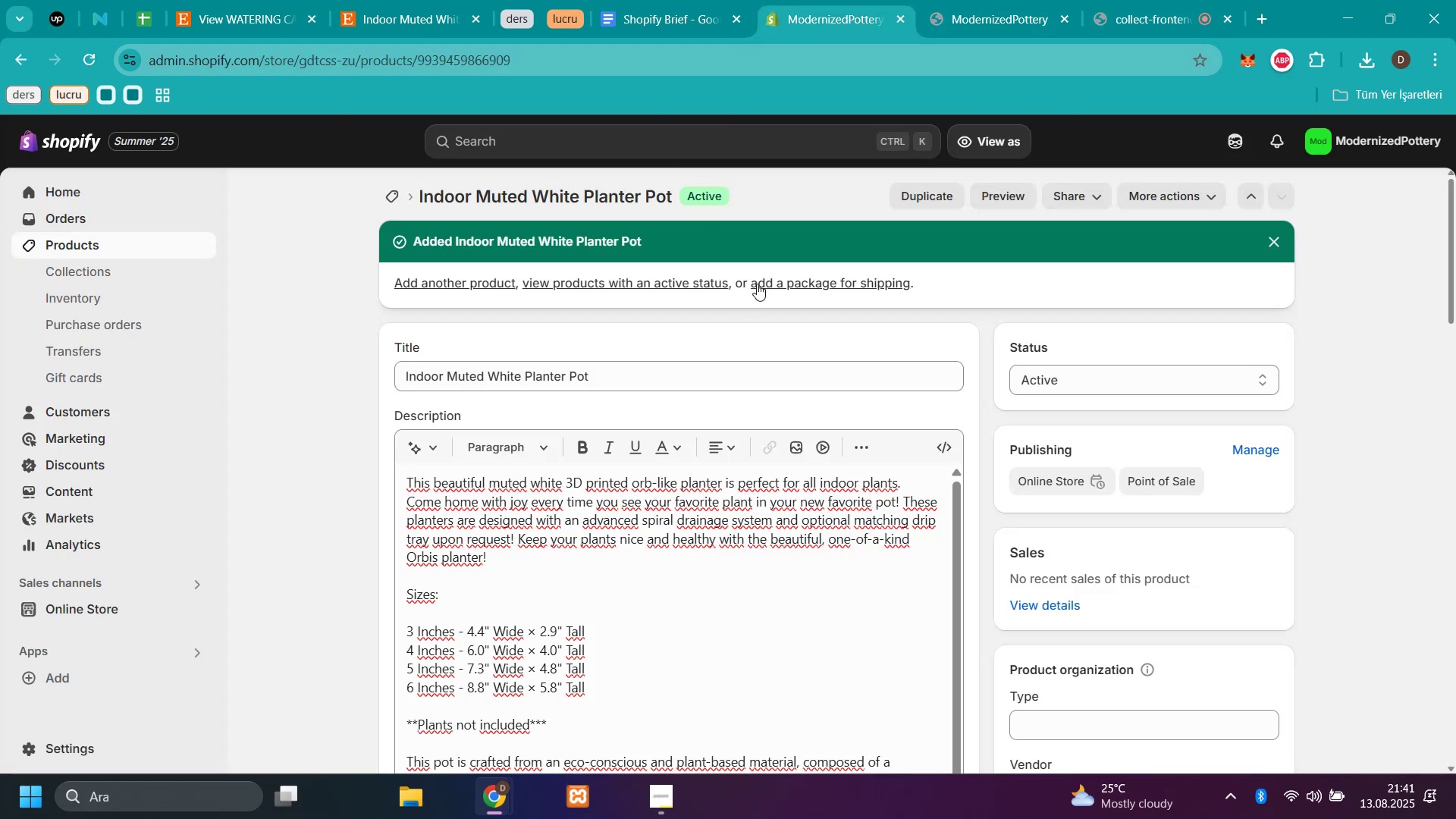 
scroll: coordinate [1288, 431], scroll_direction: down, amount: 14.0
 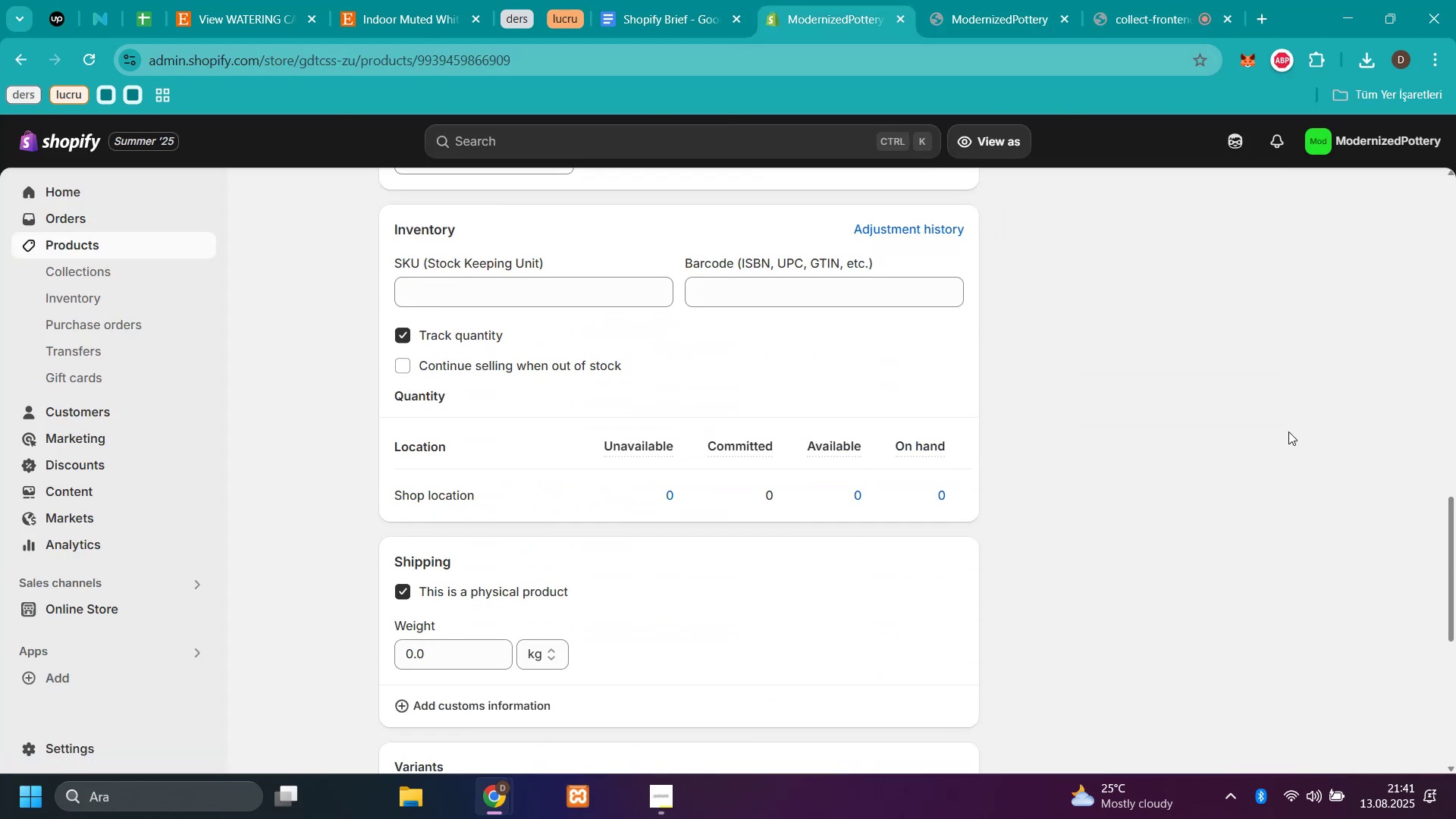 
scroll: coordinate [1288, 431], scroll_direction: up, amount: 1.0
 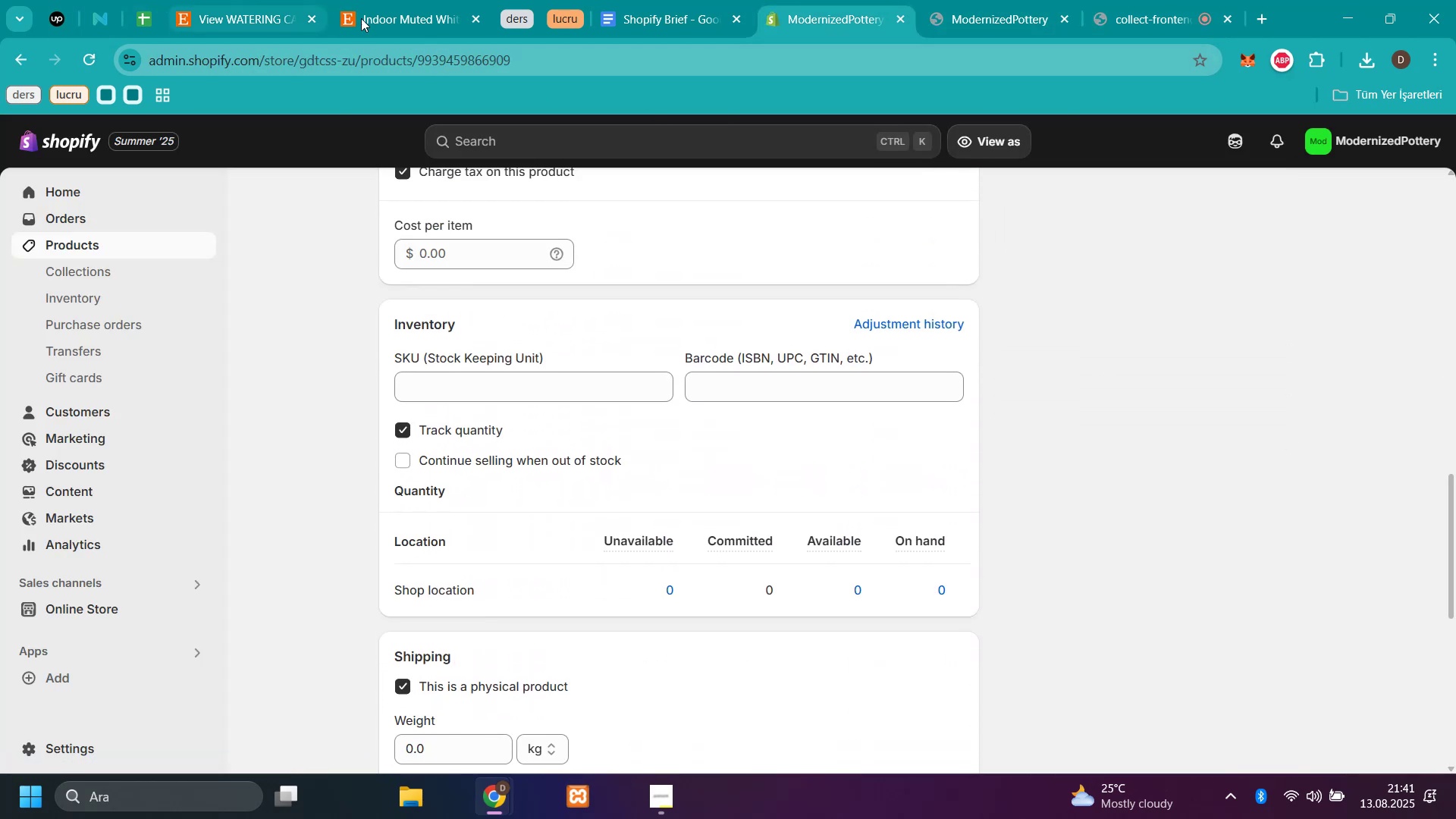 
left_click([427, 17])
 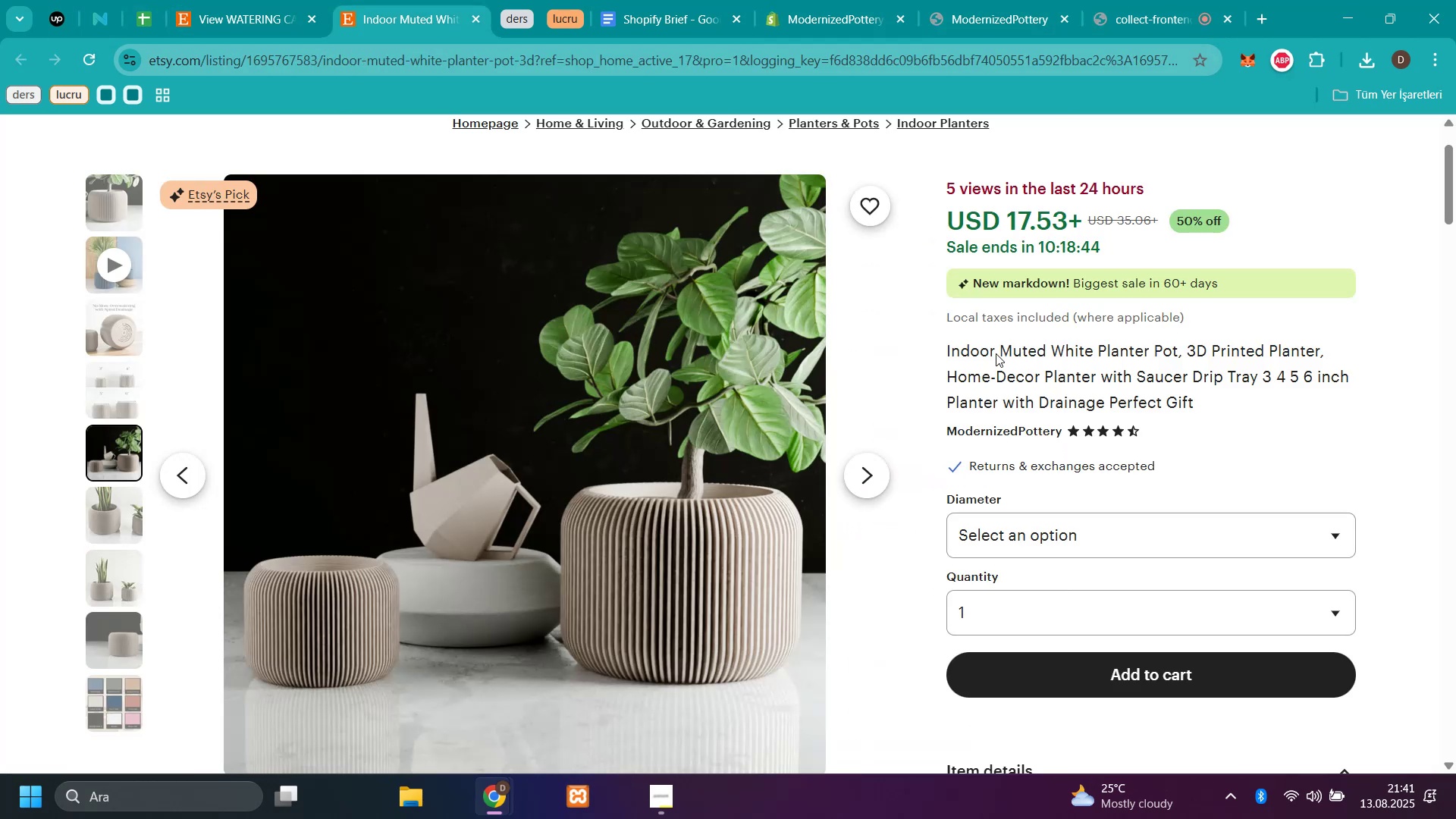 
scroll: coordinate [1121, 372], scroll_direction: down, amount: 3.0
 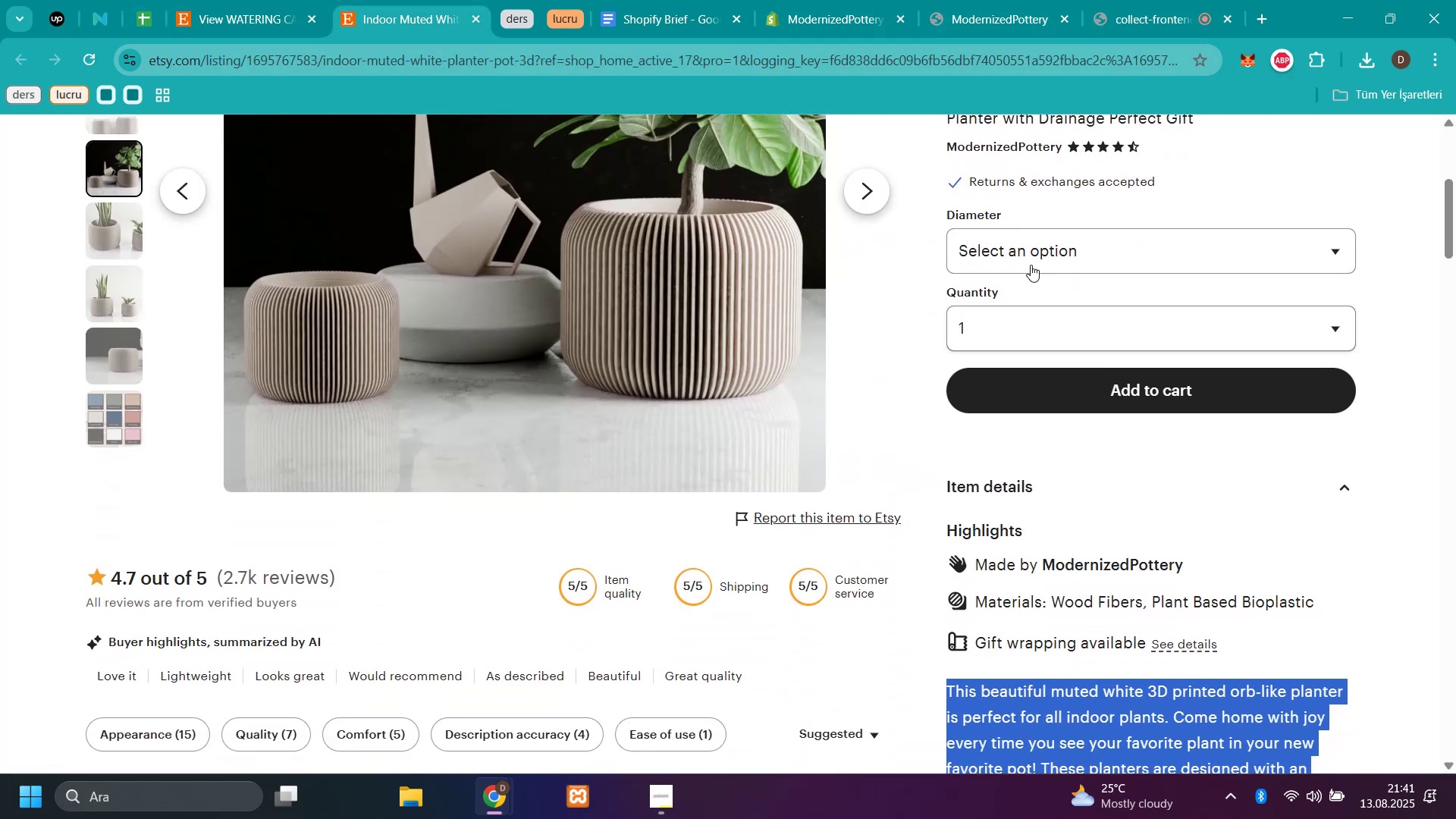 
left_click([1031, 253])
 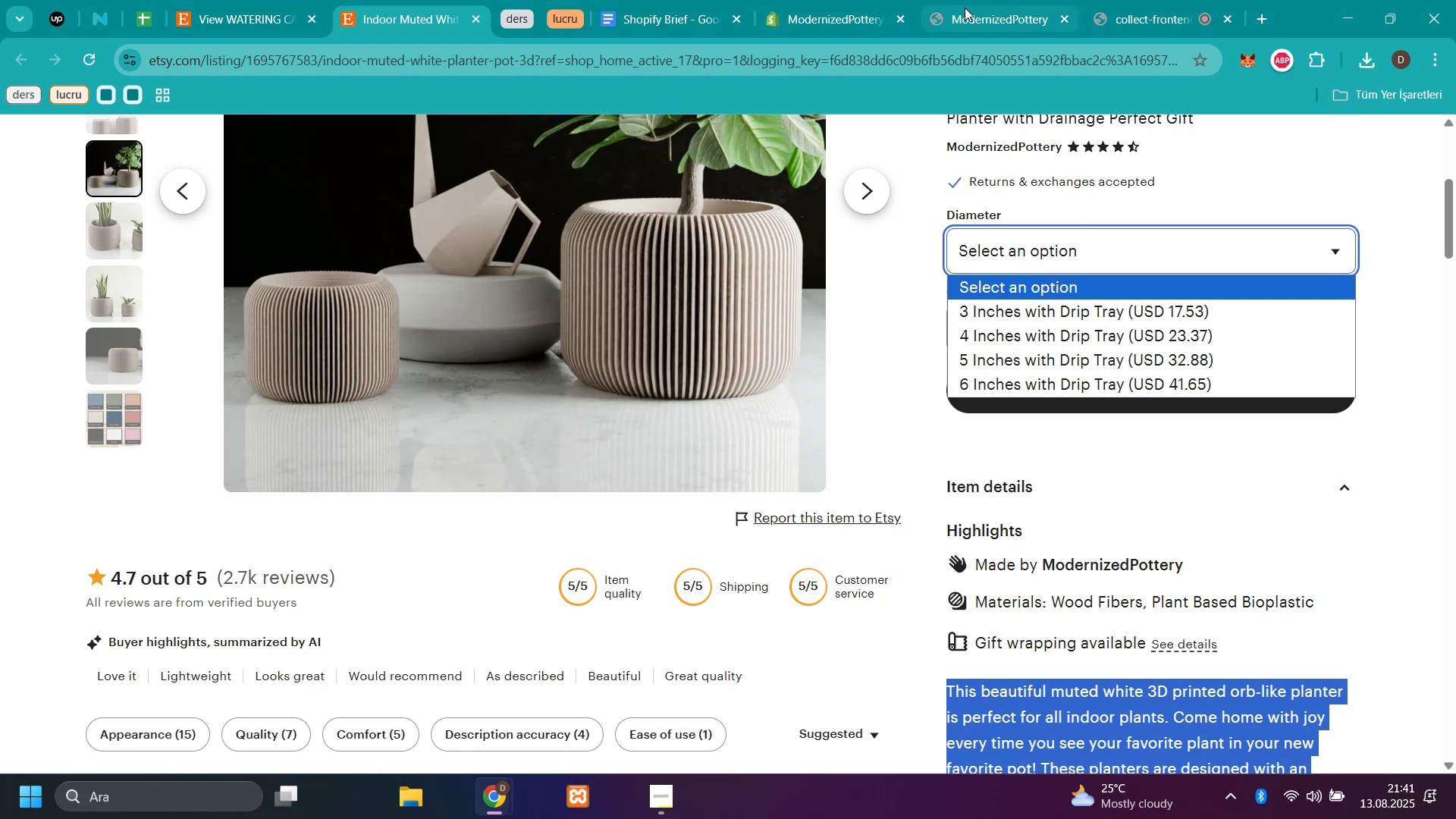 
left_click([858, 11])
 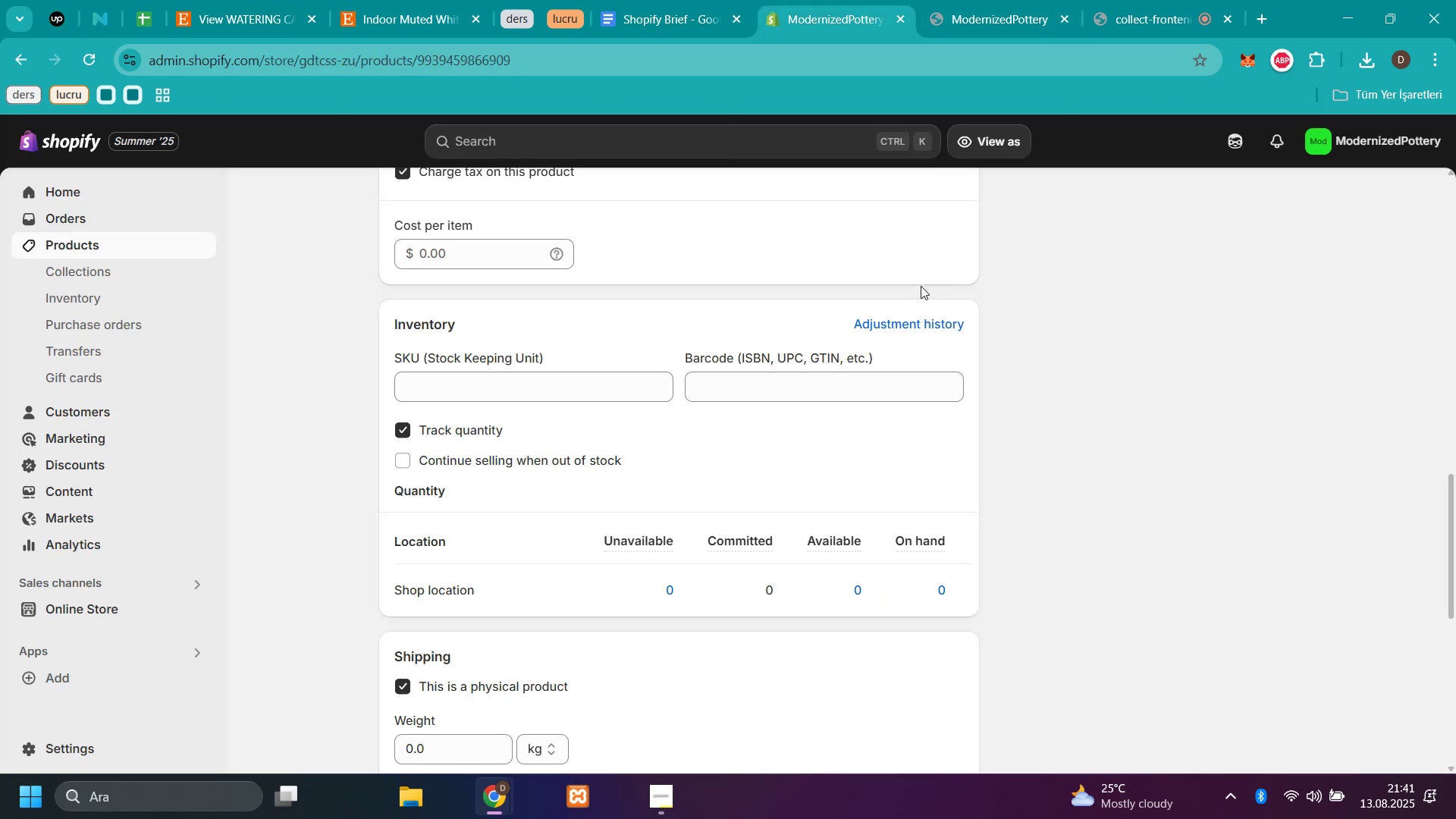 
scroll: coordinate [657, 449], scroll_direction: down, amount: 6.0
 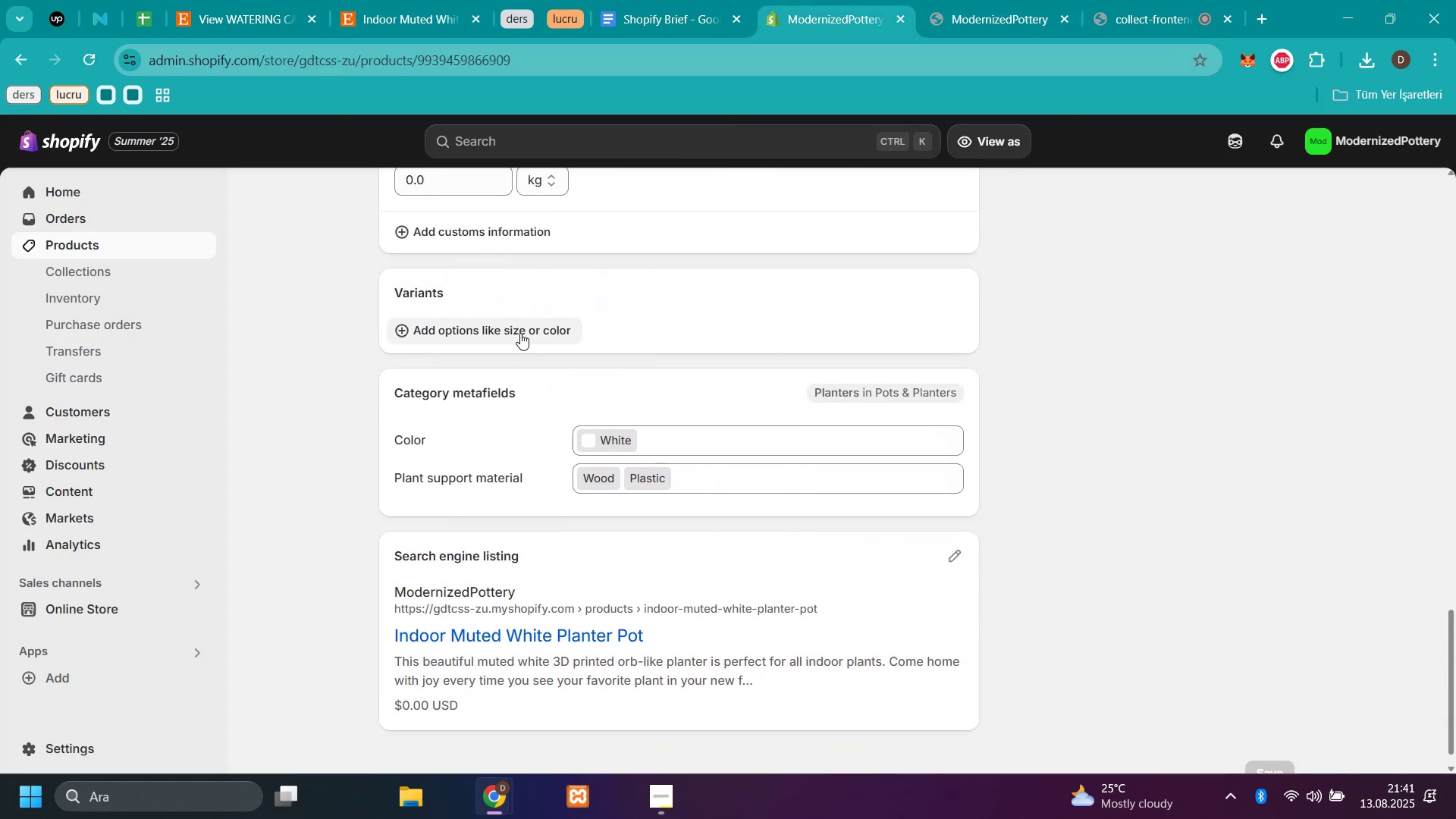 
left_click([522, 325])
 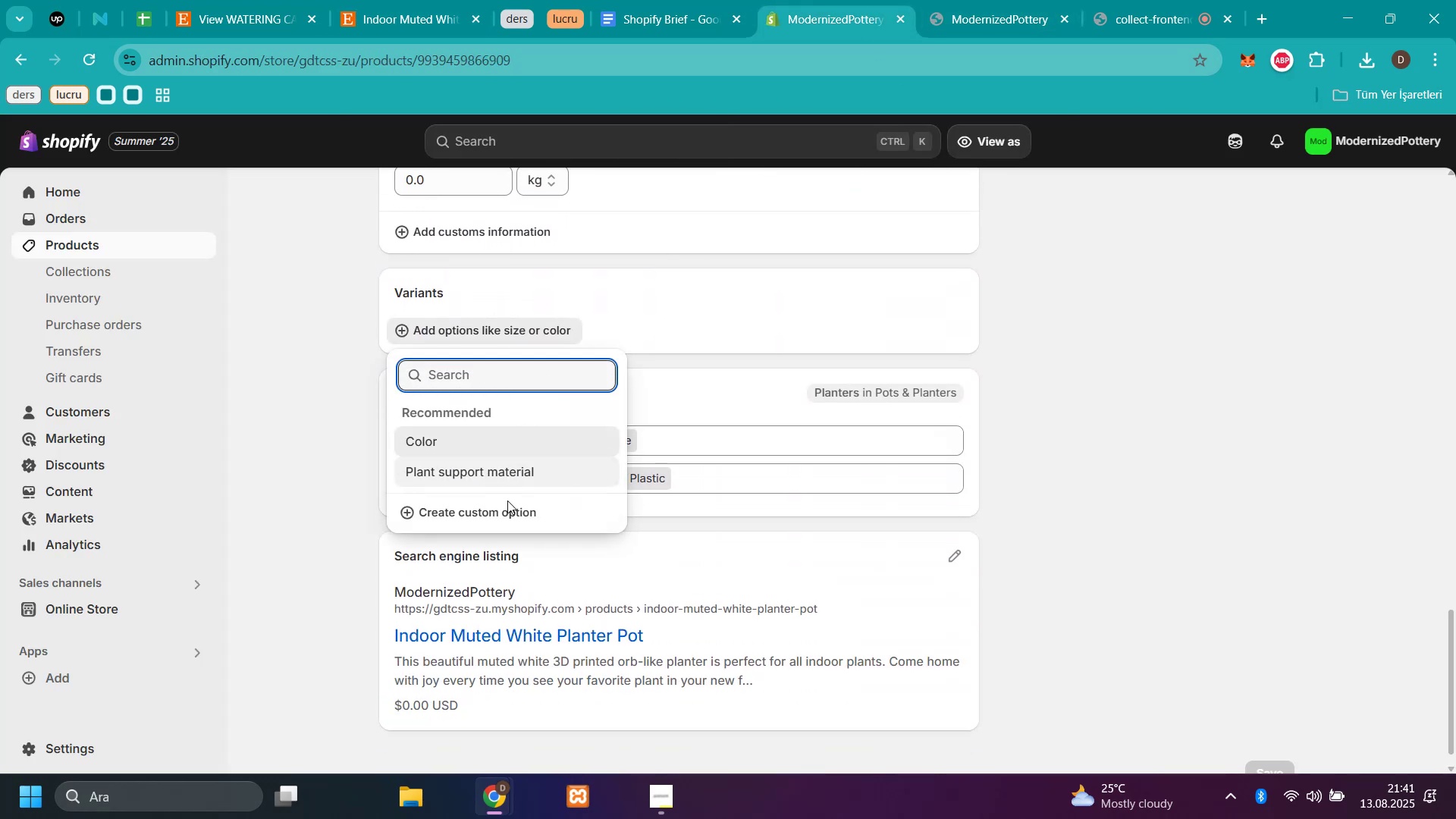 
left_click([507, 507])
 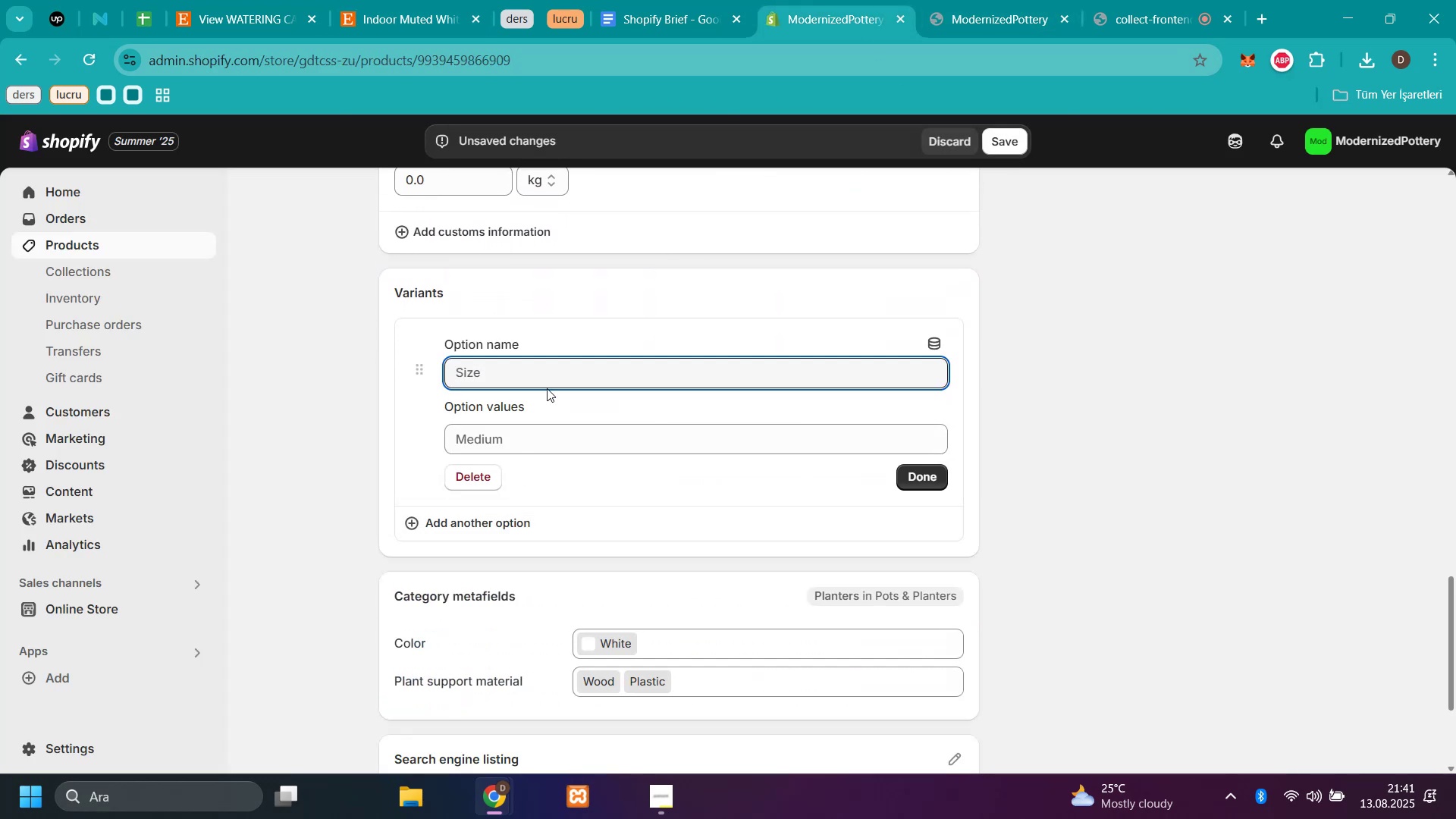 
type(s'ze)
 